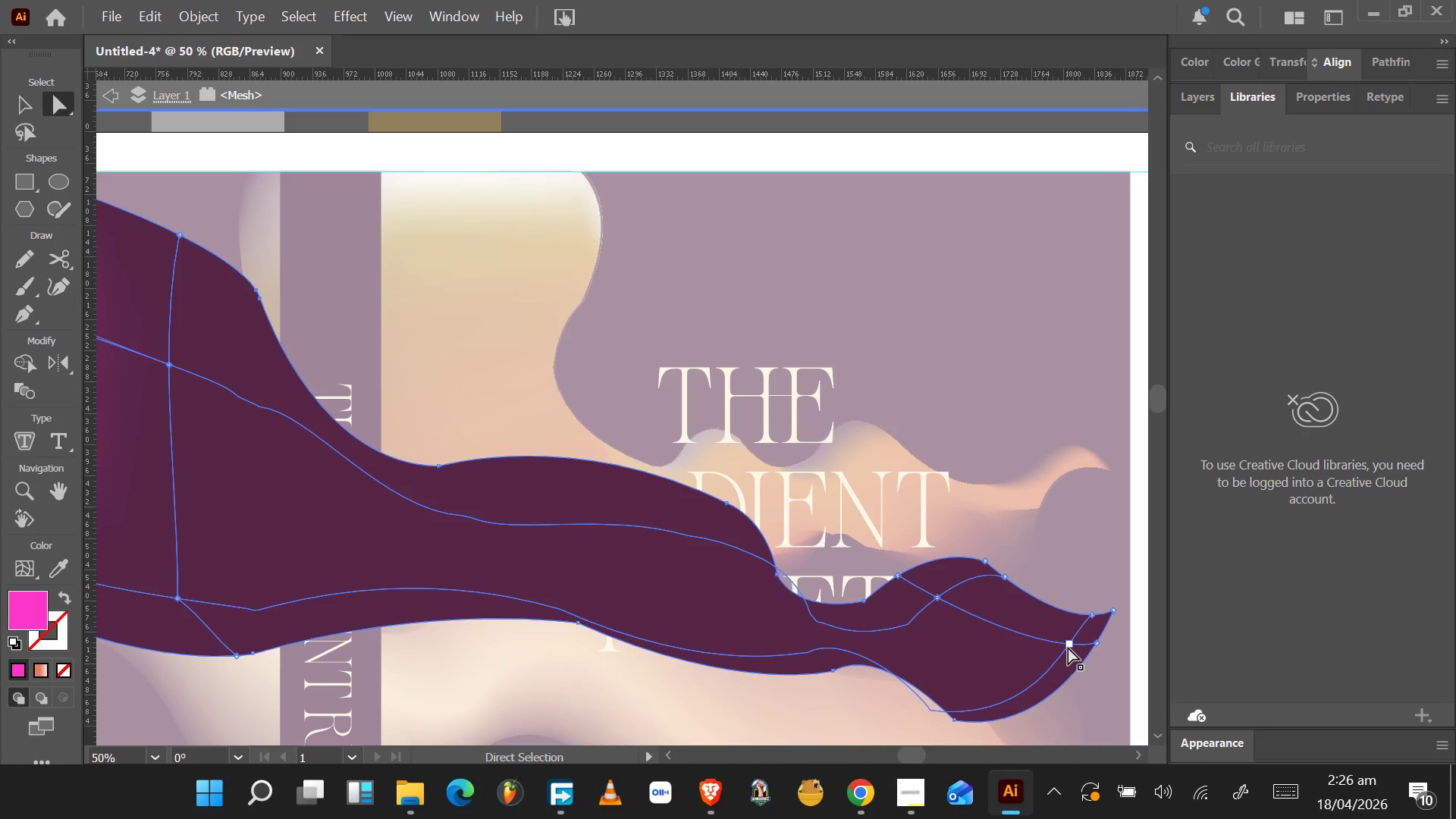 
left_click([1068, 647])
 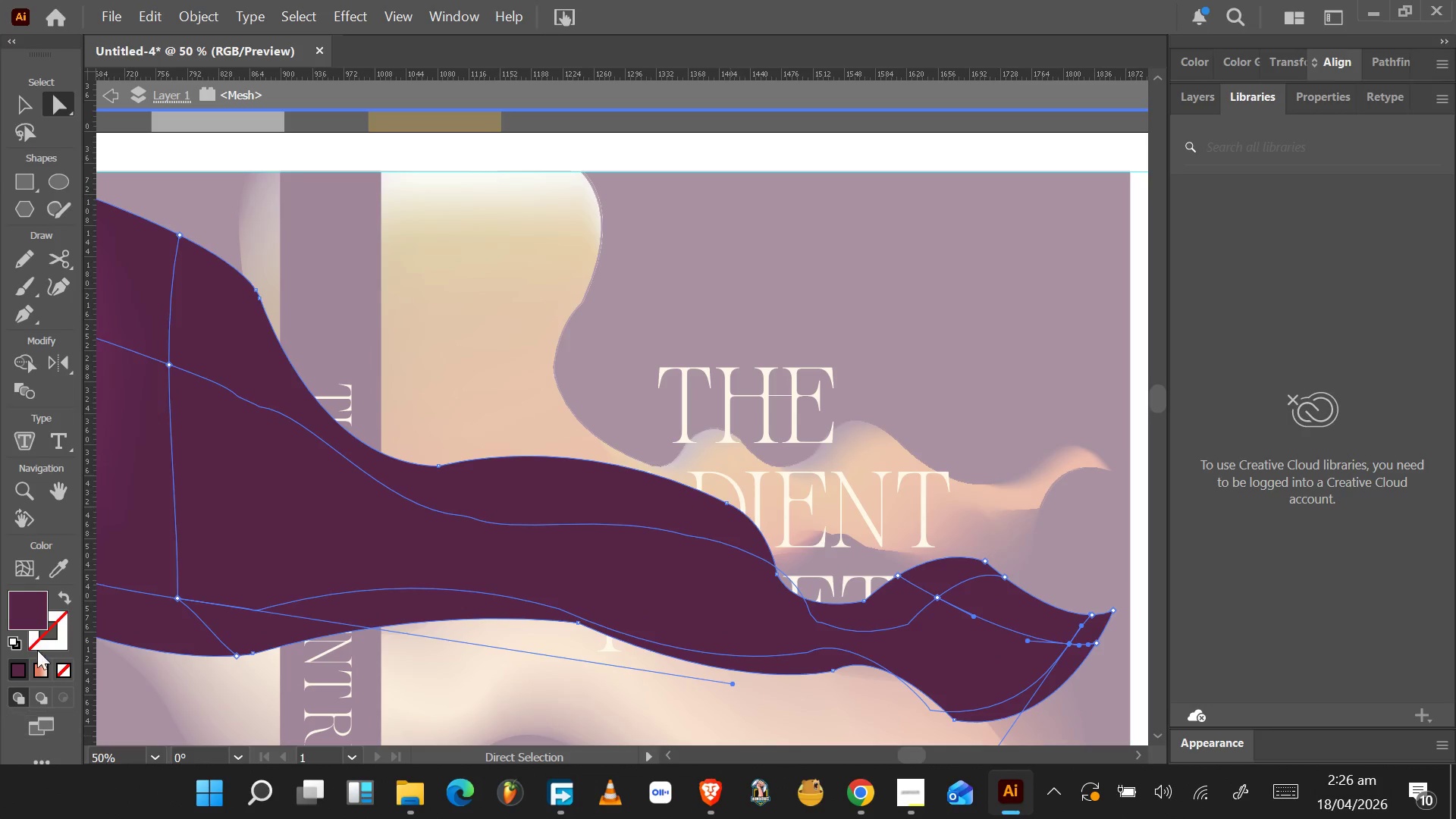 
double_click([31, 605])
 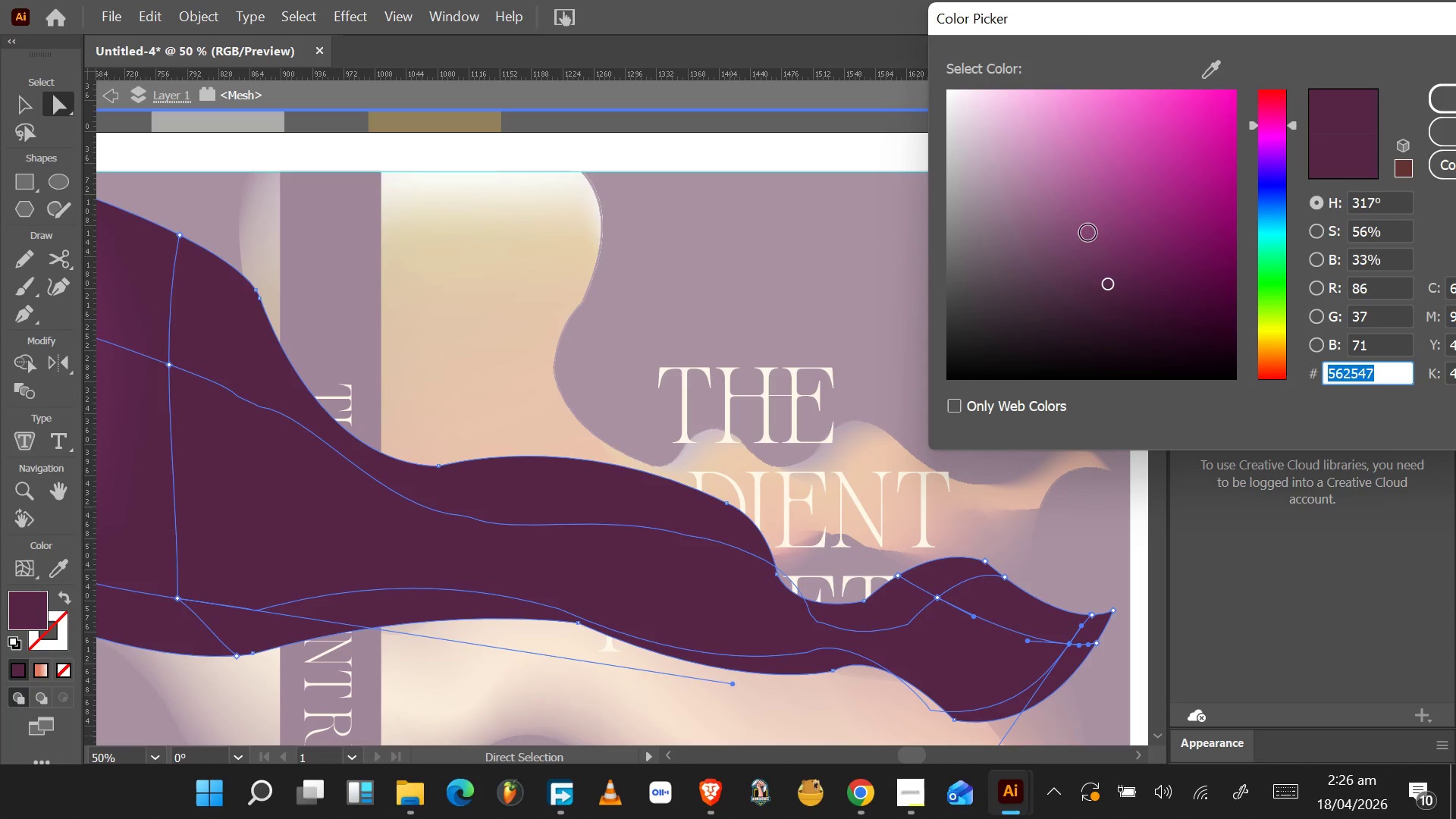 
left_click_drag(start_coordinate=[1112, 278], to_coordinate=[1113, 98])
 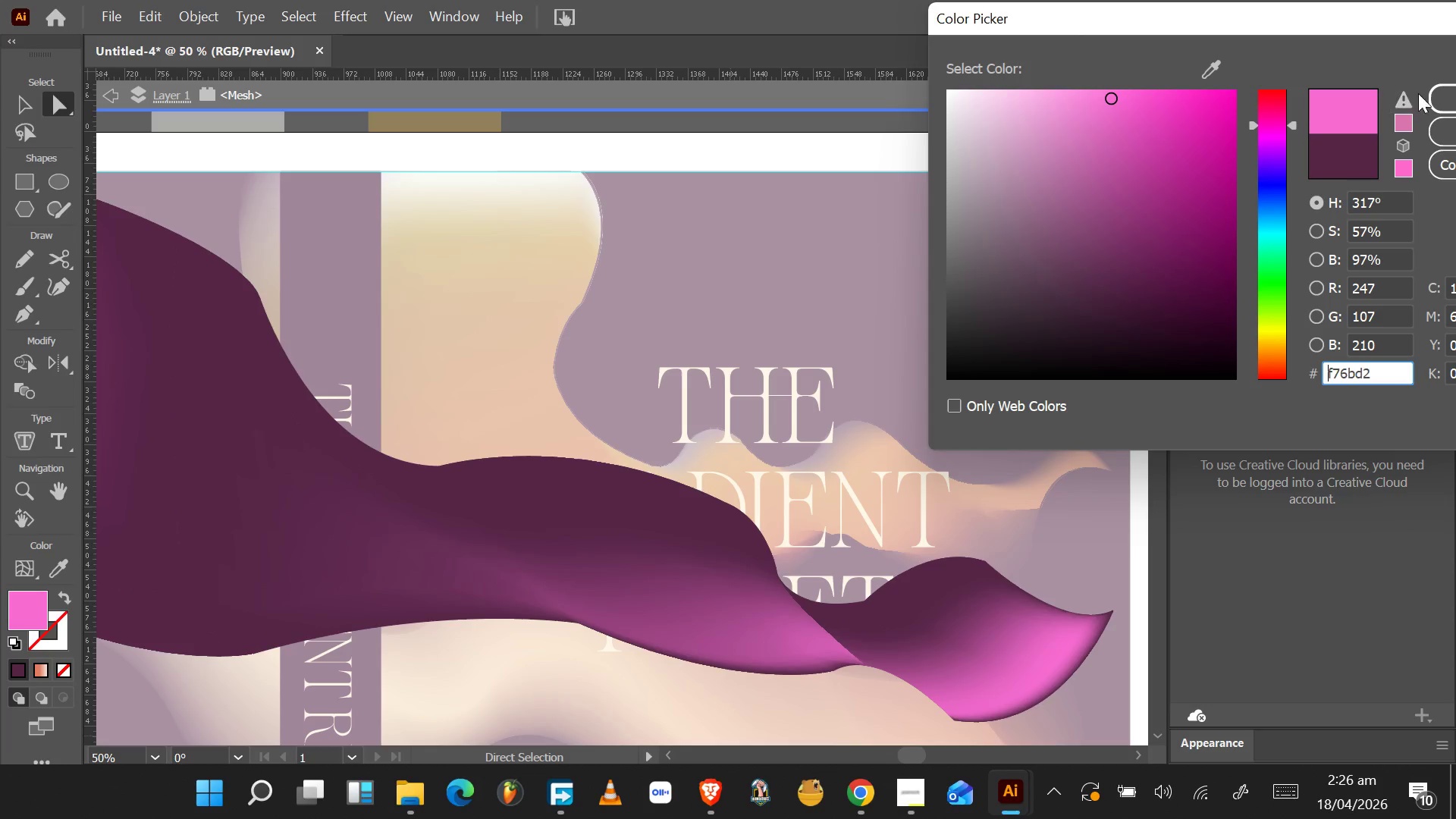 
left_click([1441, 98])
 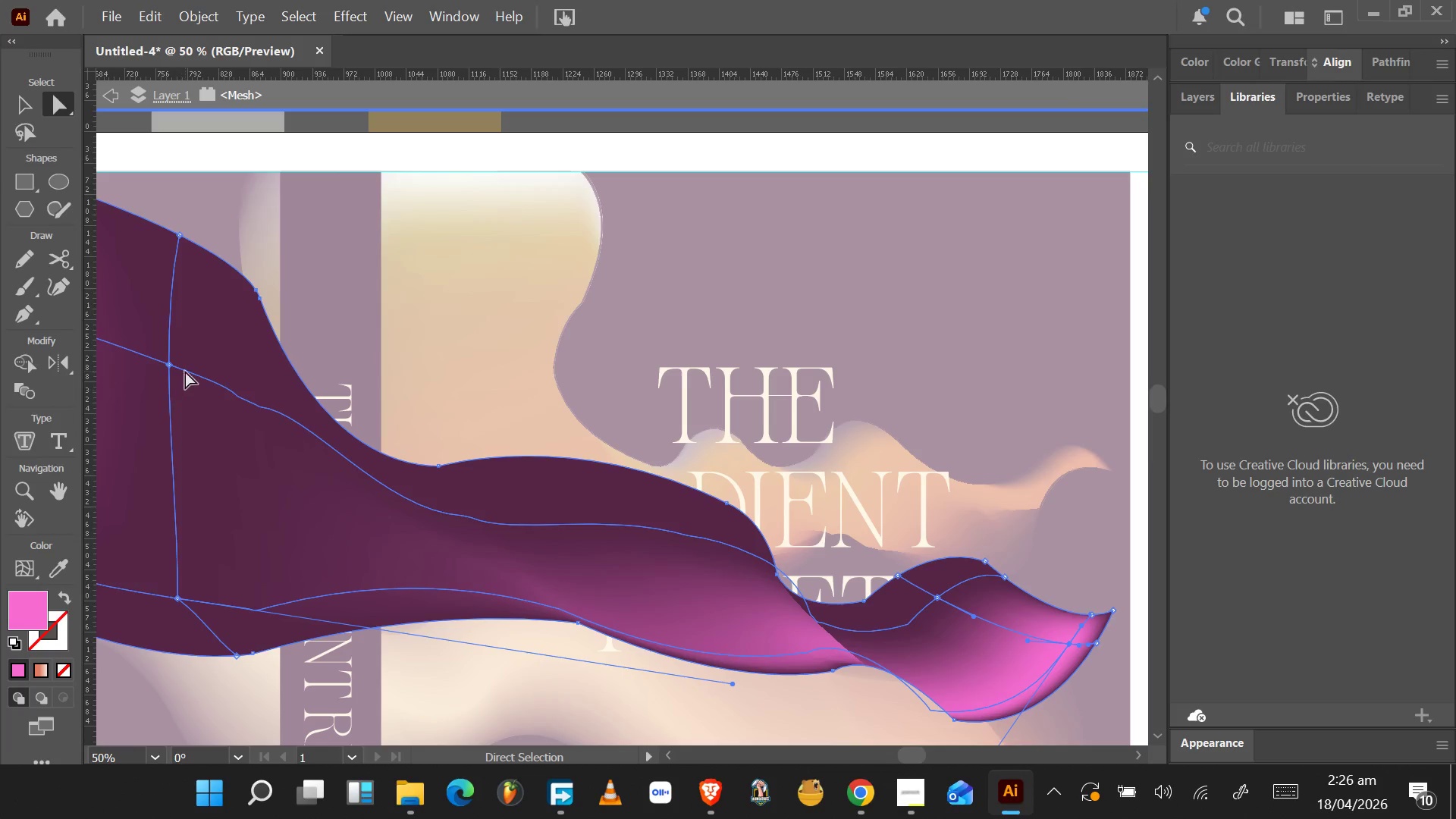 
left_click([166, 364])
 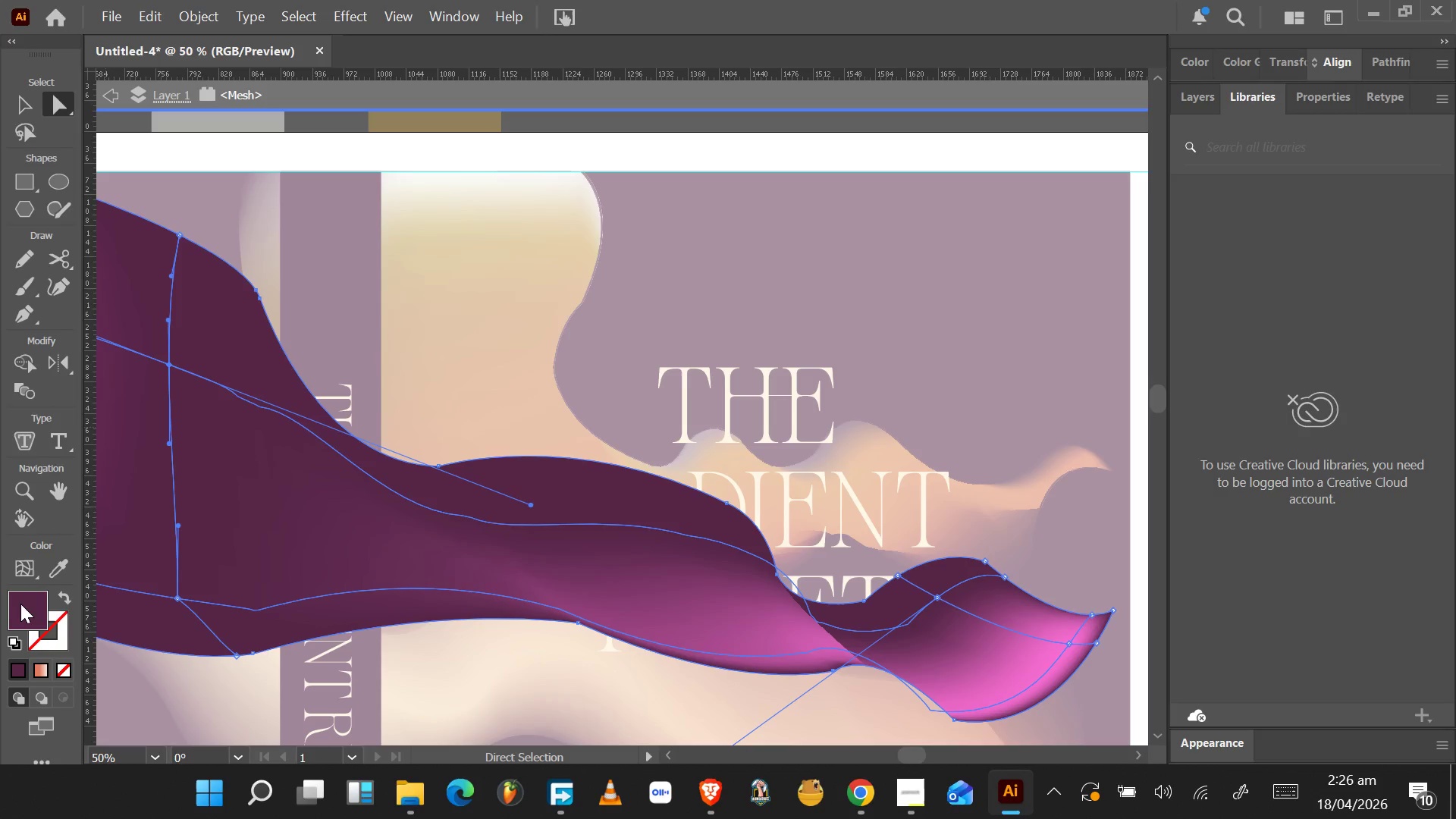 
left_click([20, 604])
 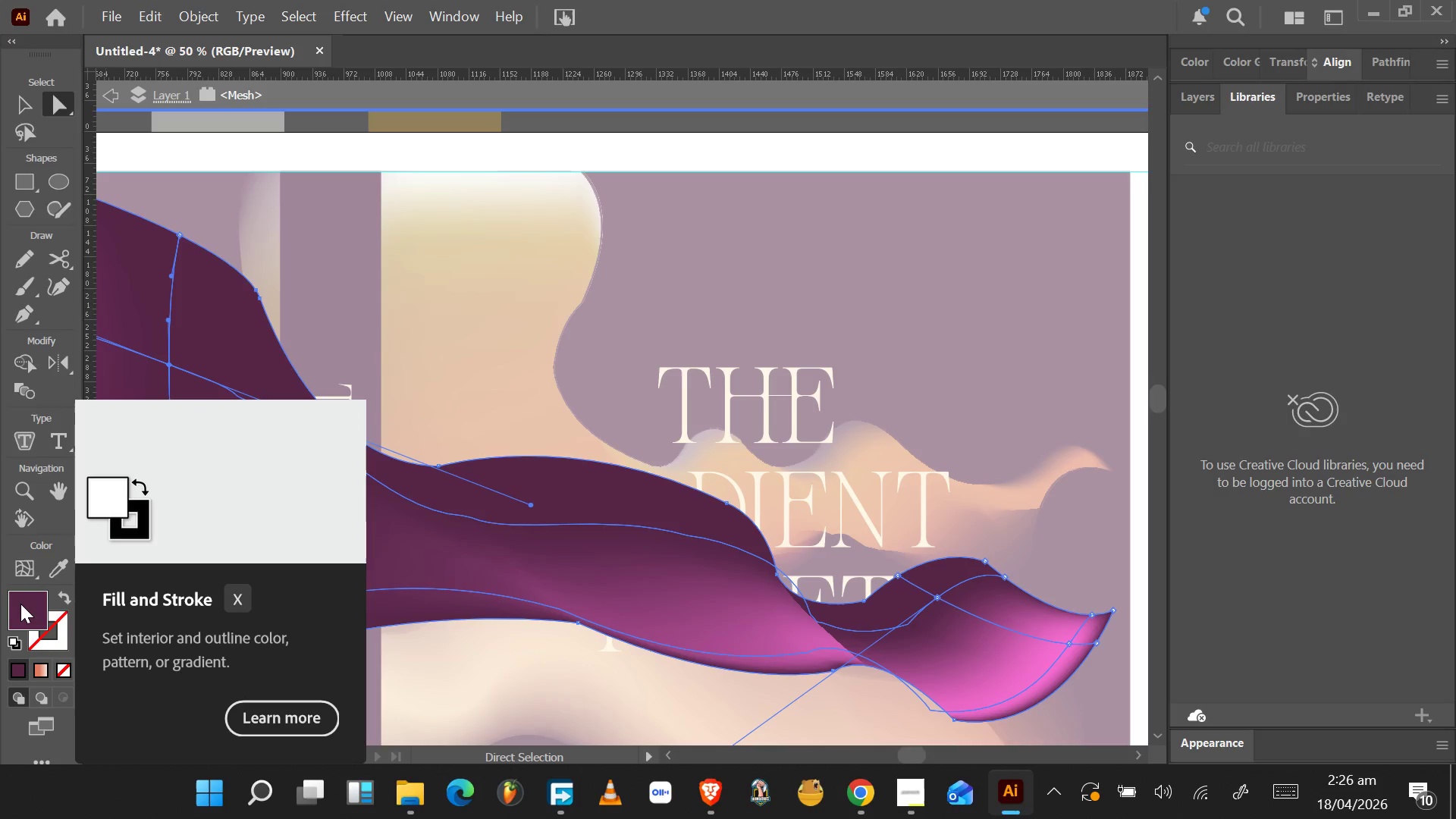 
left_click([20, 604])
 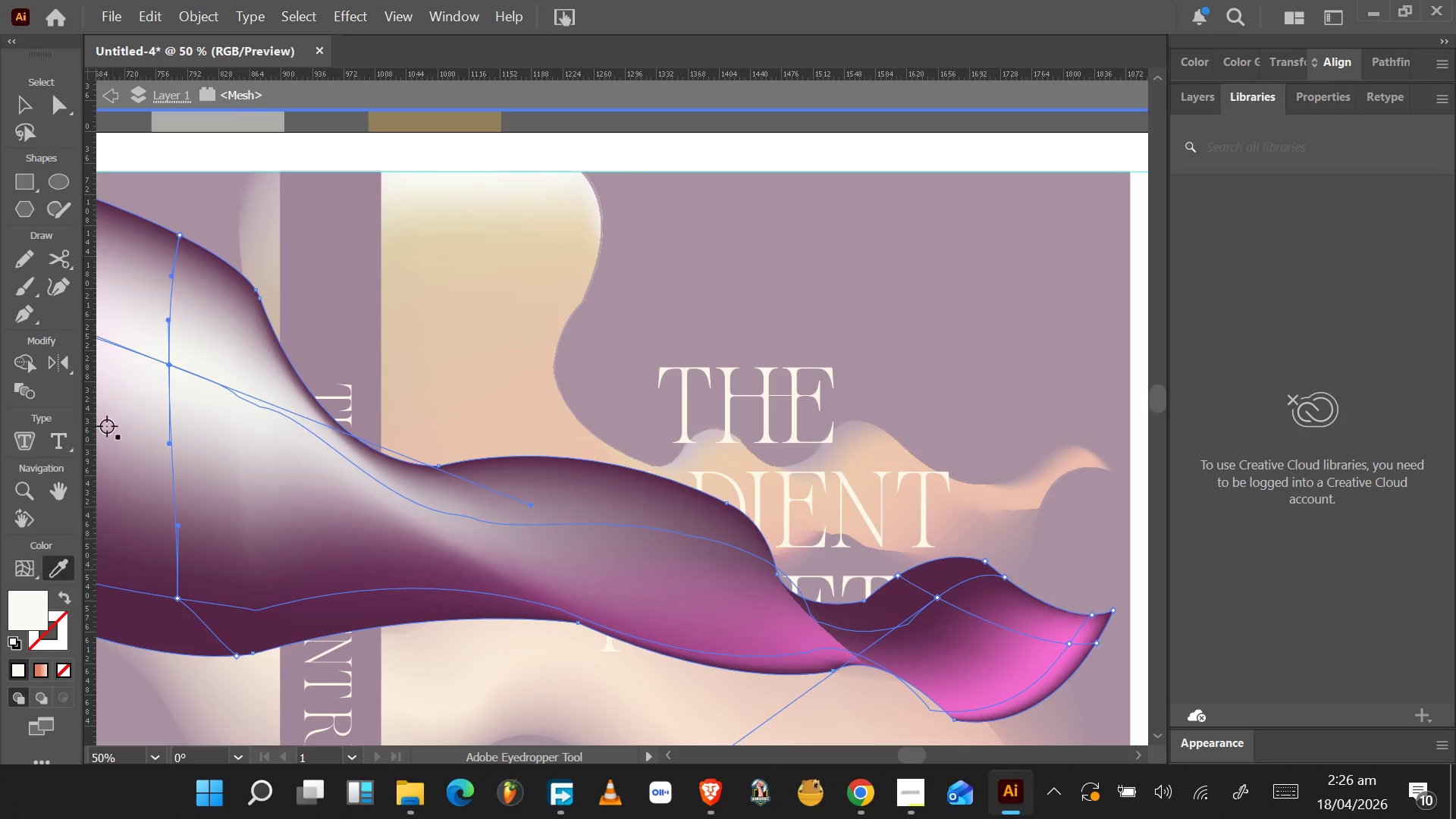 
wait(7.28)
 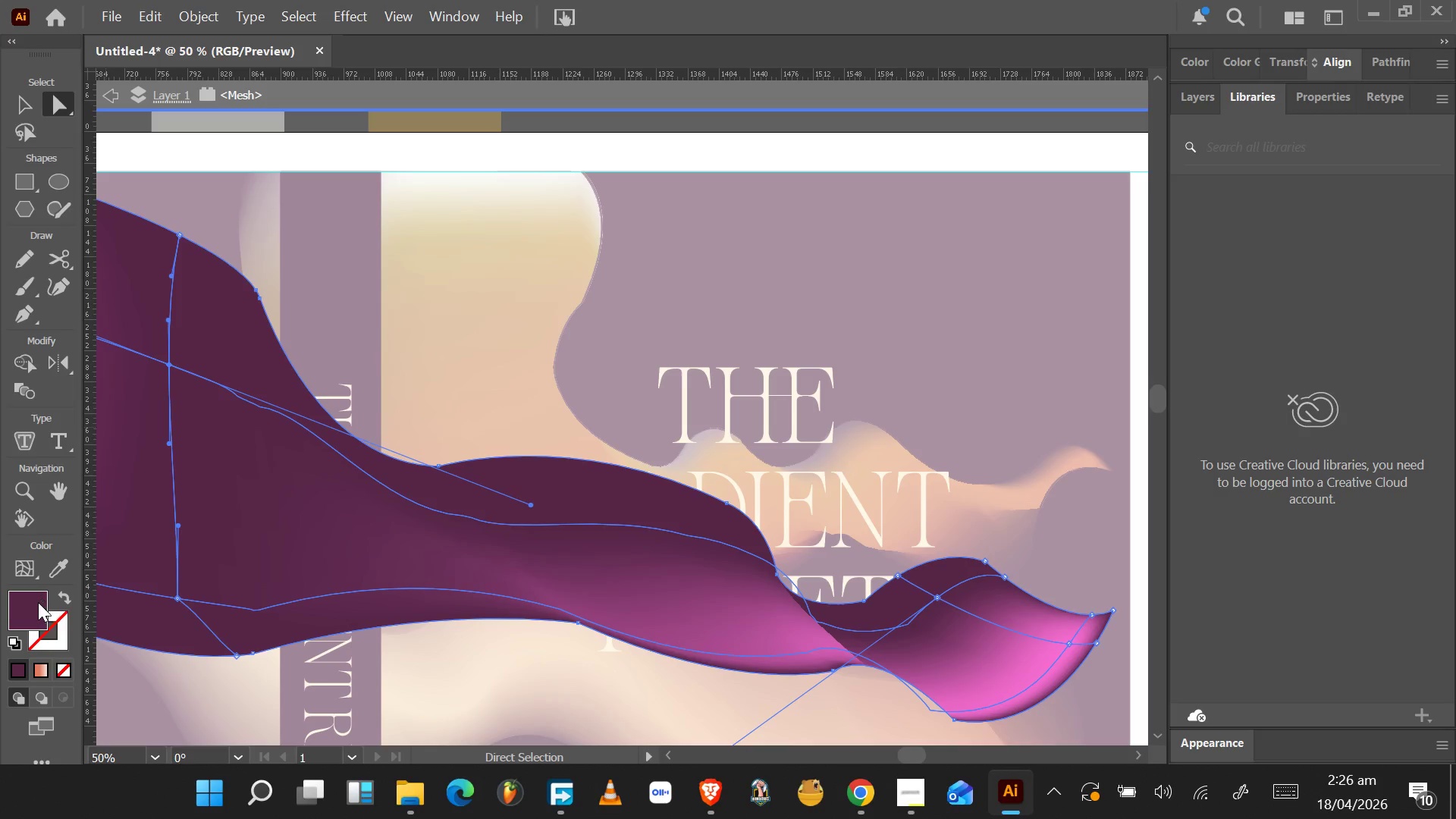 
key(Enter)
 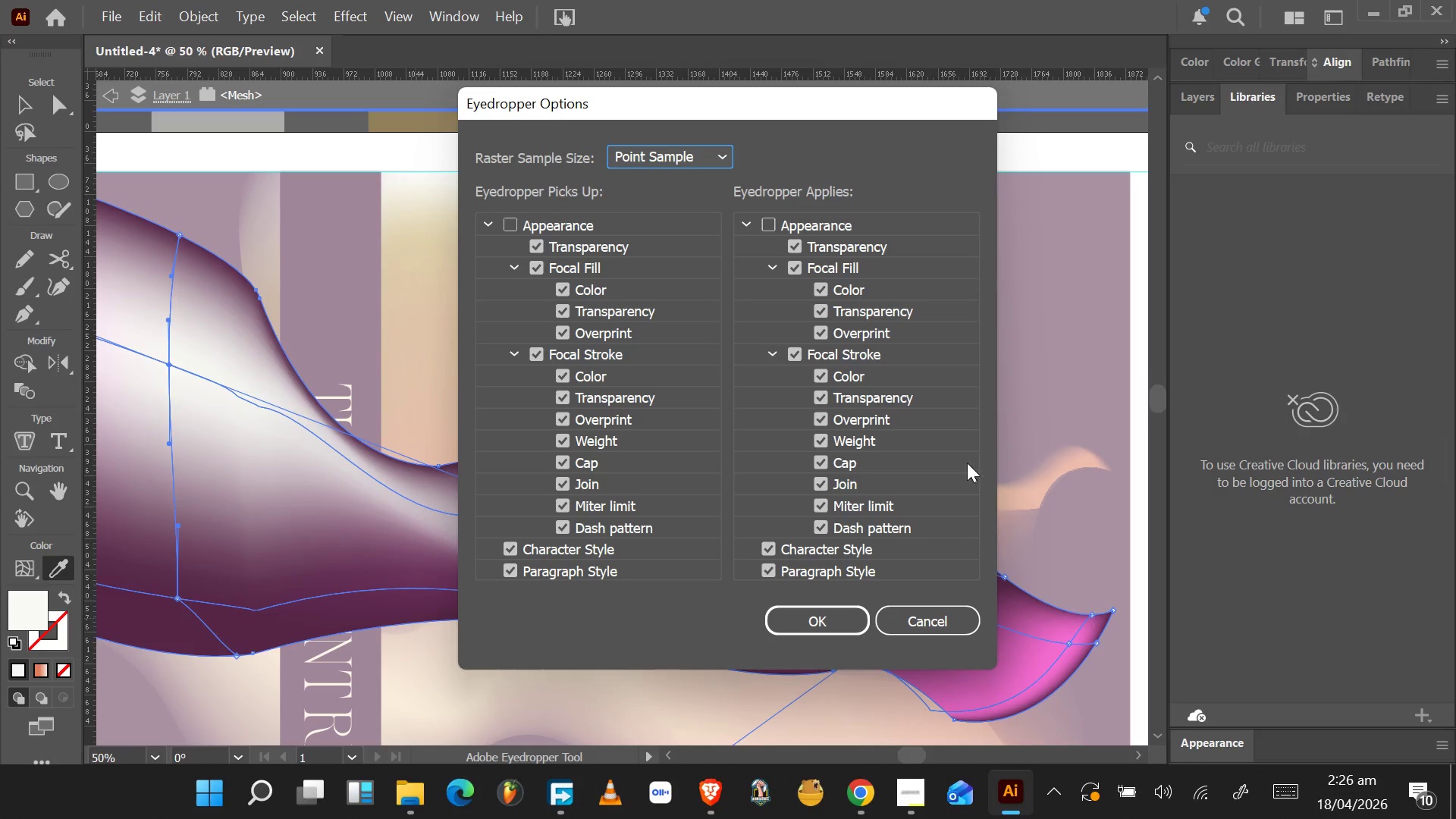 
left_click([912, 623])
 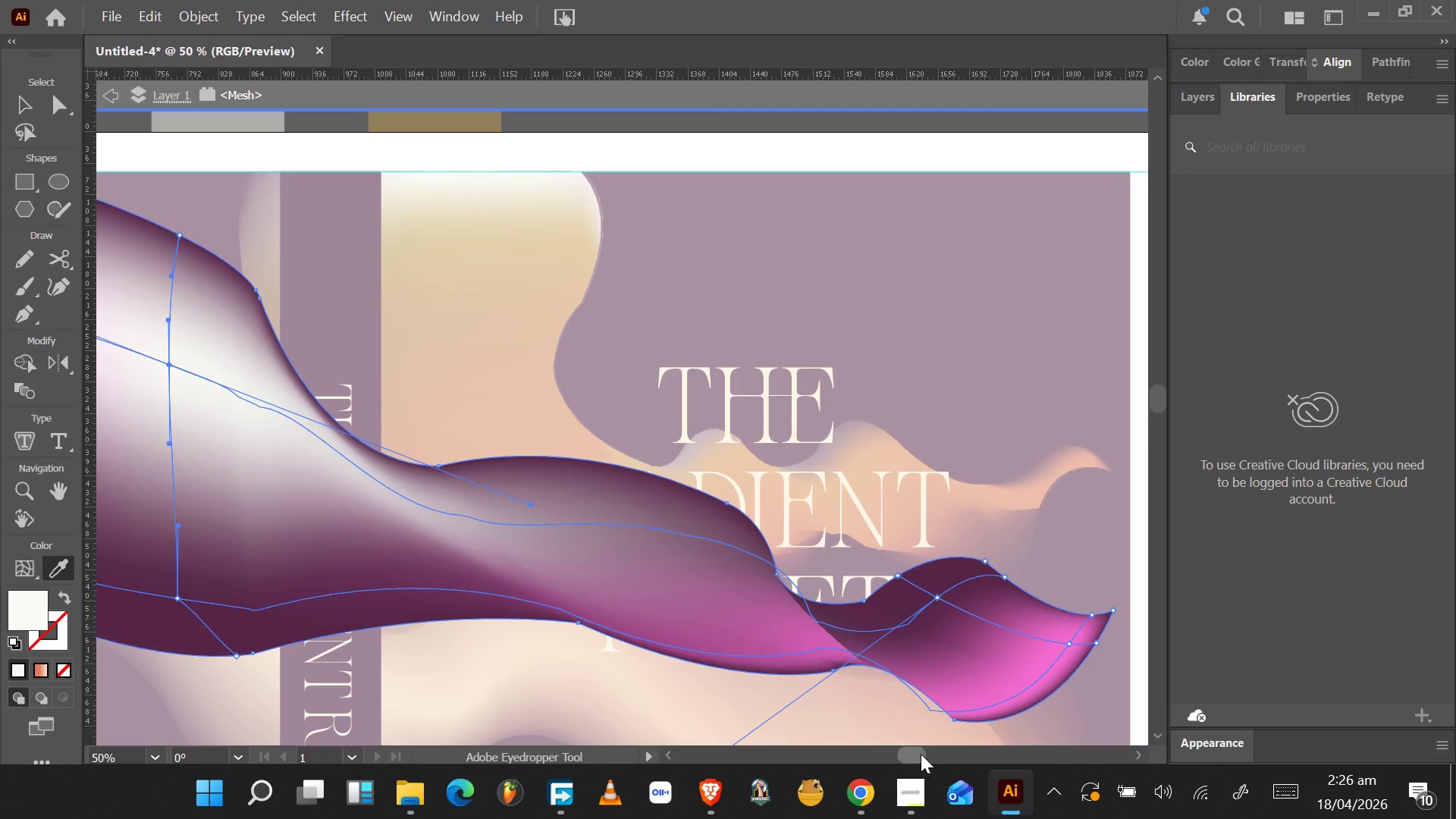 
left_click_drag(start_coordinate=[913, 754], to_coordinate=[893, 756])
 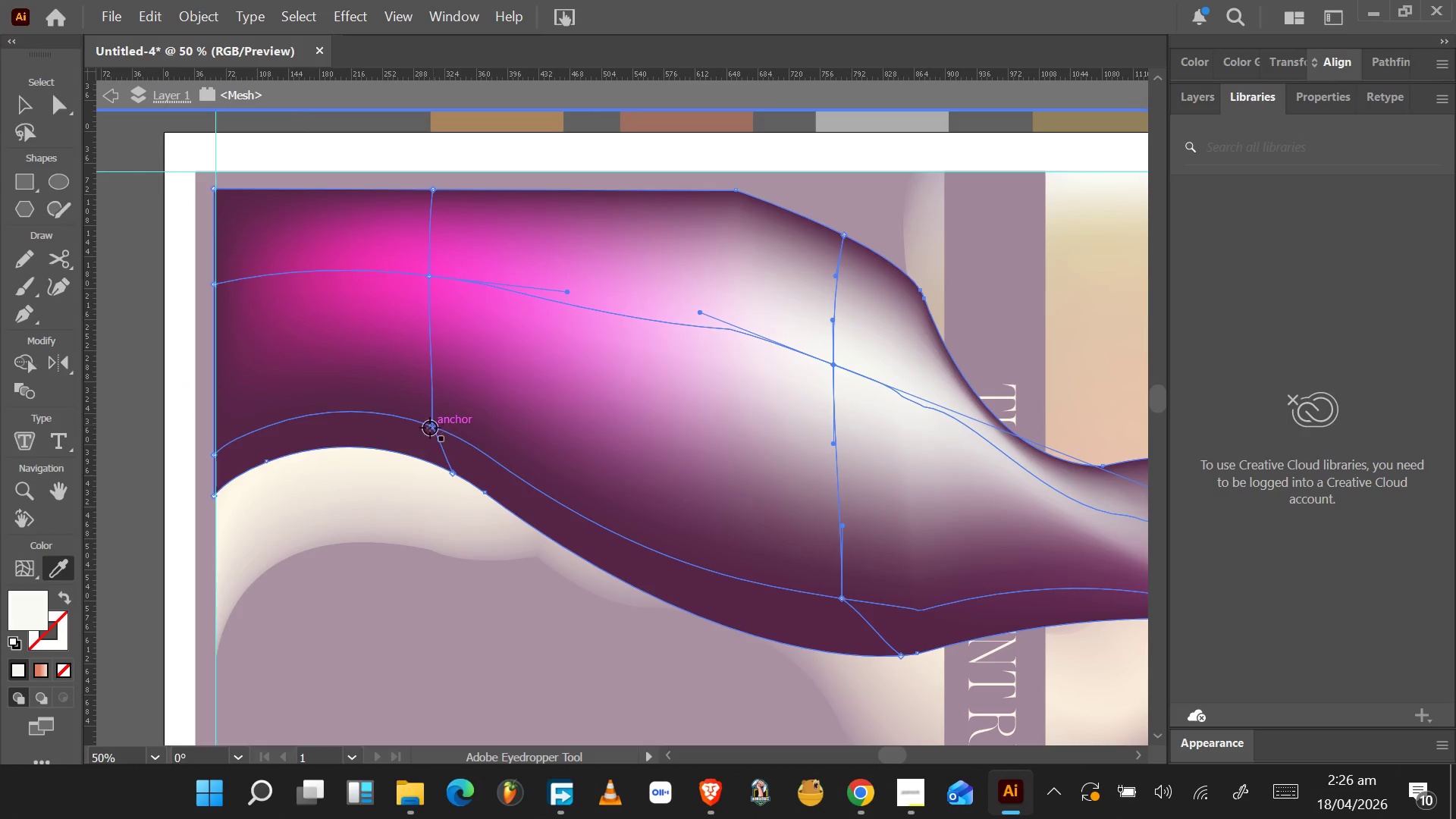 
left_click([58, 108])
 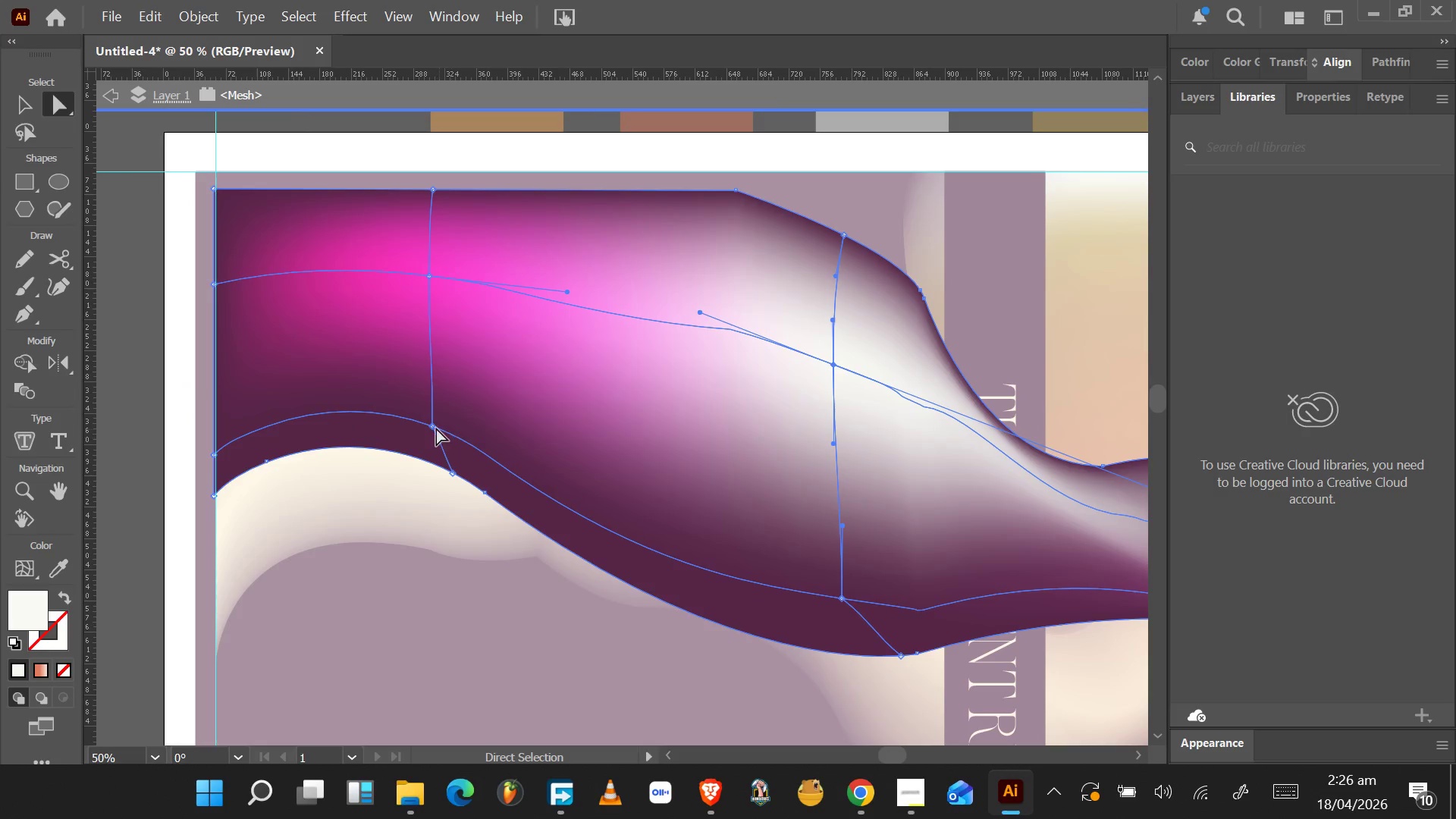 
left_click([435, 427])
 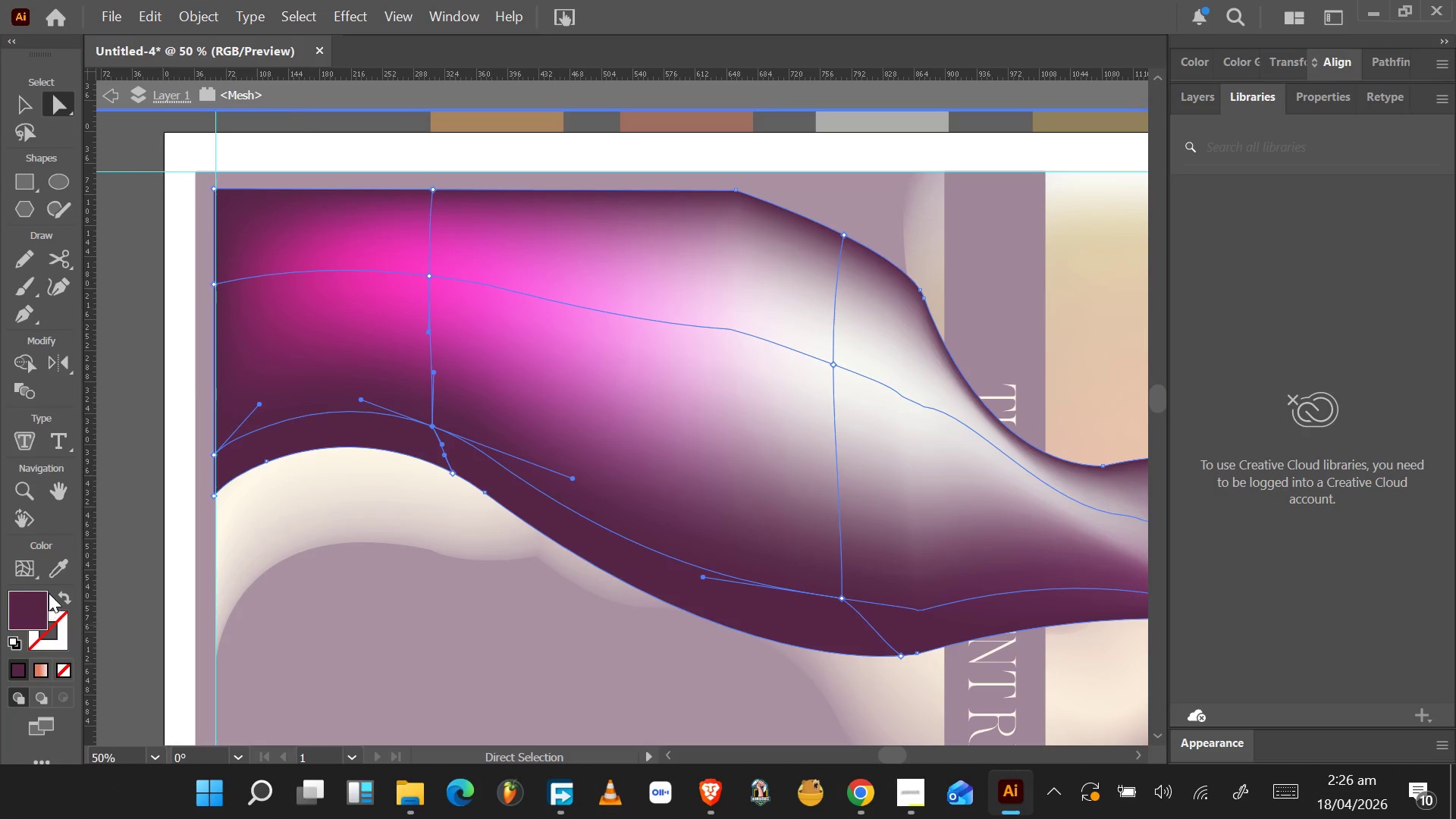 
left_click([58, 573])
 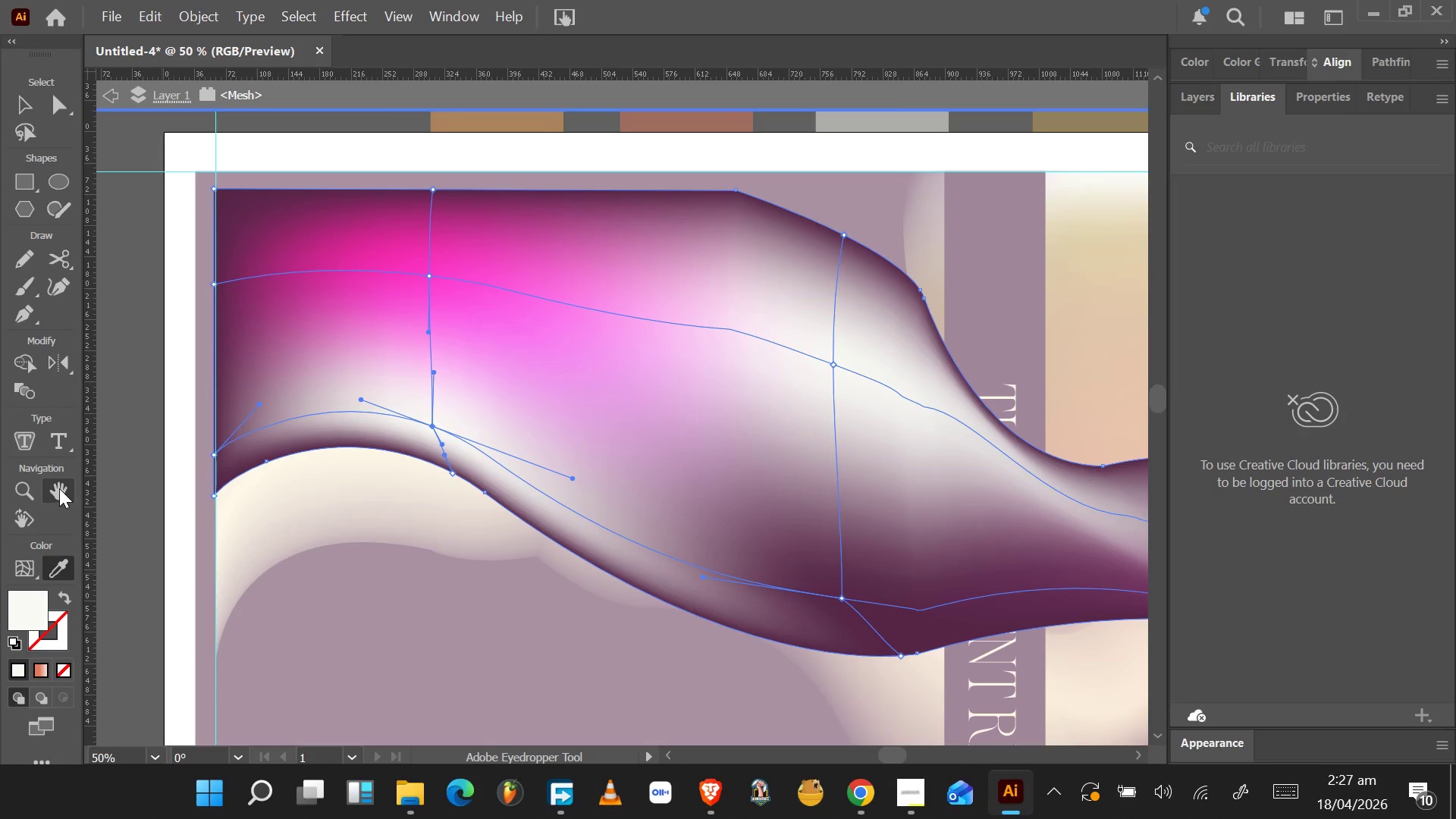 
wait(11.88)
 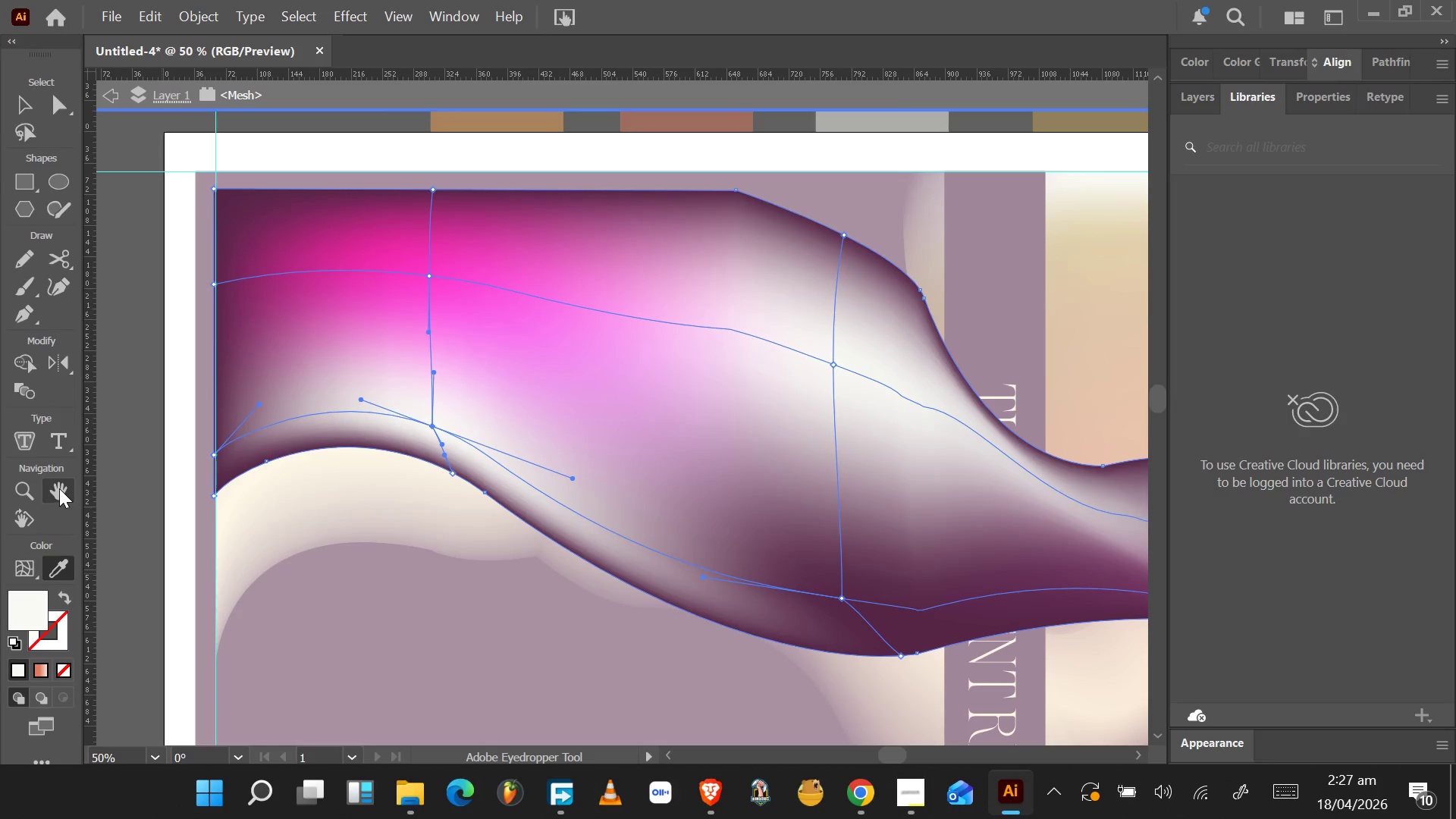 
left_click([57, 565])
 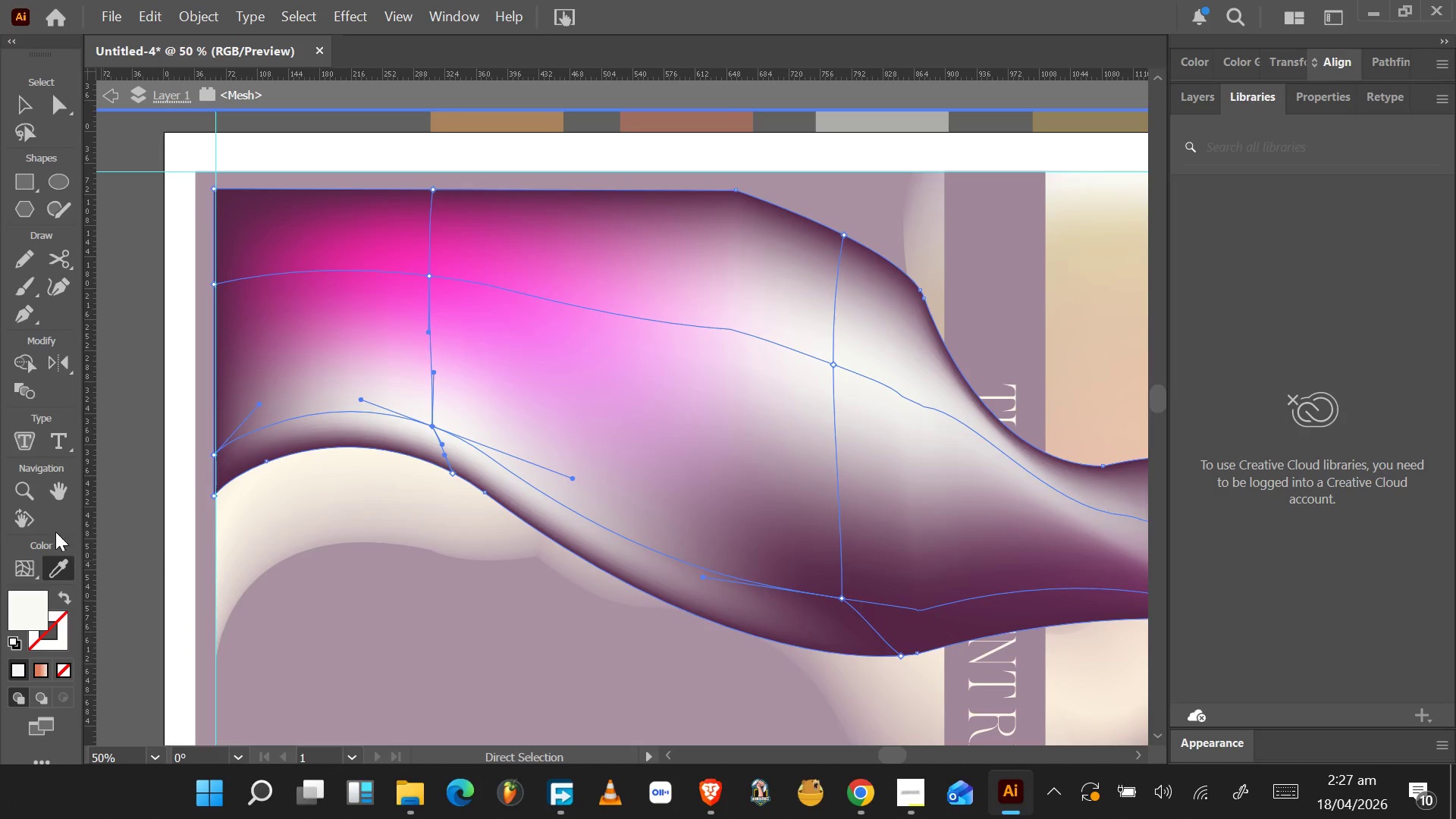 
left_click([60, 110])
 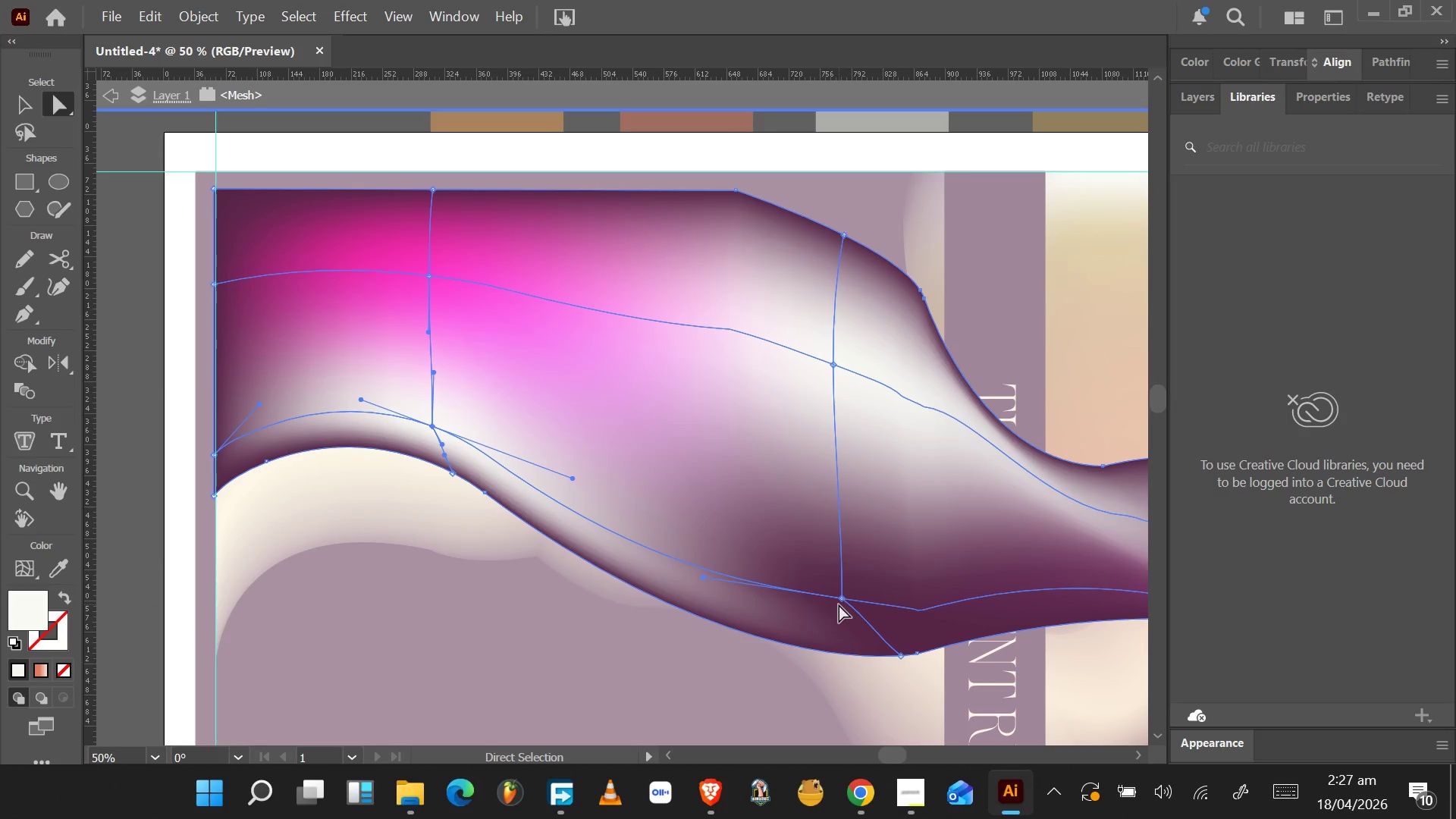 
left_click([843, 604])
 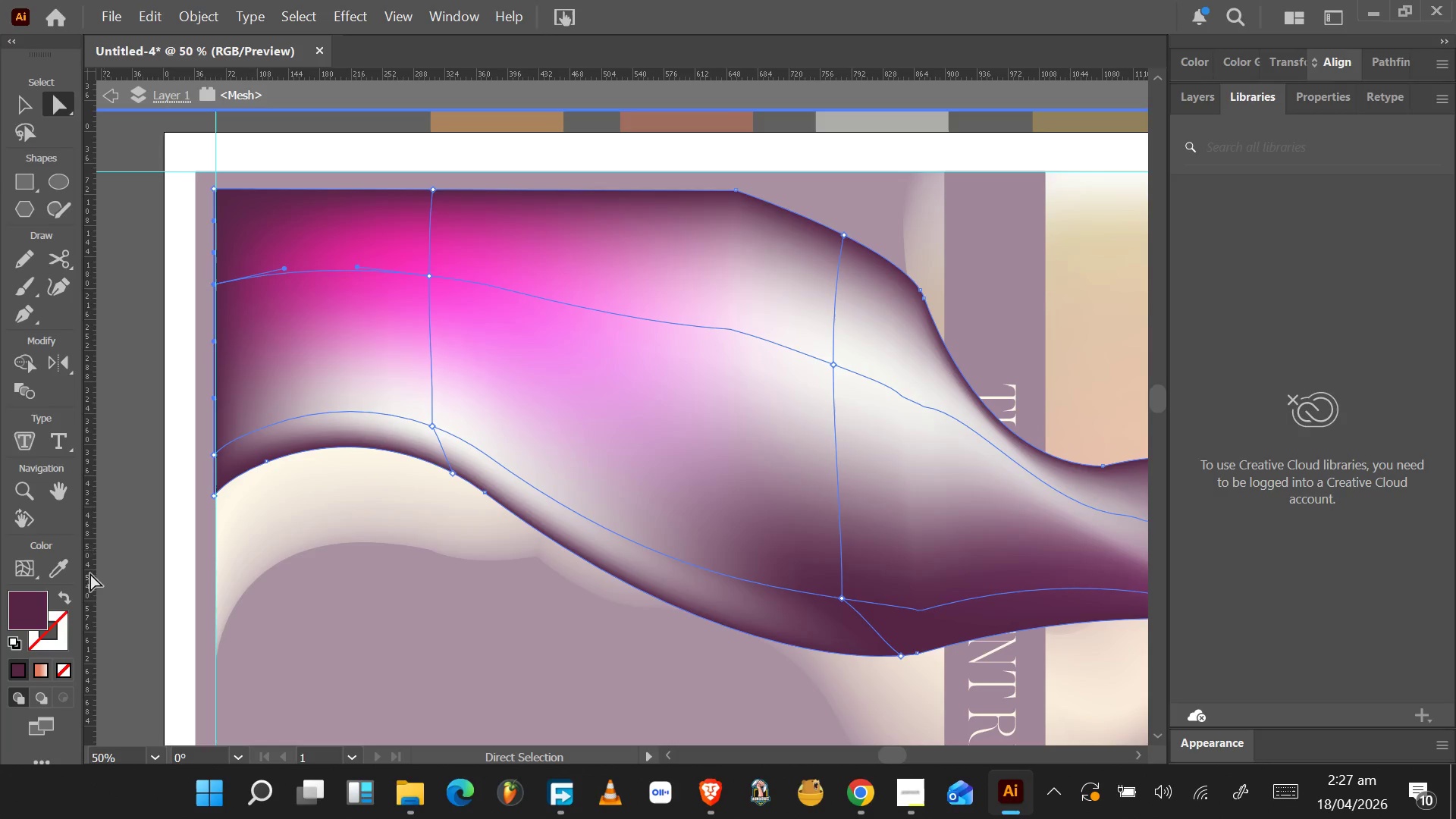 
wait(5.89)
 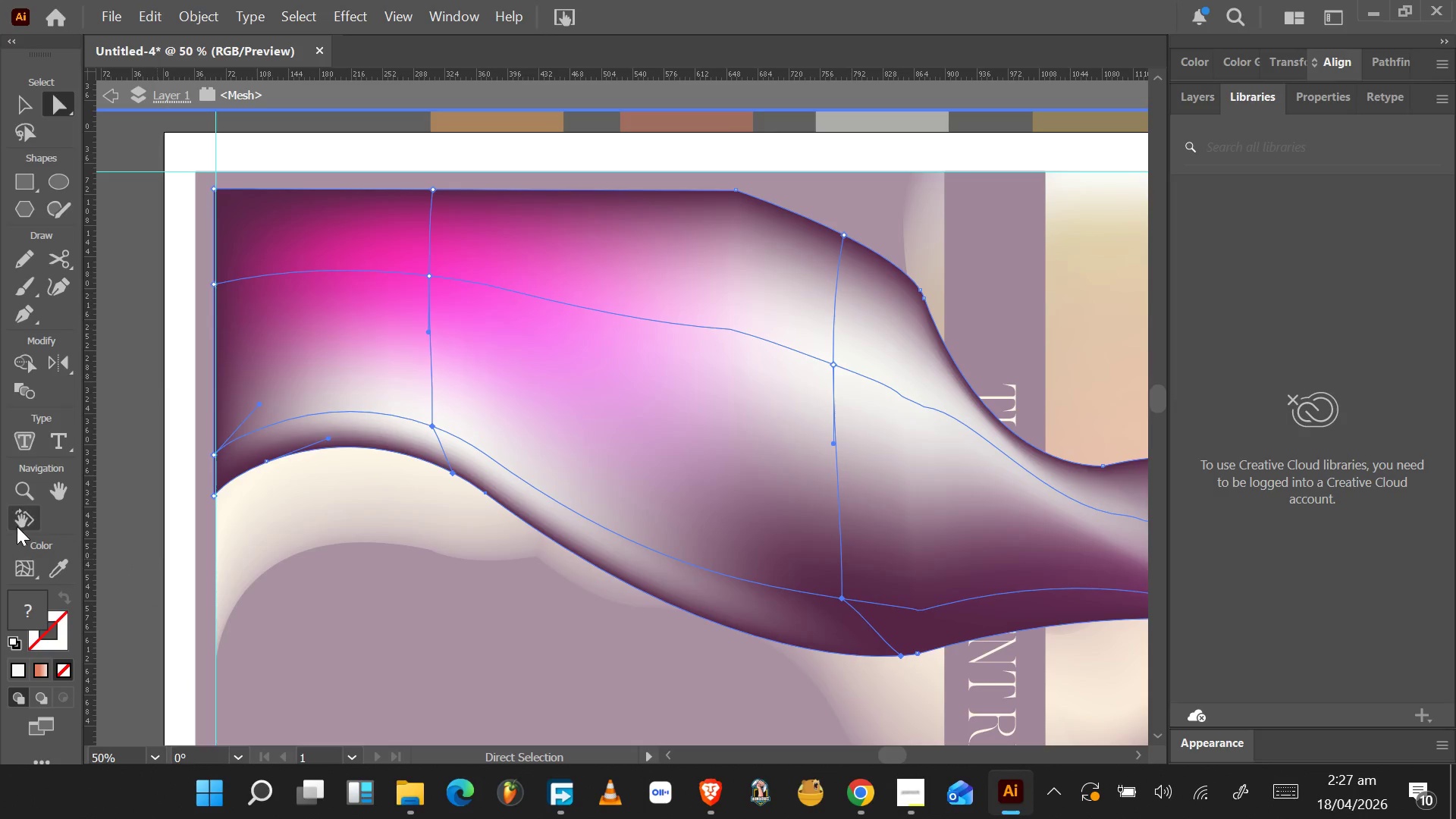 
left_click([55, 568])
 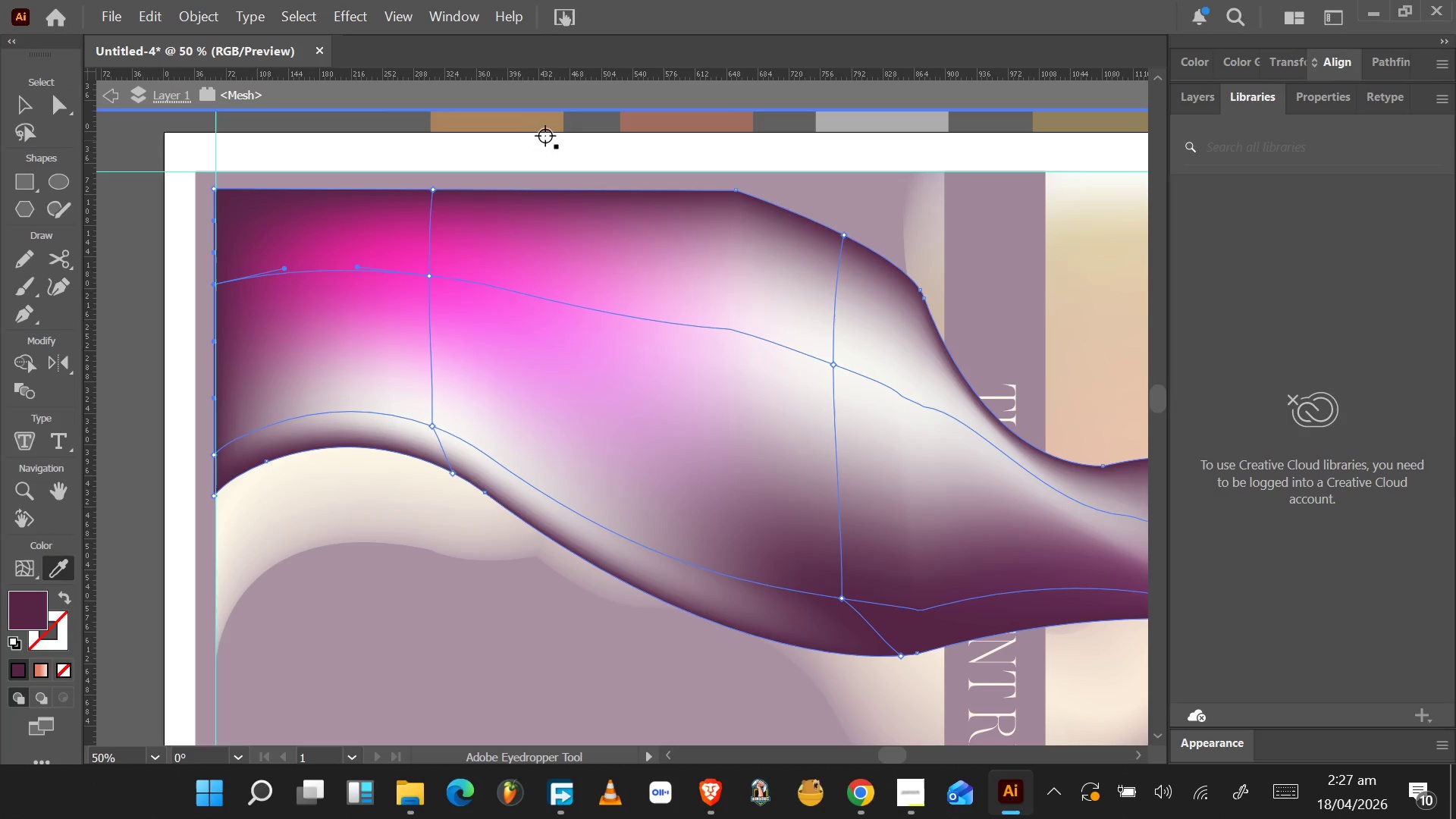 
left_click([550, 118])
 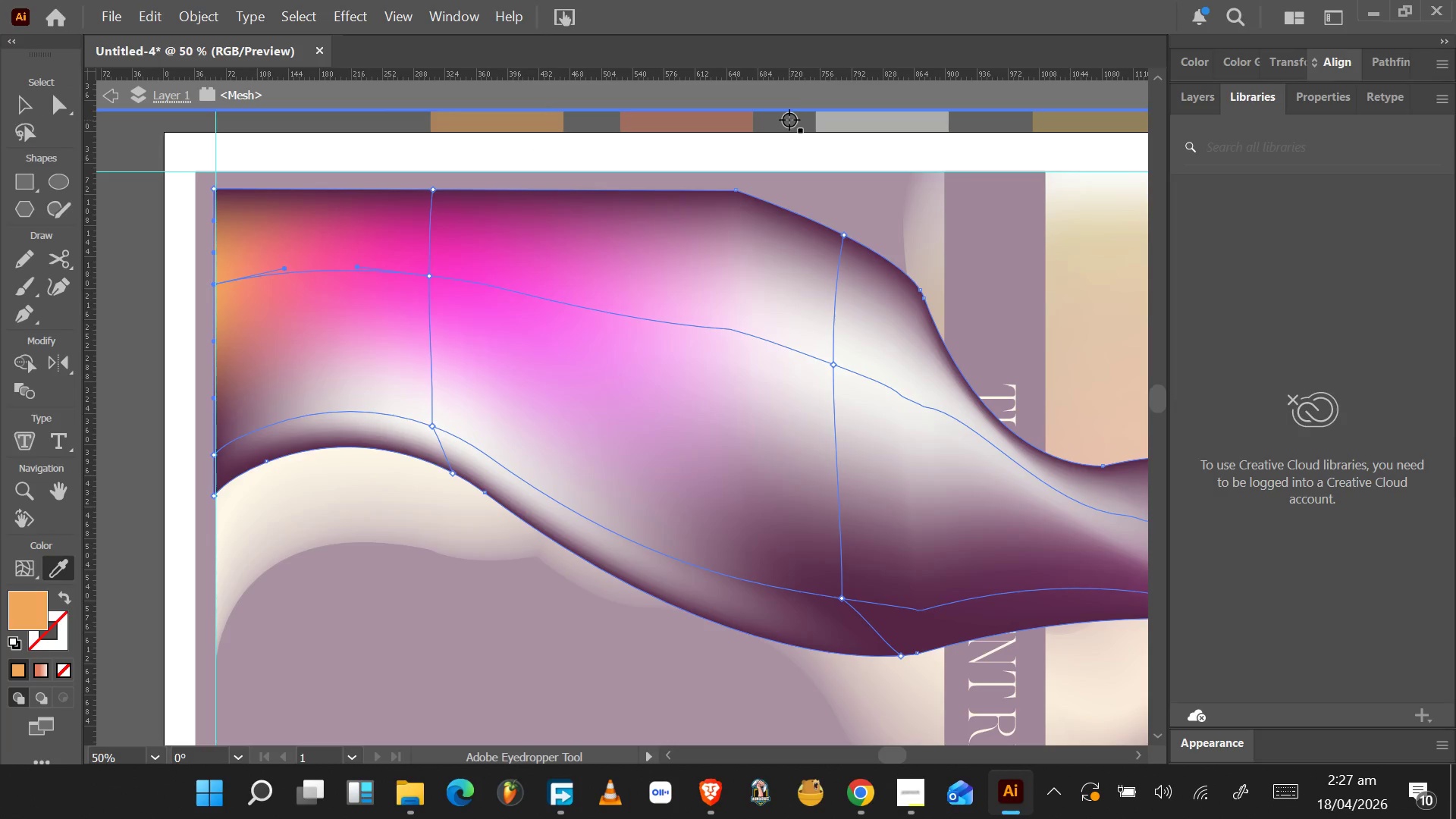 
left_click([852, 119])
 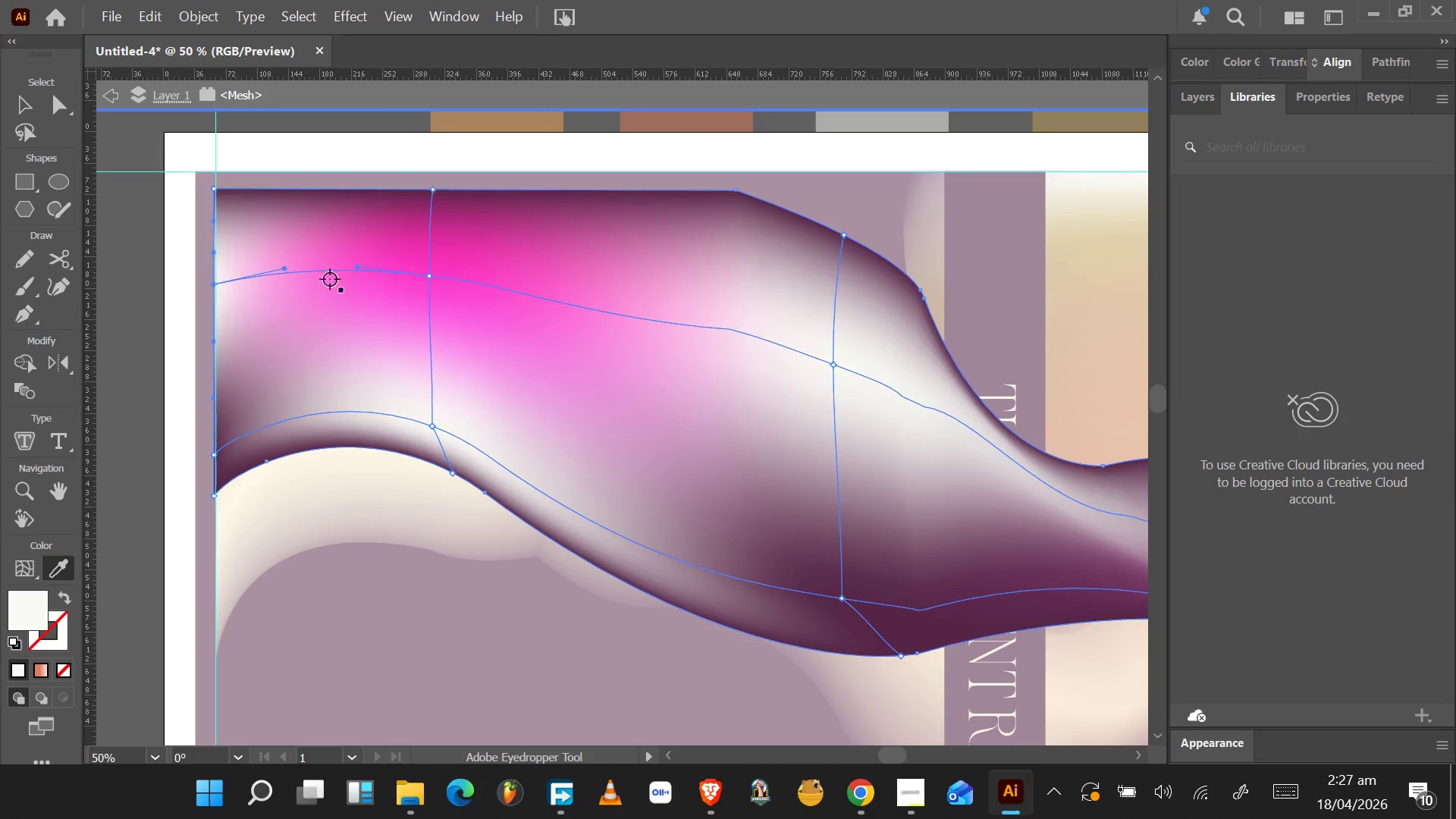 
left_click([73, 110])
 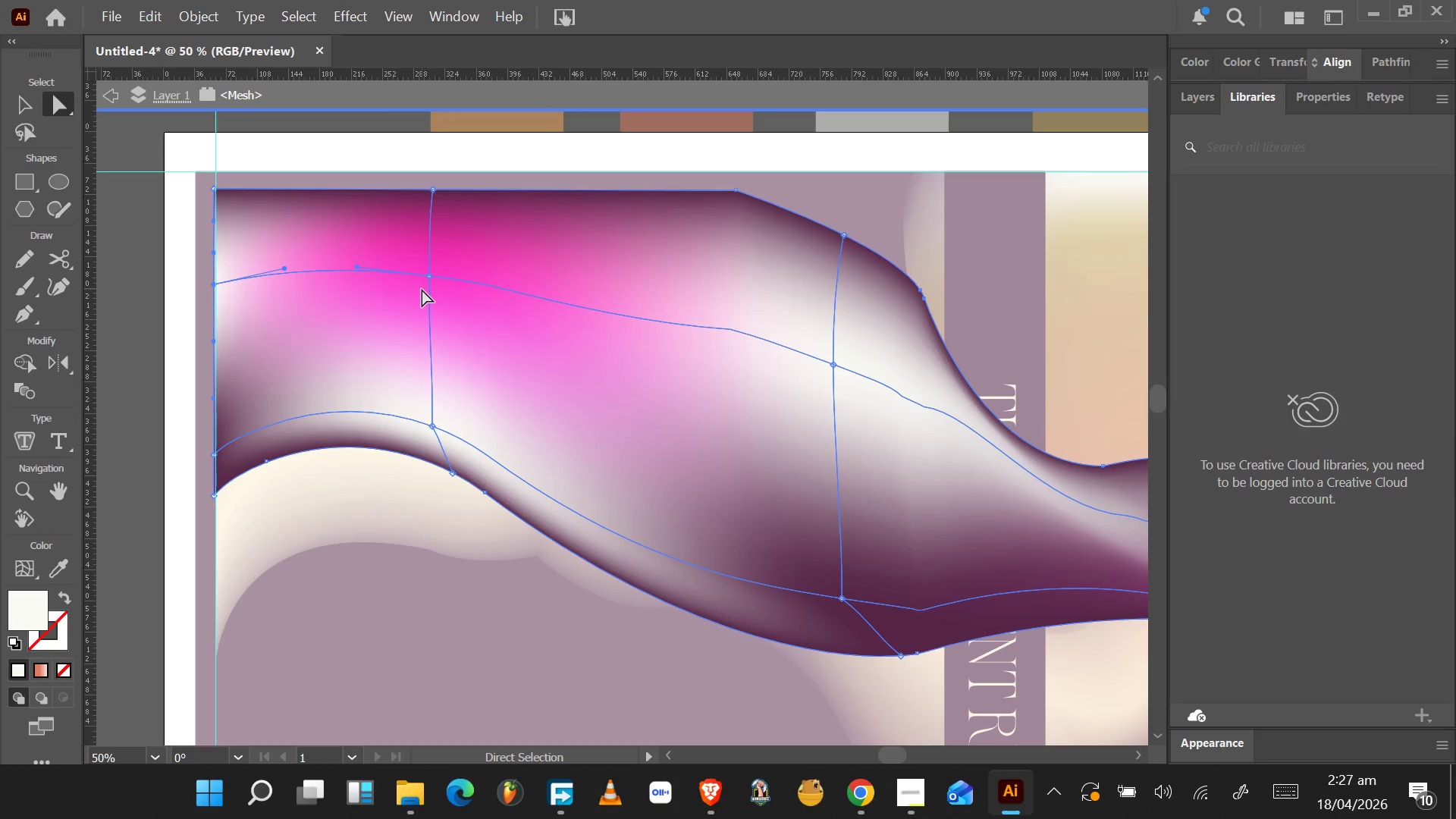 
left_click([425, 273])
 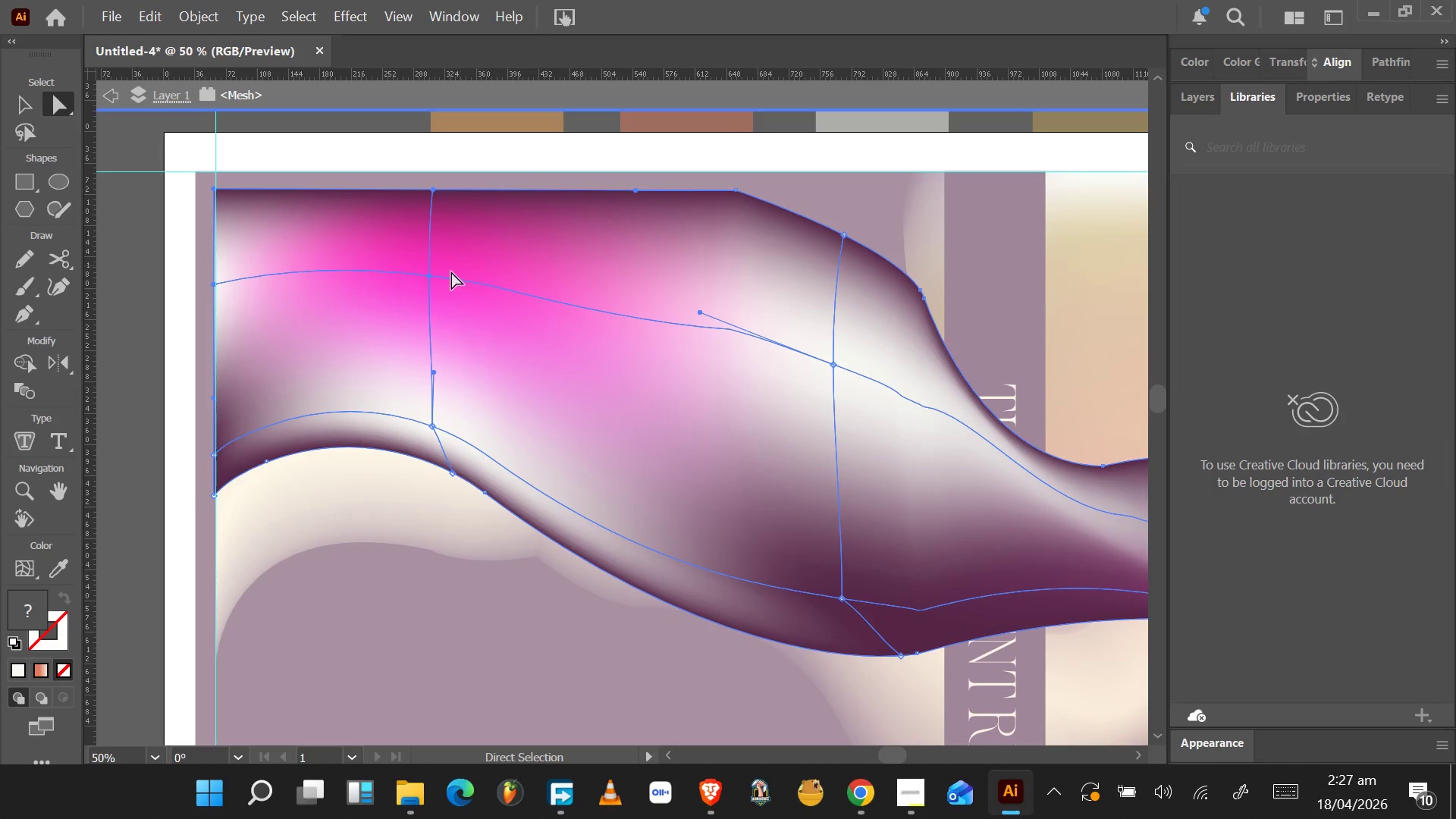 
left_click([430, 275])
 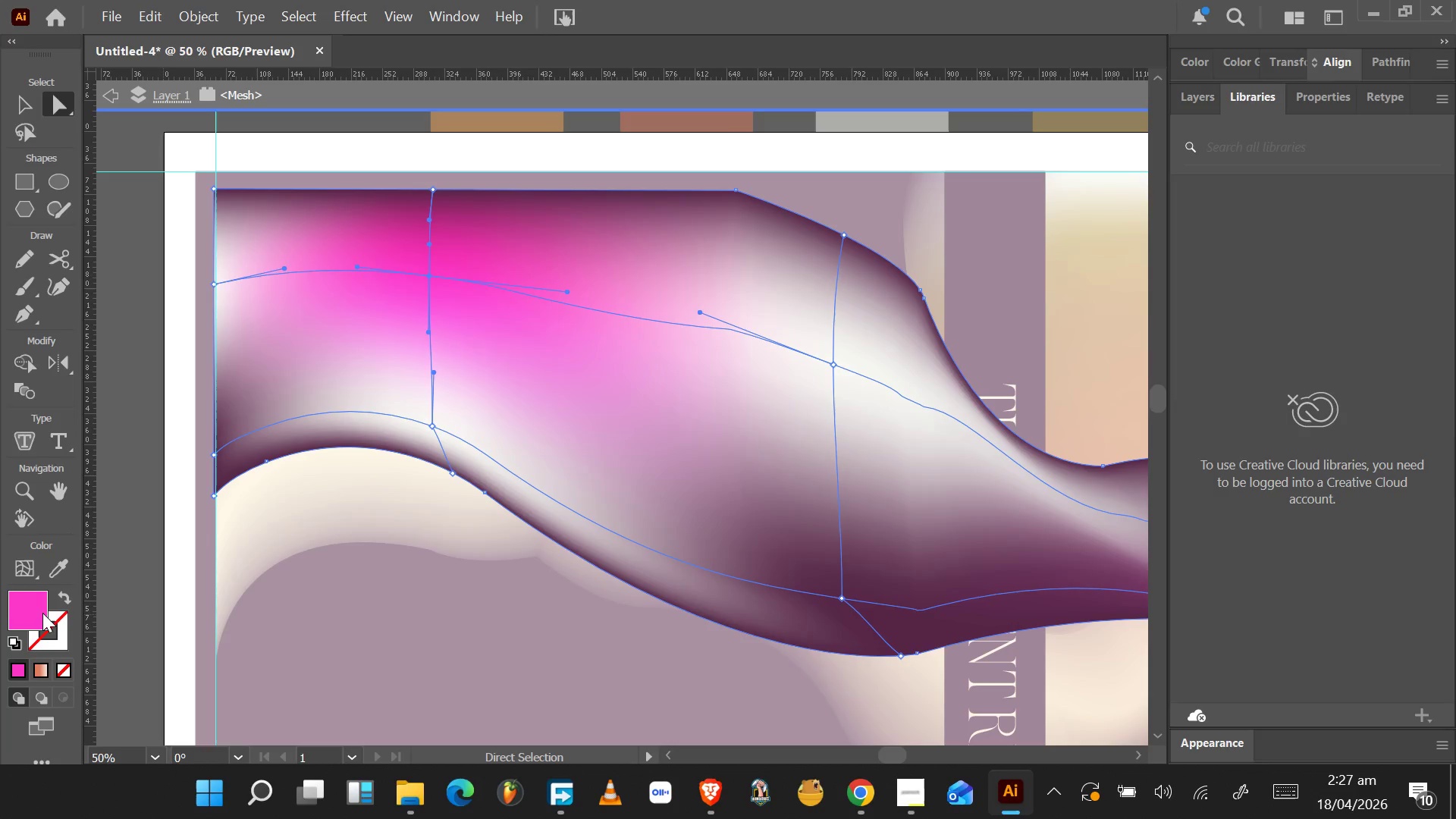 
double_click([41, 609])
 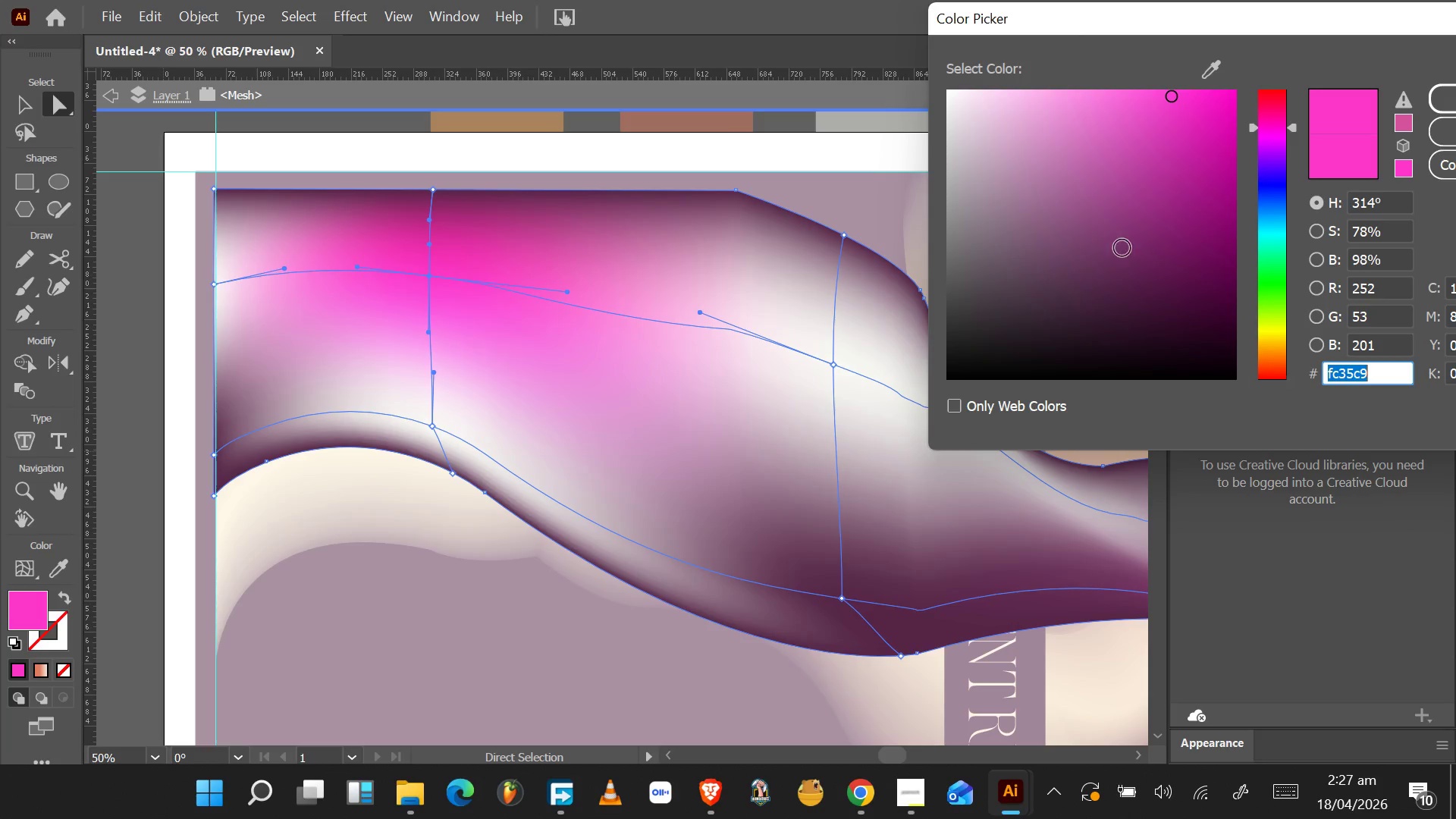 
left_click_drag(start_coordinate=[1169, 138], to_coordinate=[1084, 101])
 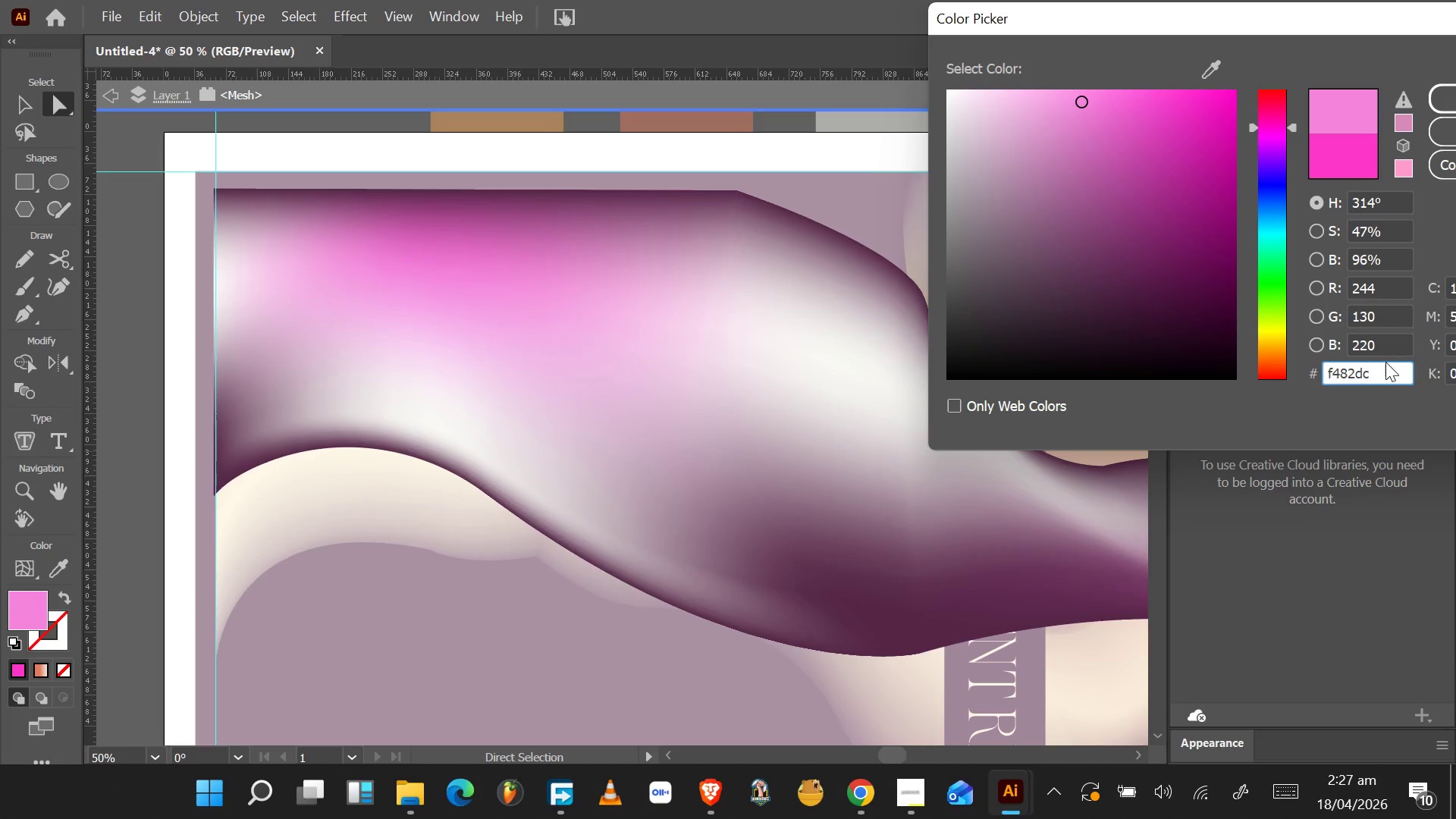 
left_click_drag(start_coordinate=[1383, 371], to_coordinate=[1265, 387])
 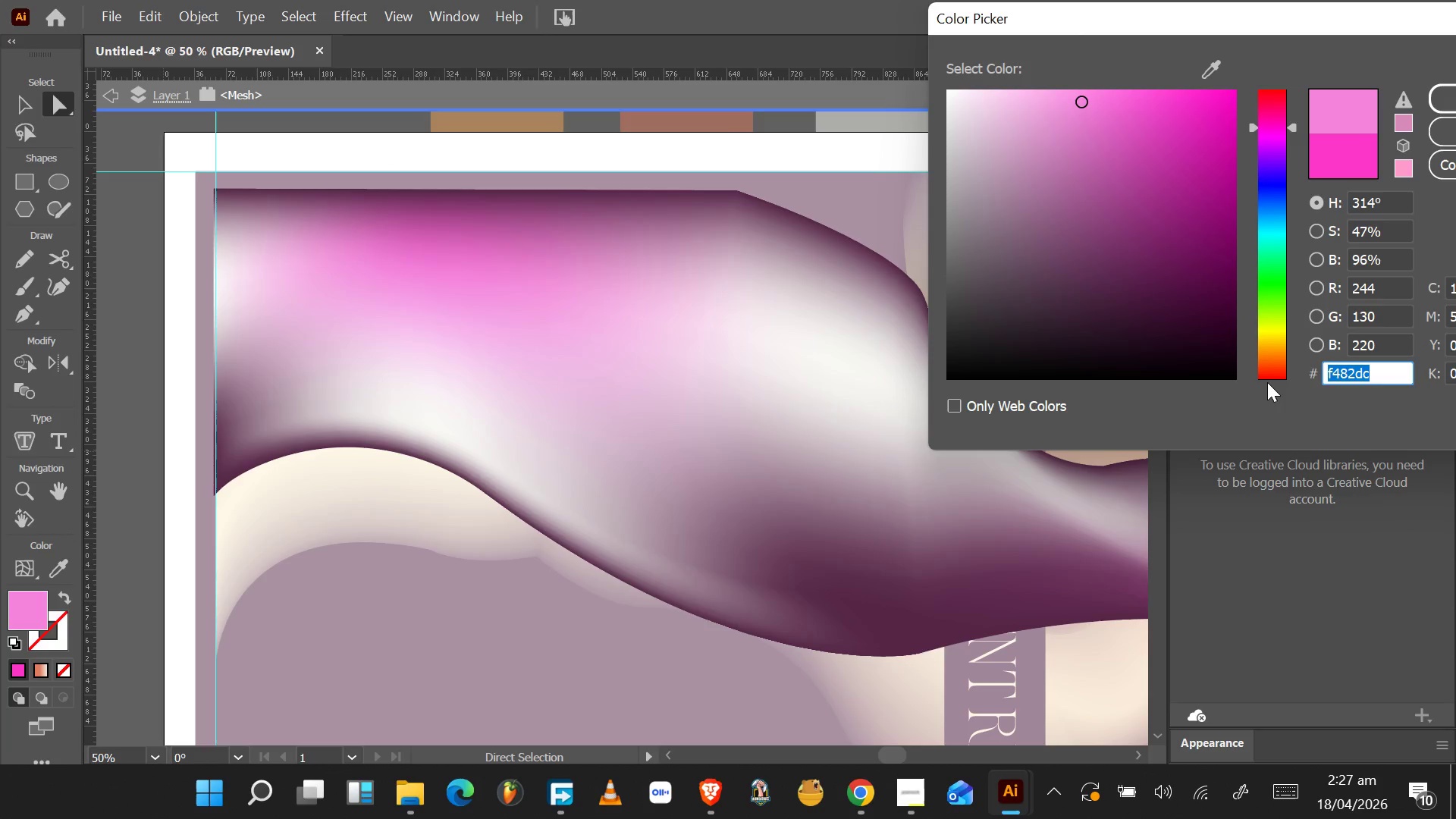 
hold_key(key=ControlLeft, duration=1.5)
 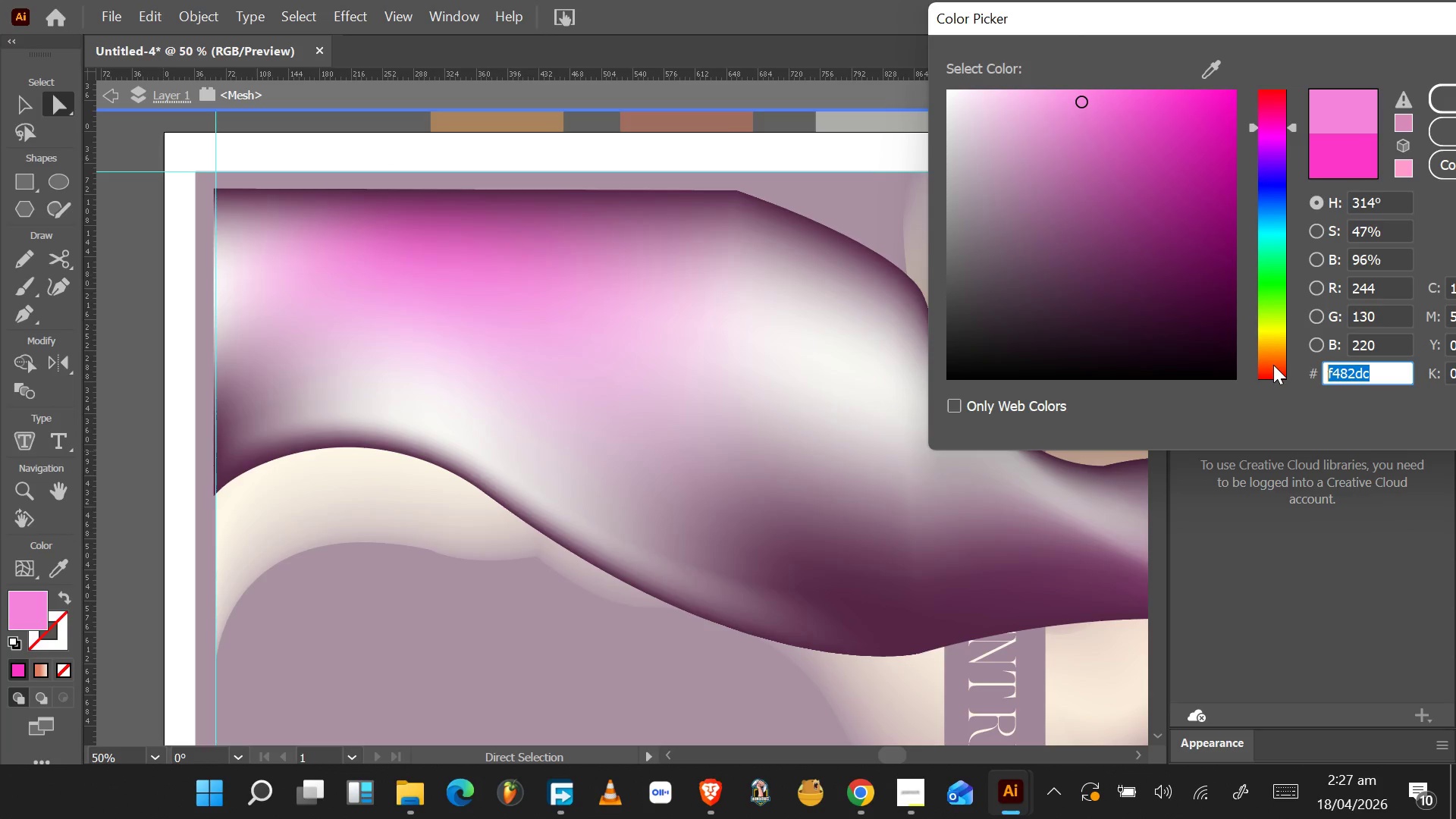 
key(Control+ControlLeft)
 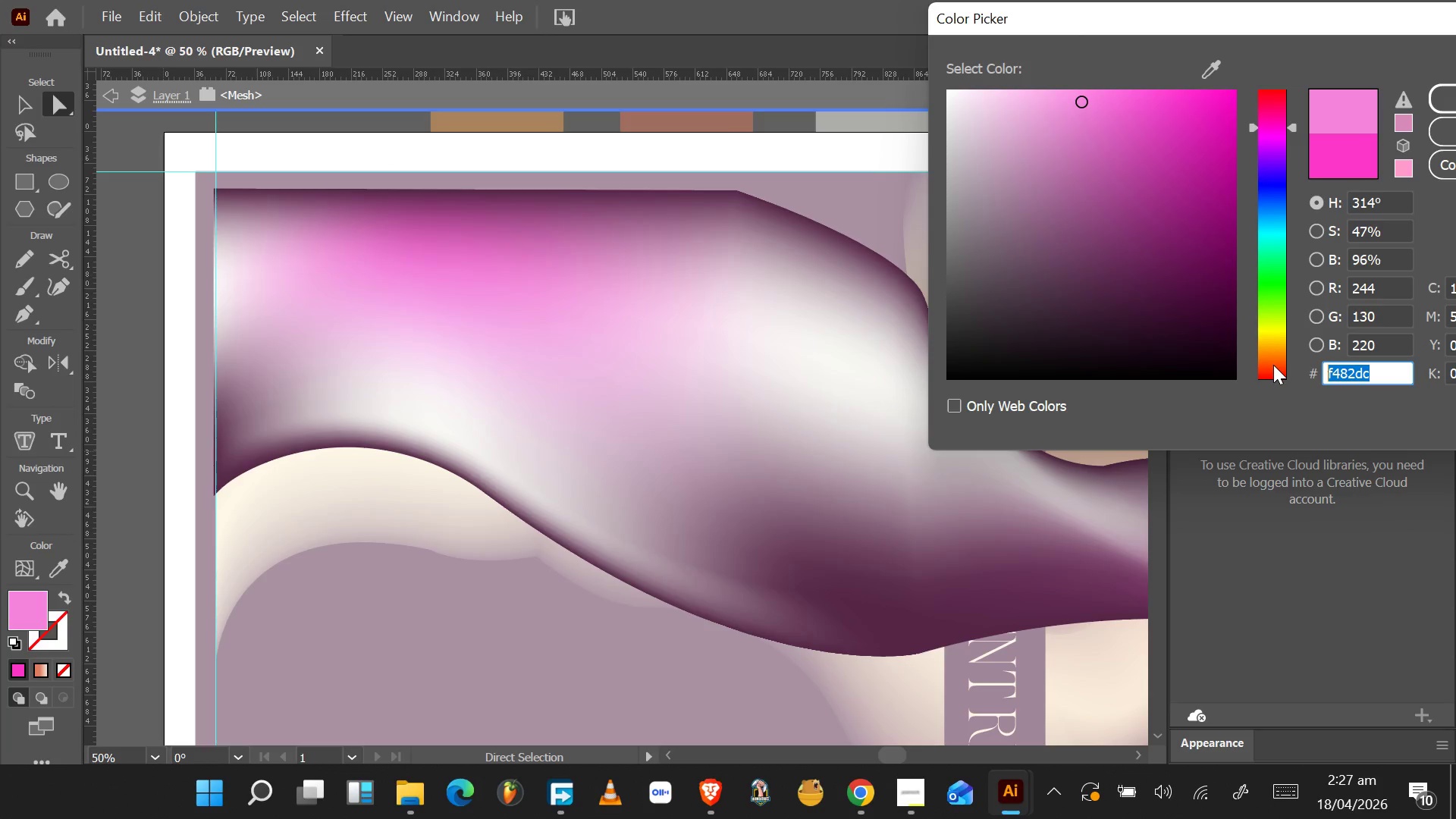 
key(Control+ControlLeft)
 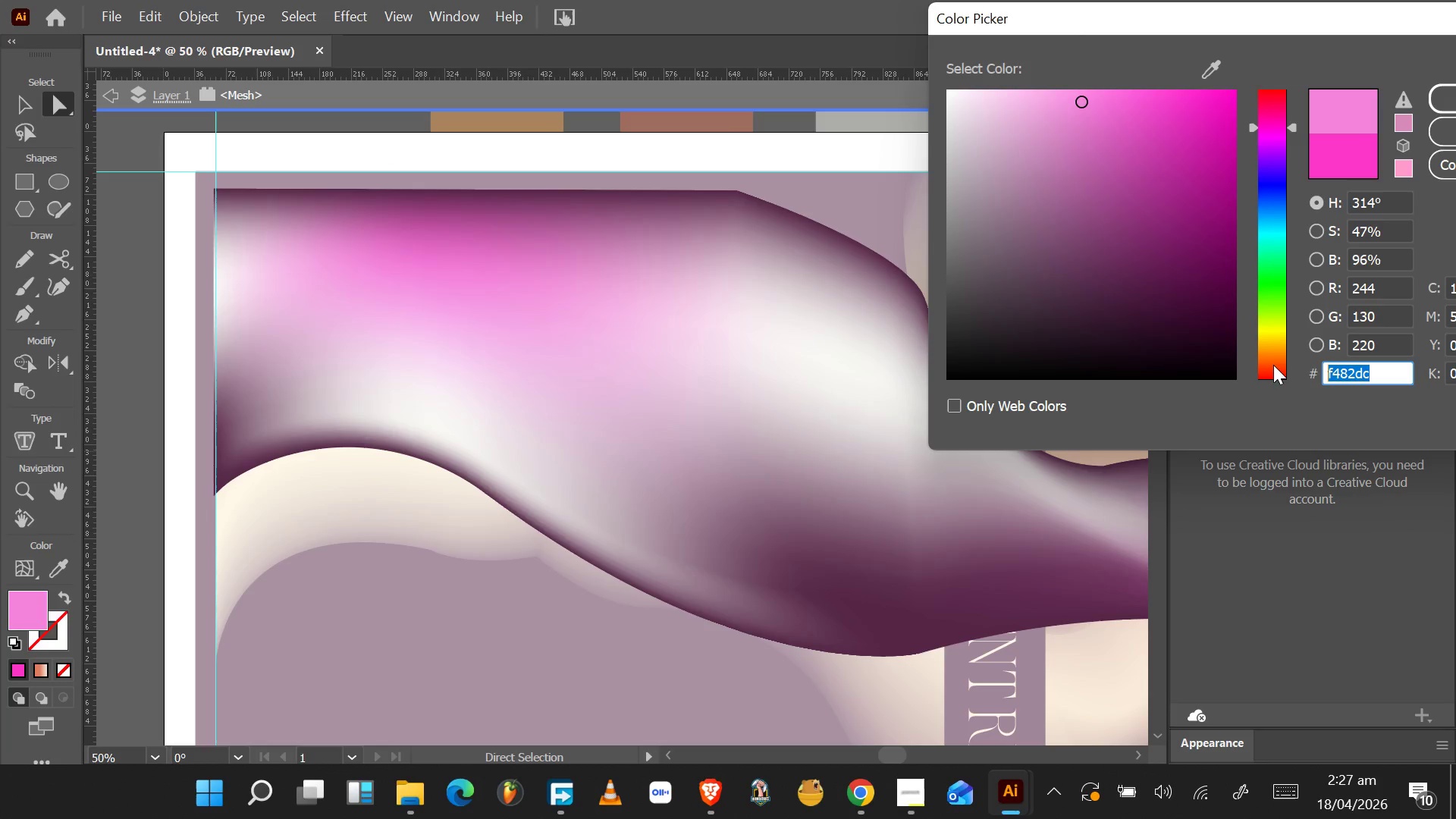 
key(Control+ControlLeft)
 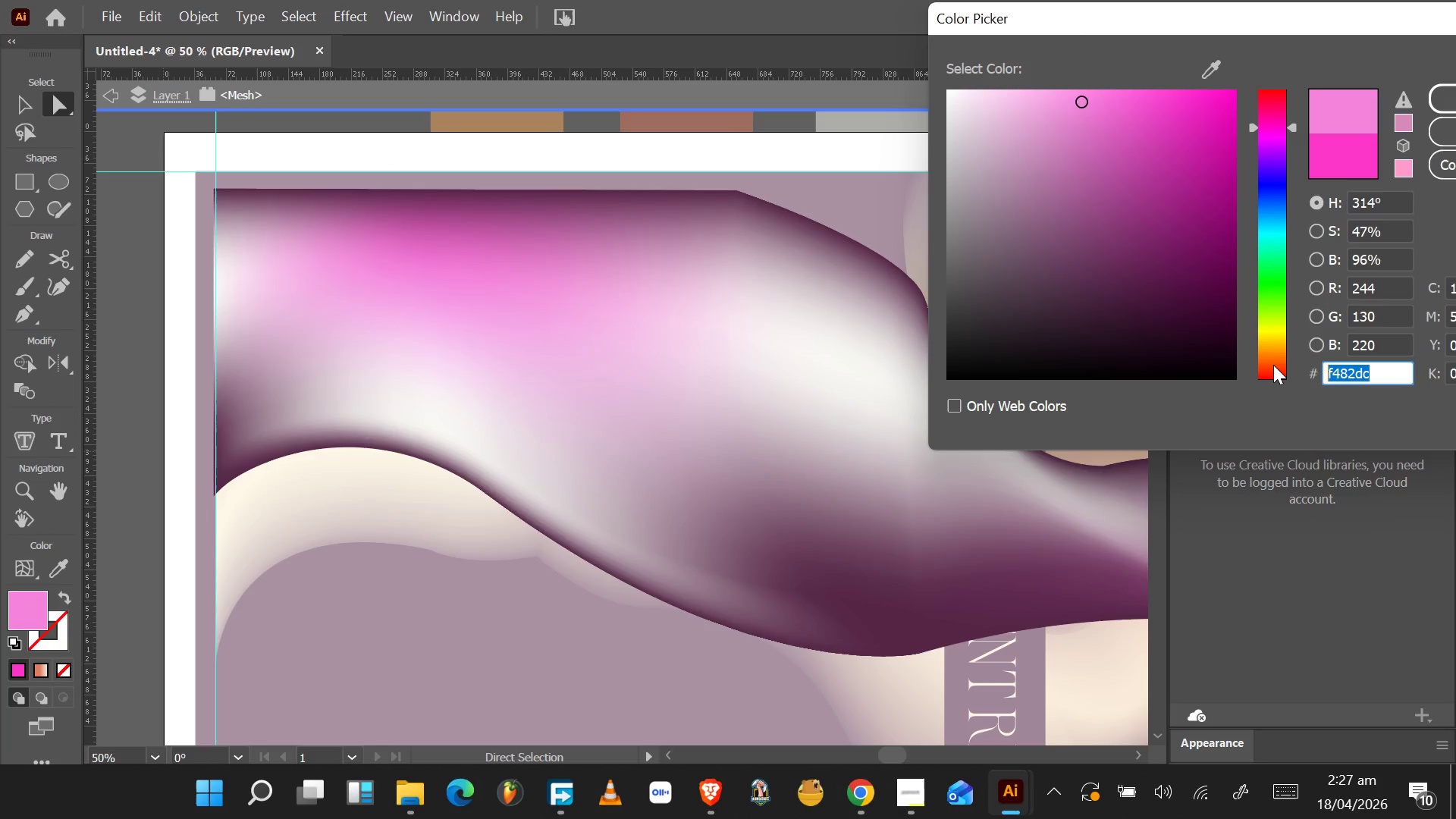 
key(Control+ControlLeft)
 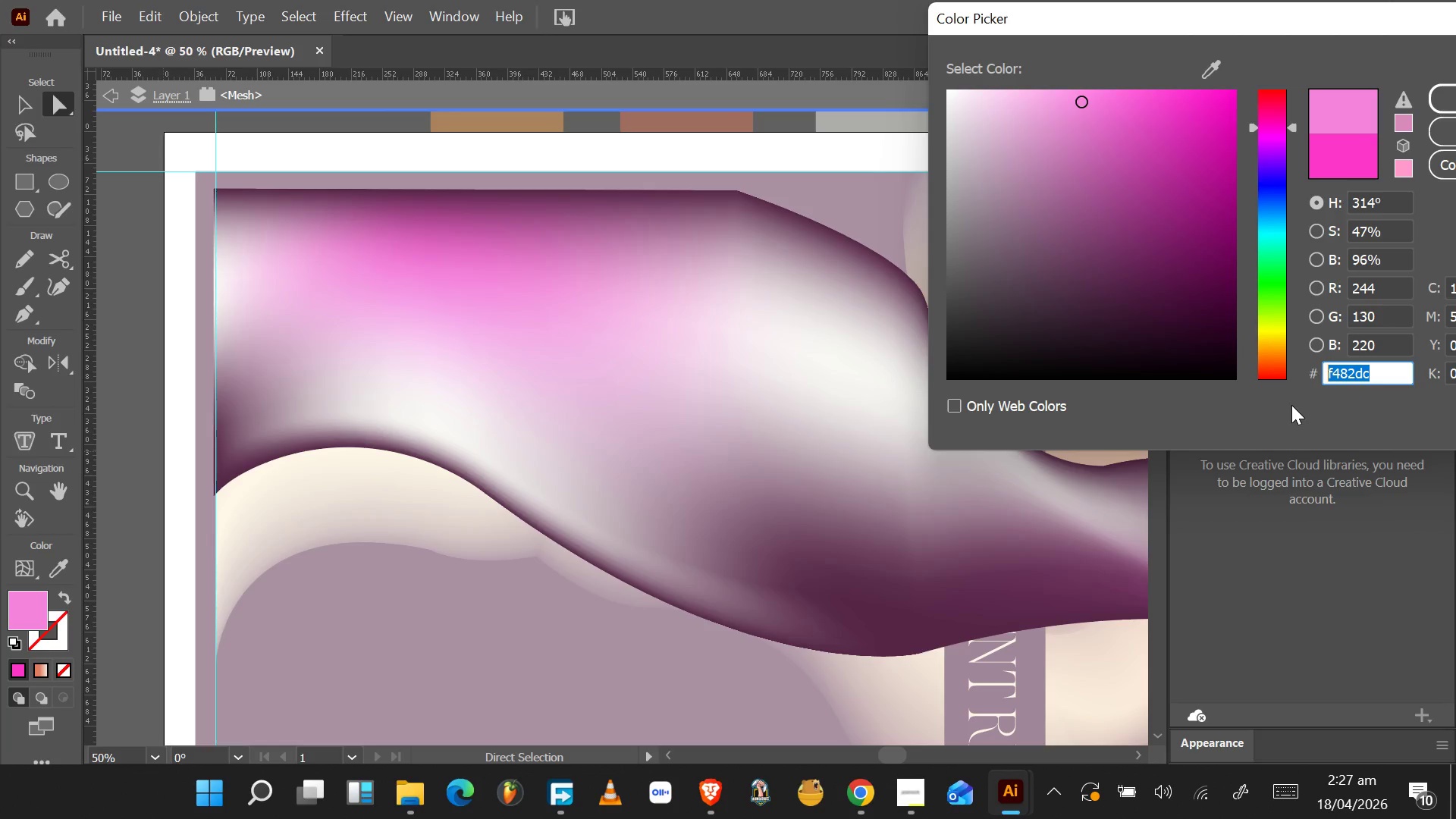 
wait(9.81)
 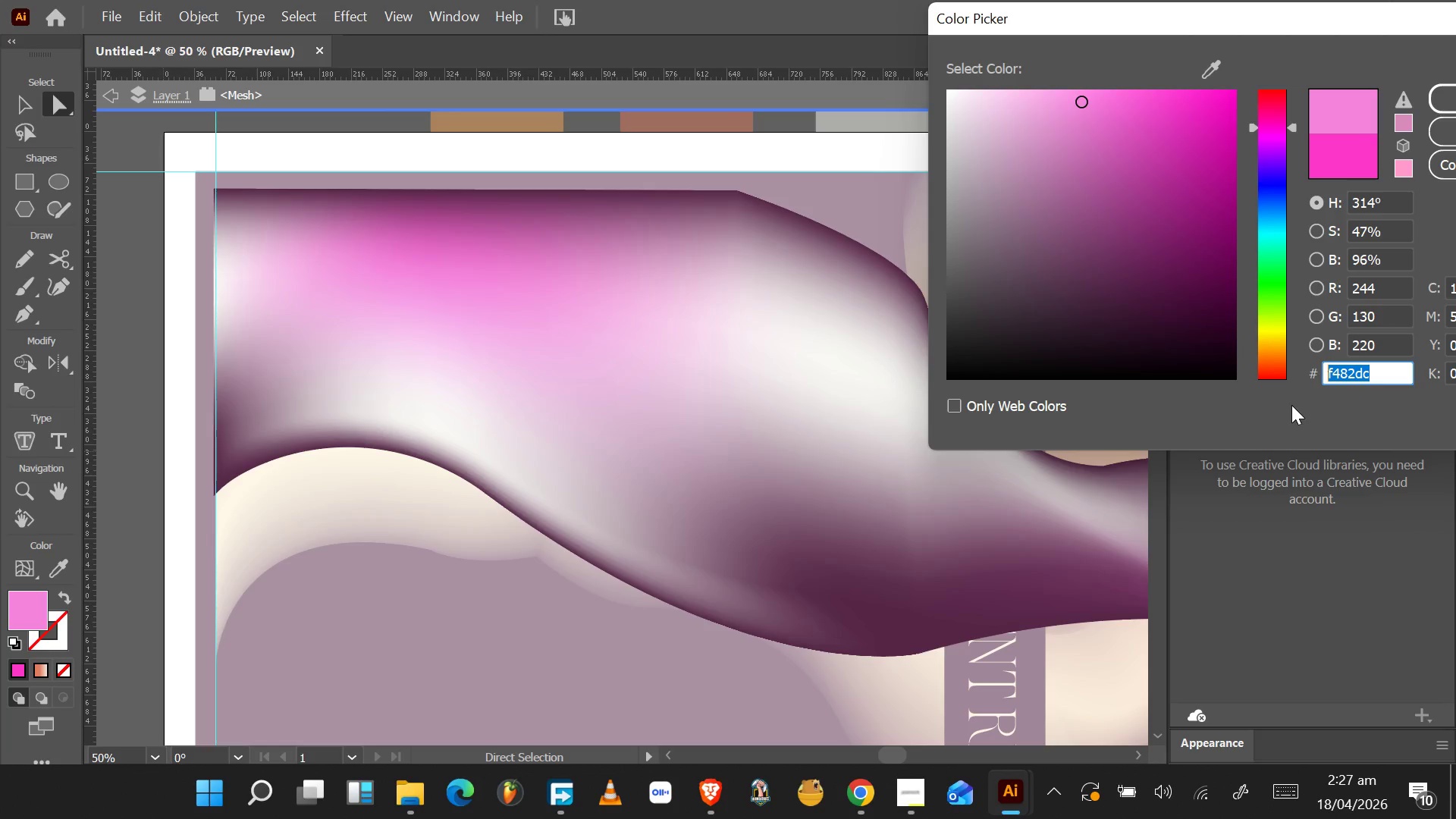 
left_click([1214, 69])
 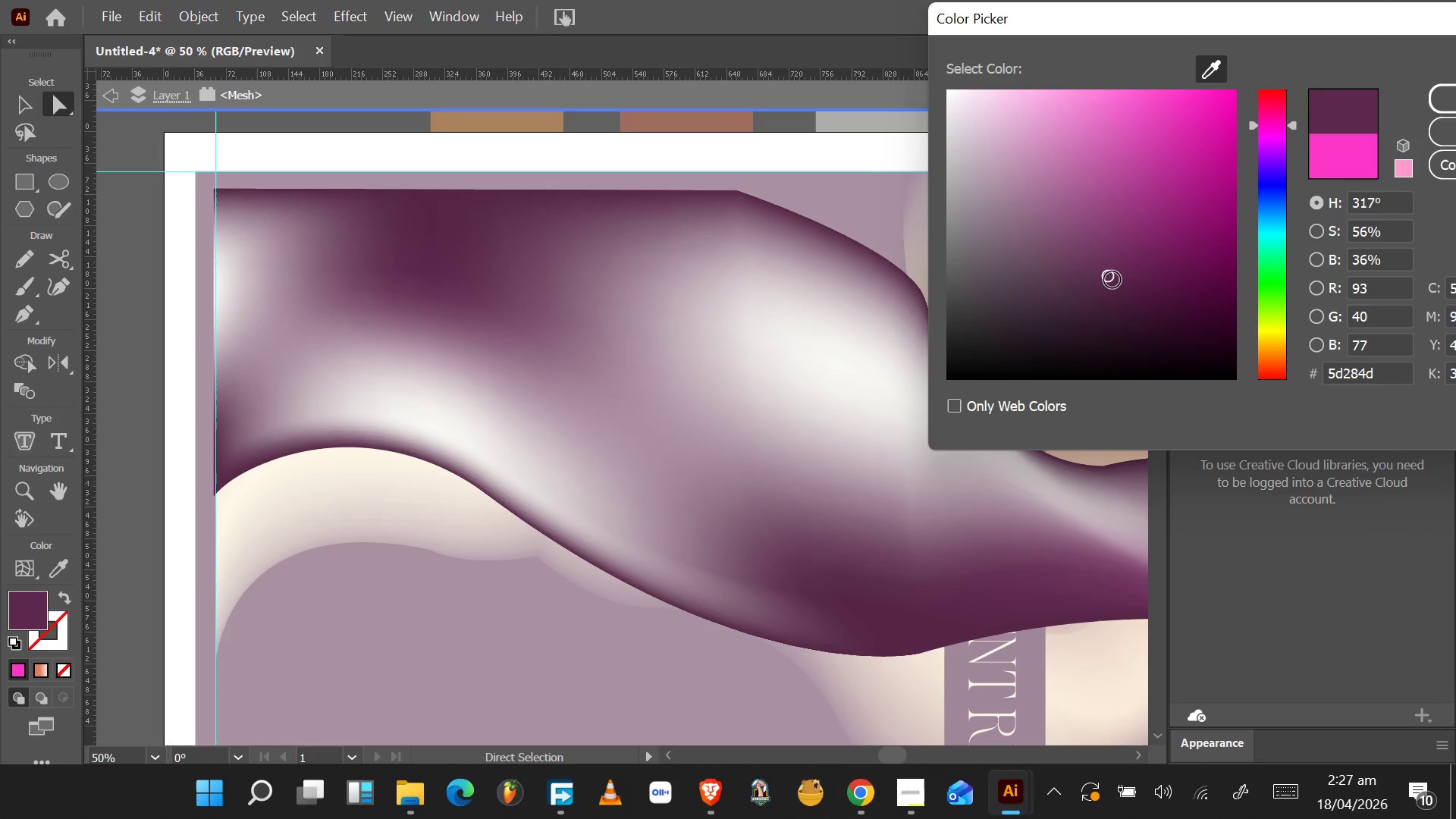 
left_click_drag(start_coordinate=[1115, 272], to_coordinate=[1197, 235])
 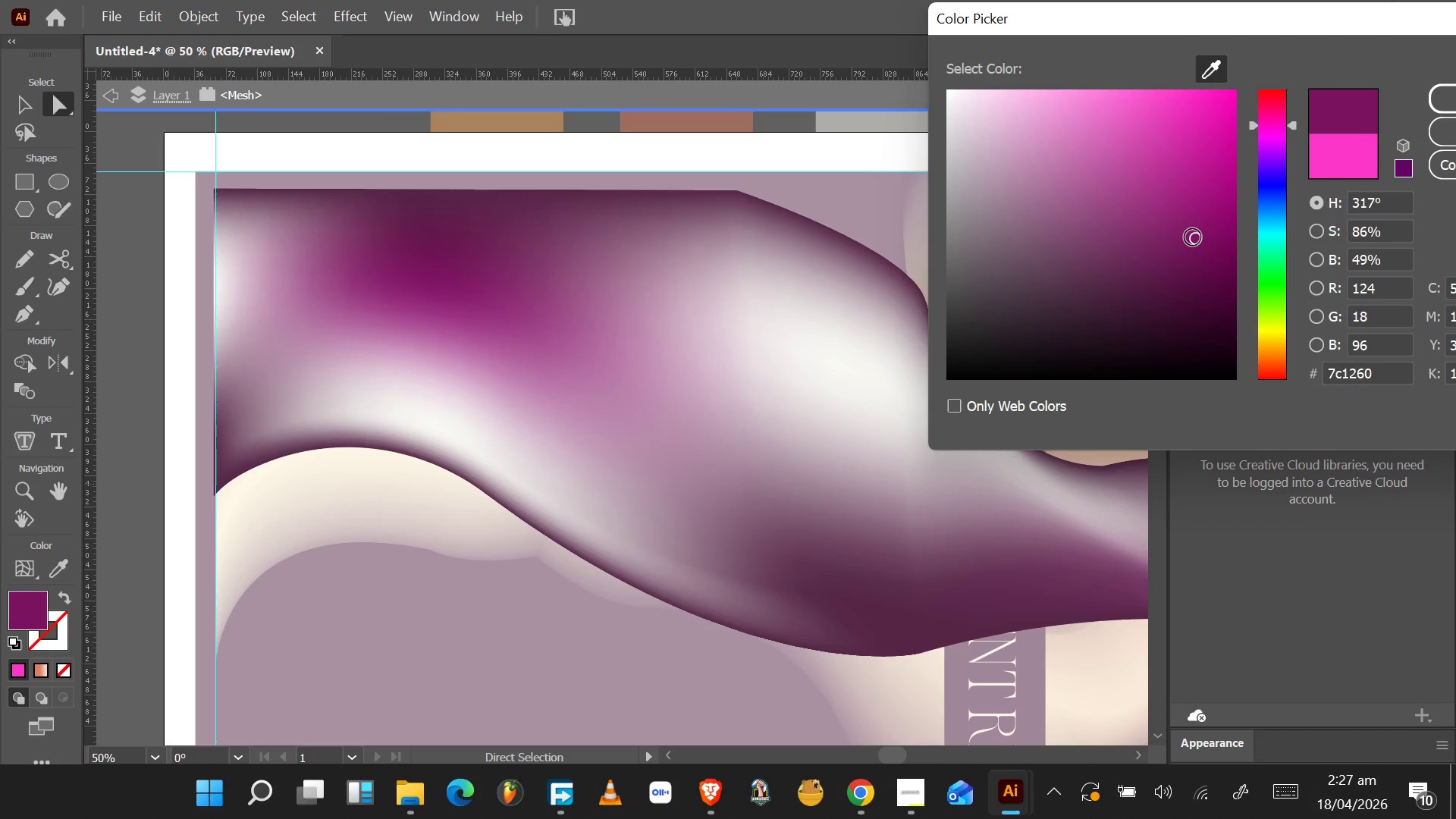 
left_click_drag(start_coordinate=[1193, 237], to_coordinate=[1105, 289])
 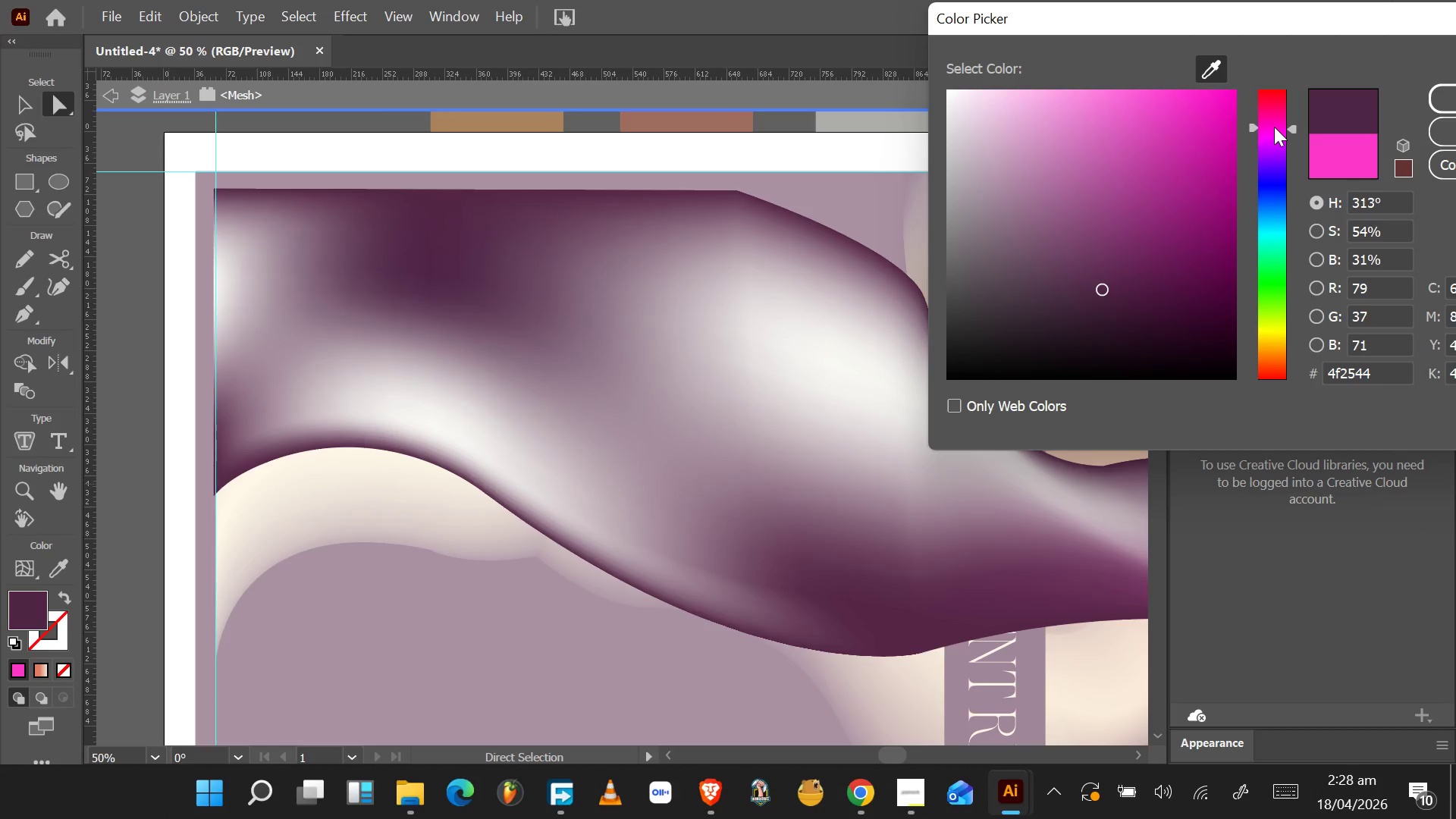 
left_click_drag(start_coordinate=[1273, 127], to_coordinate=[1277, 109])
 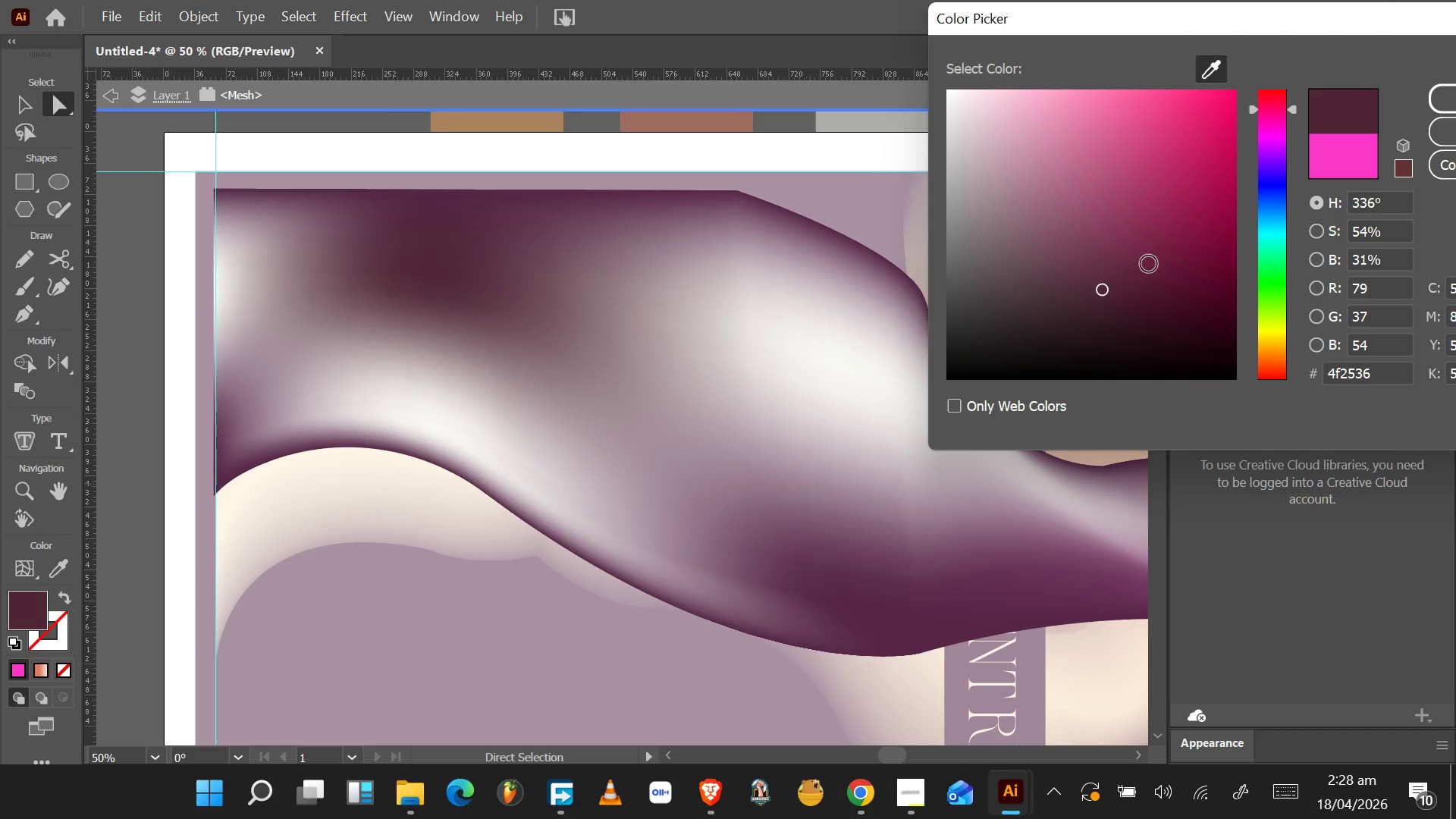 
left_click_drag(start_coordinate=[1109, 295], to_coordinate=[1203, 196])
 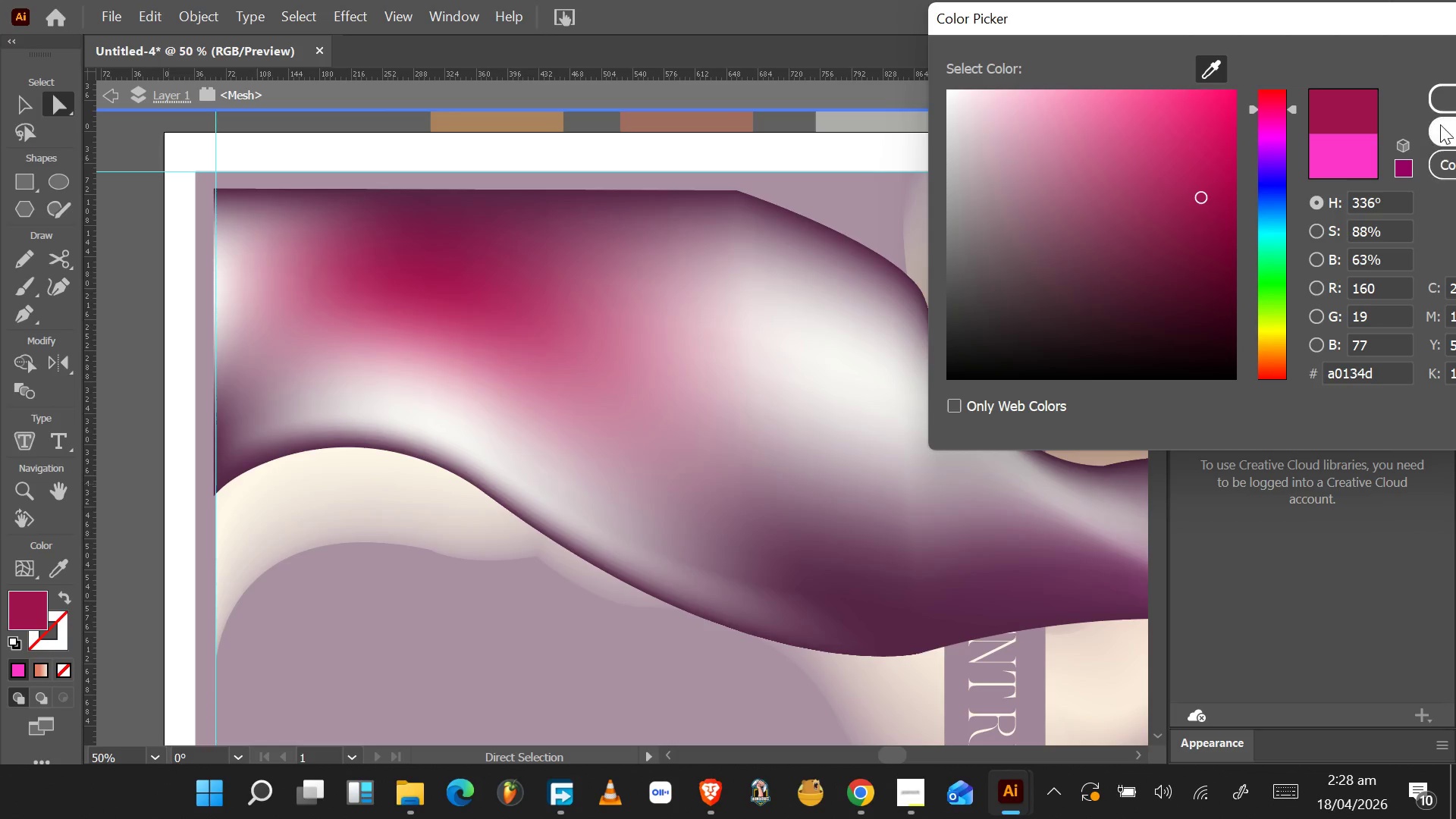 
left_click([1445, 105])
 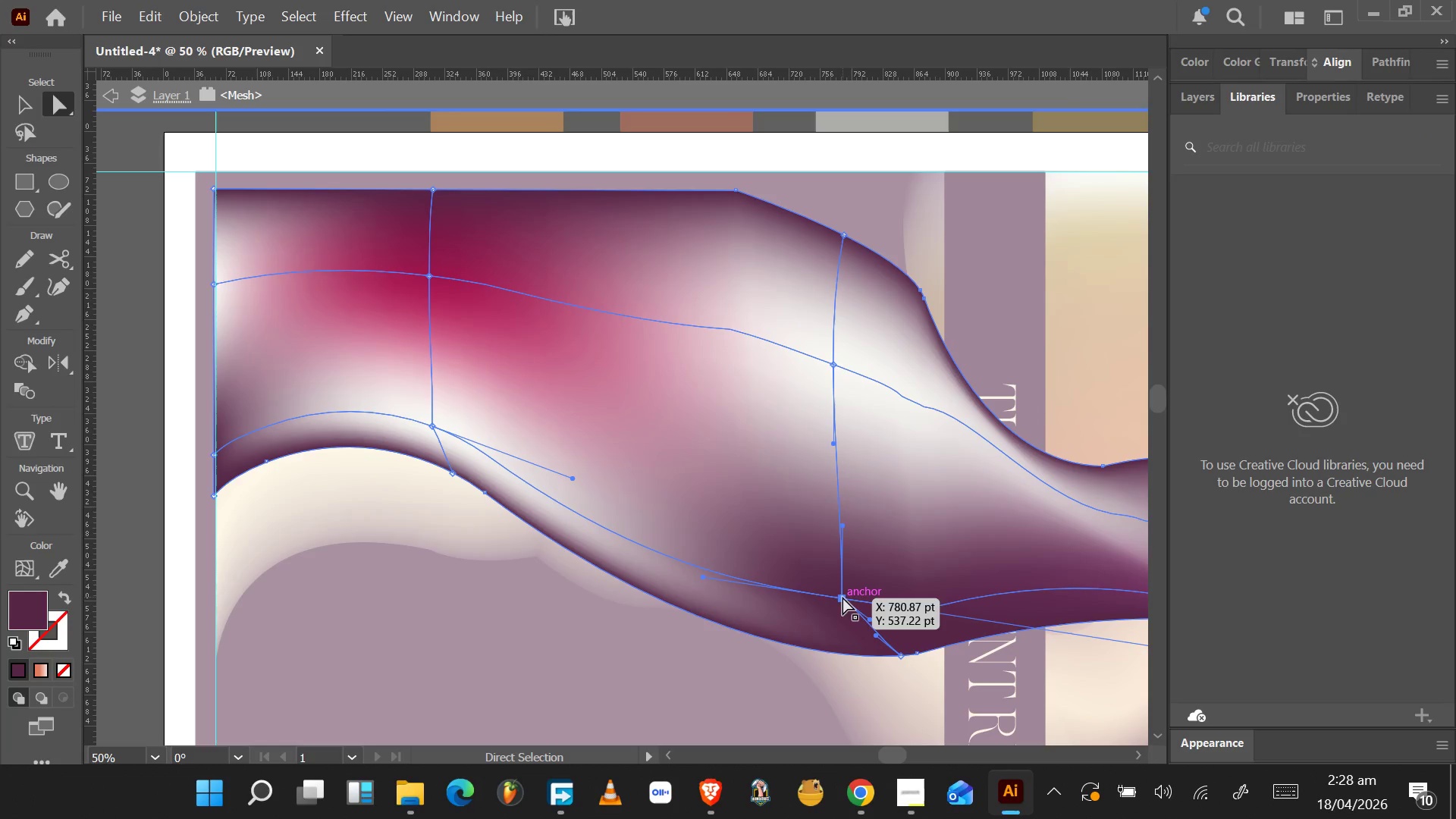 
left_click([17, 607])
 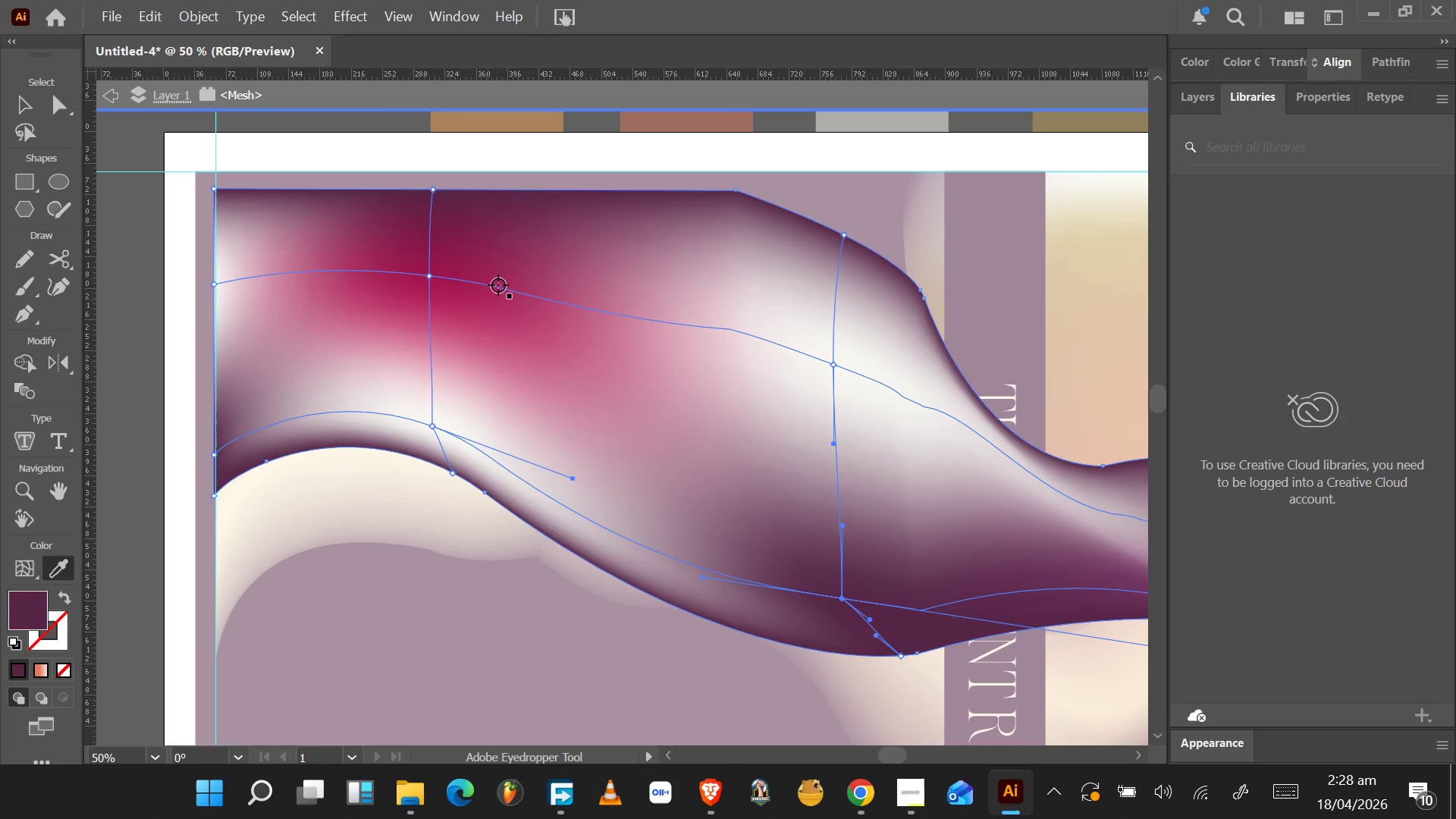 
left_click([463, 296])
 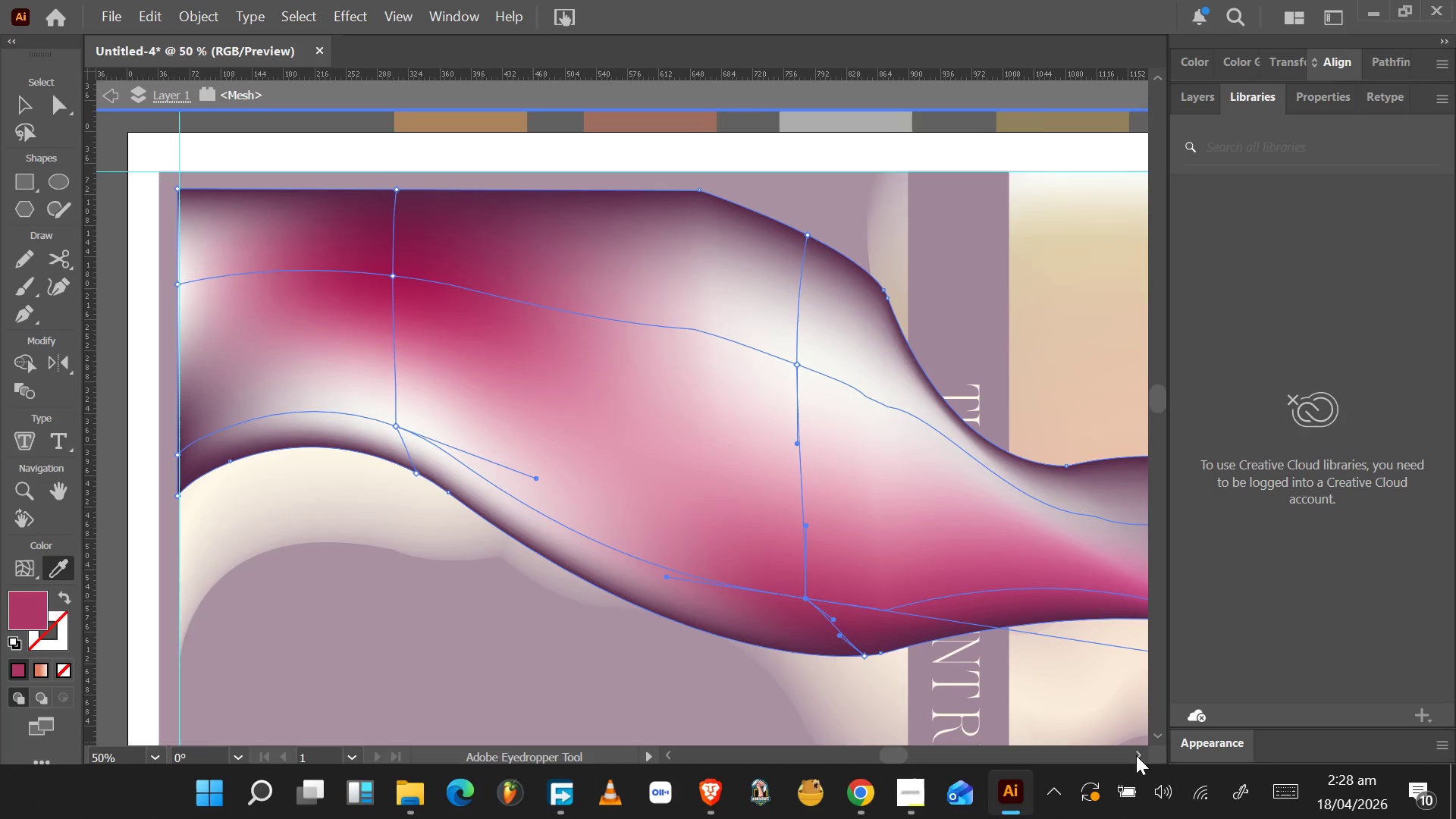 
wait(5.91)
 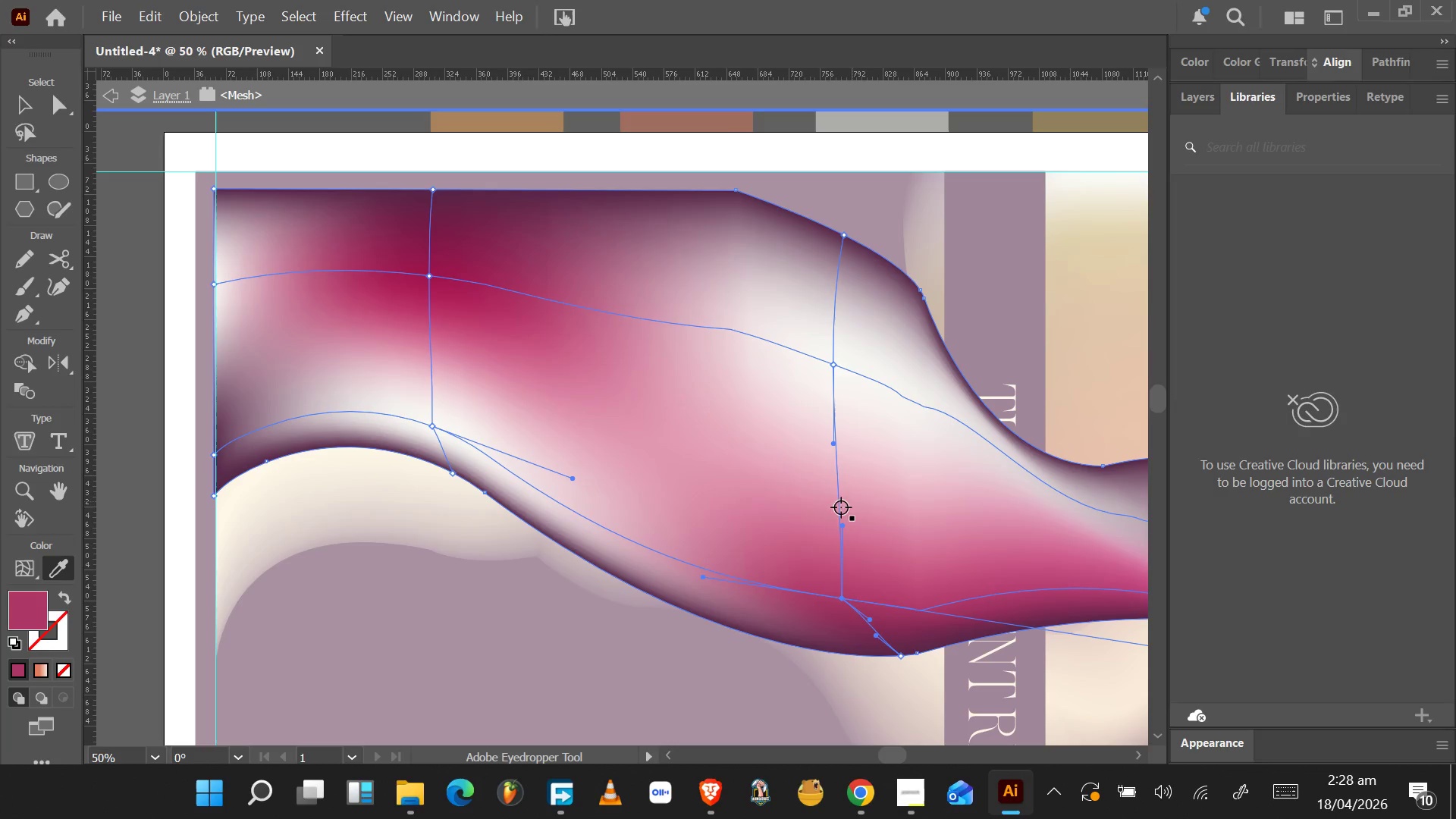 
left_click([1136, 755])
 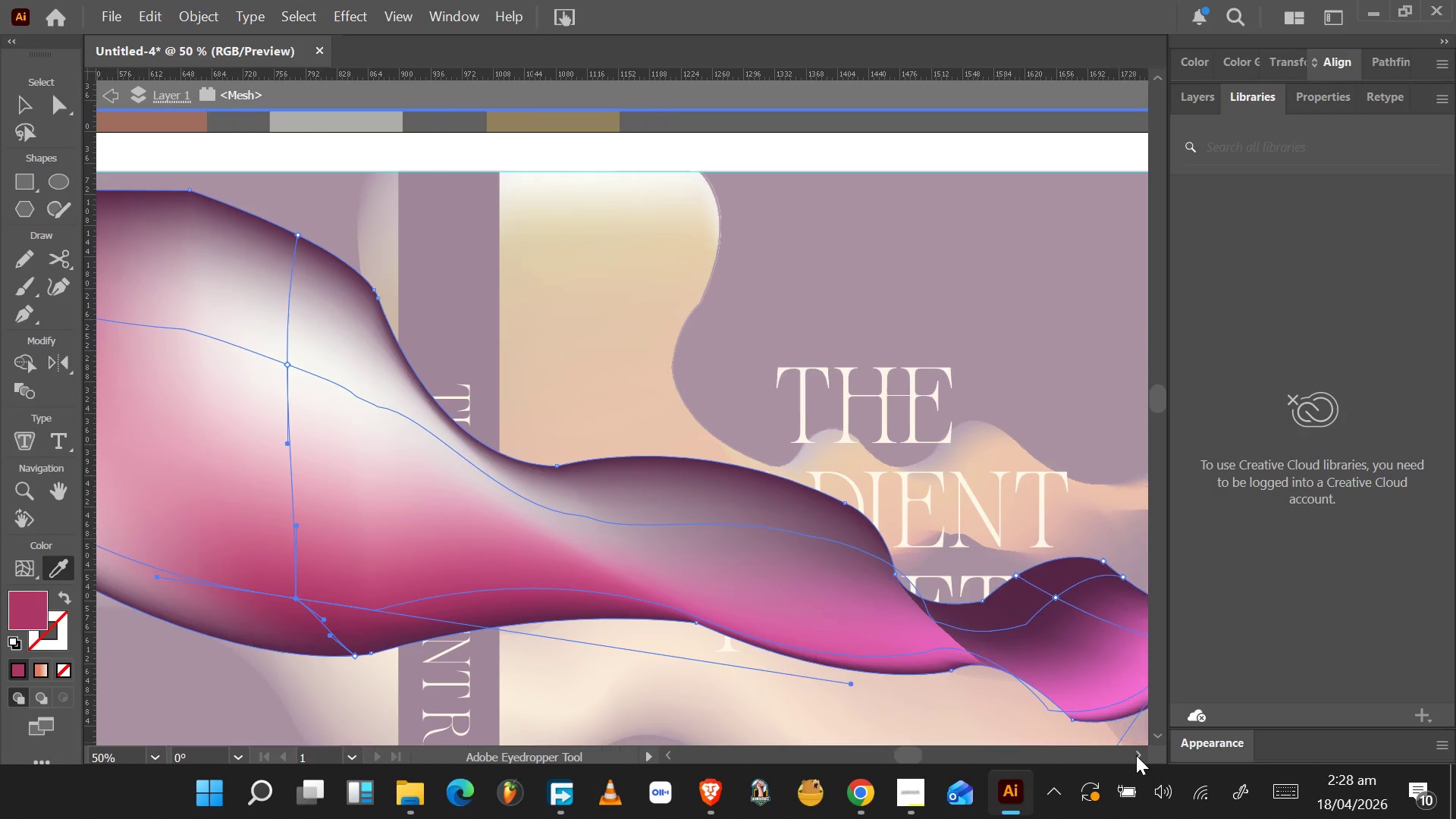 
left_click([1136, 755])
 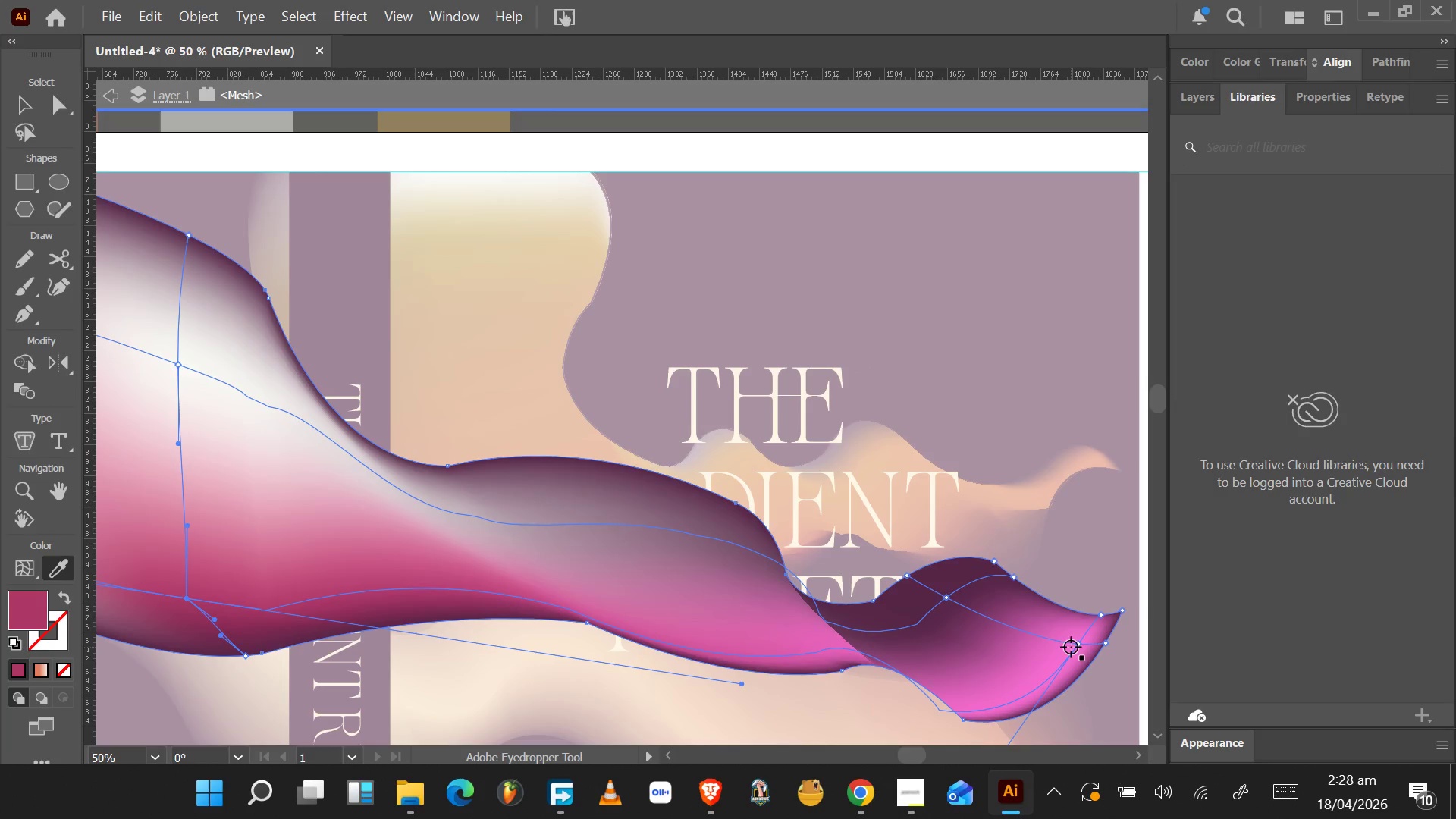 
left_click([1084, 642])
 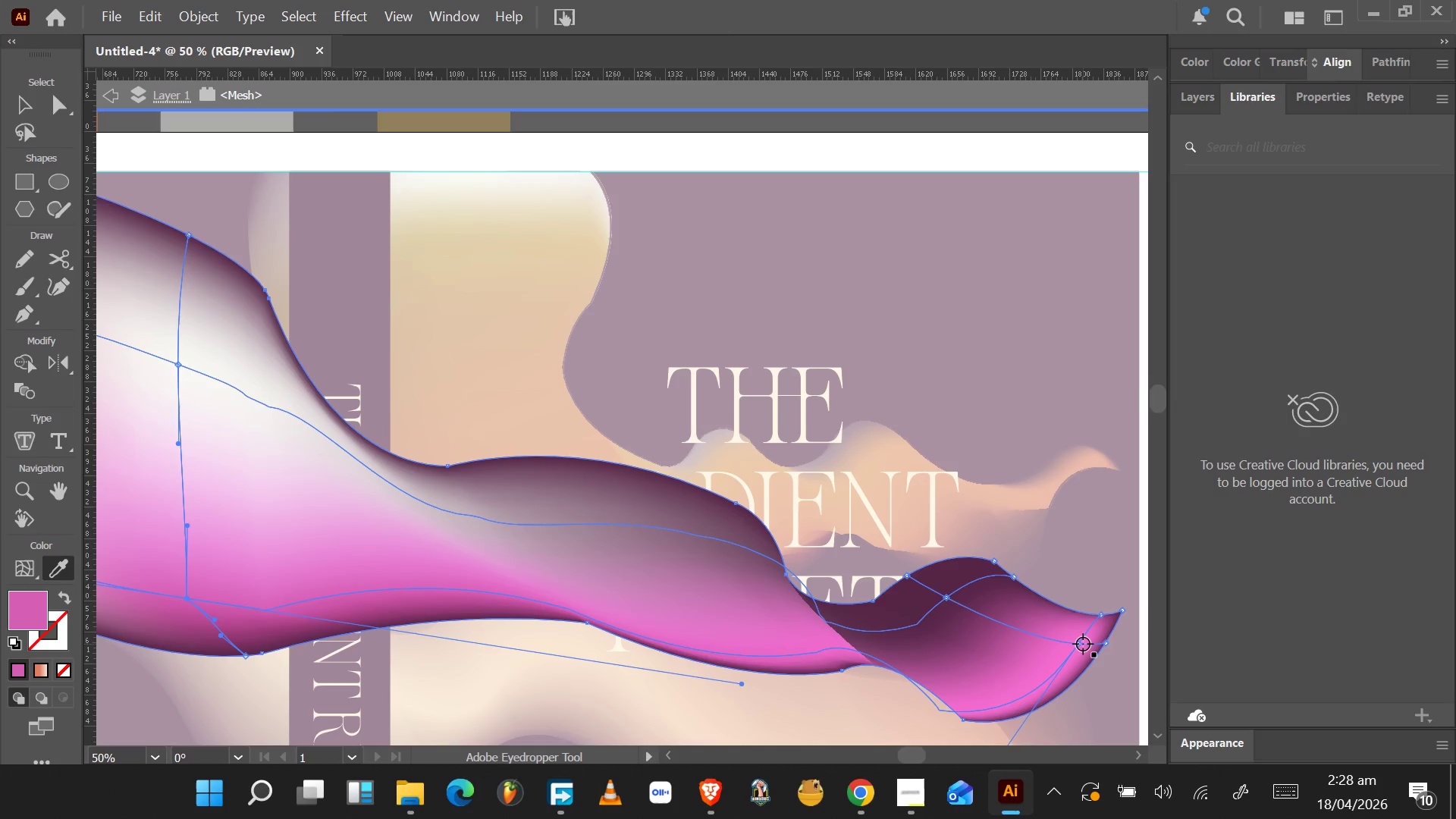 
key(Control+Z)
 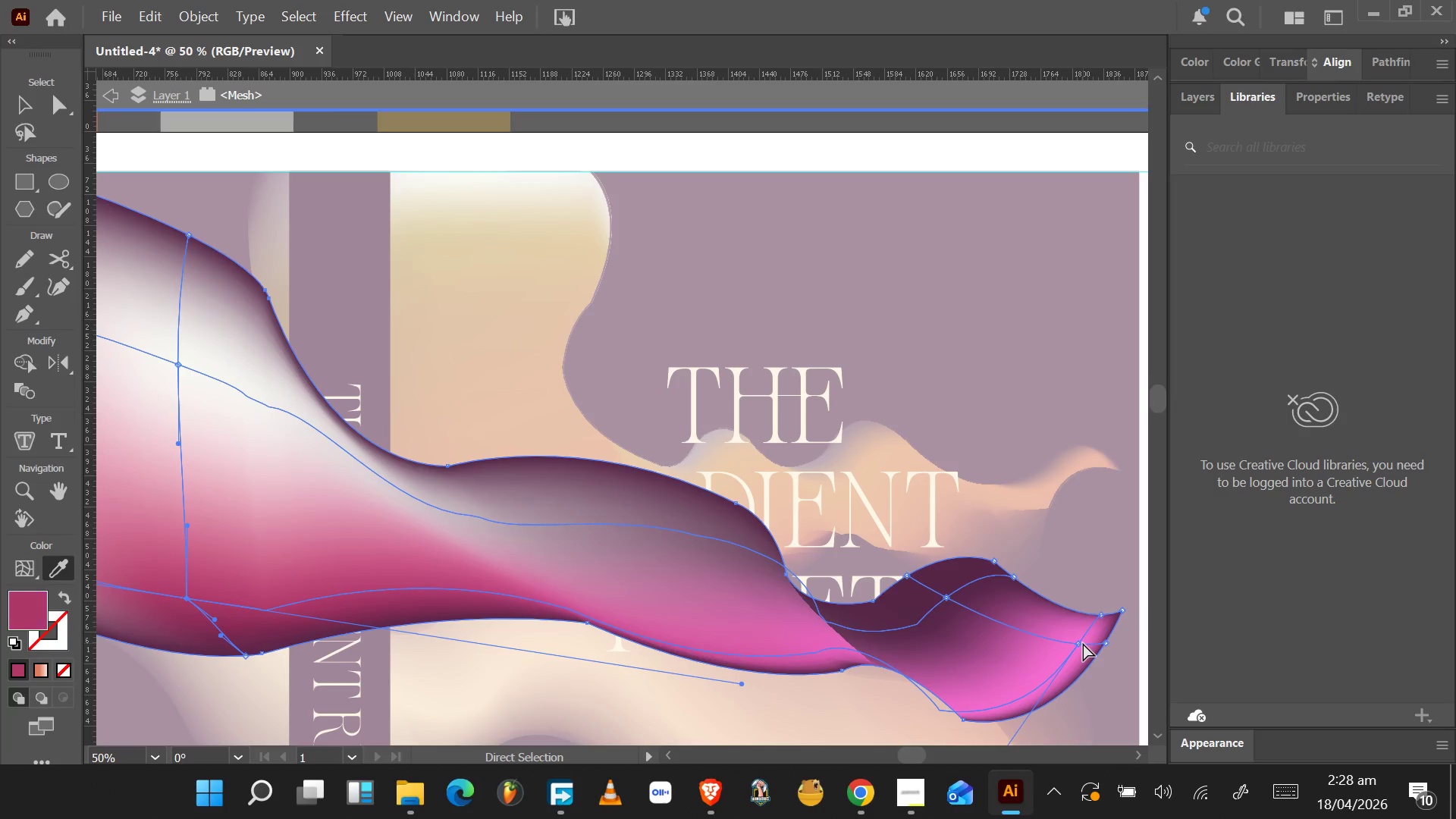 
key(Control+Break)
 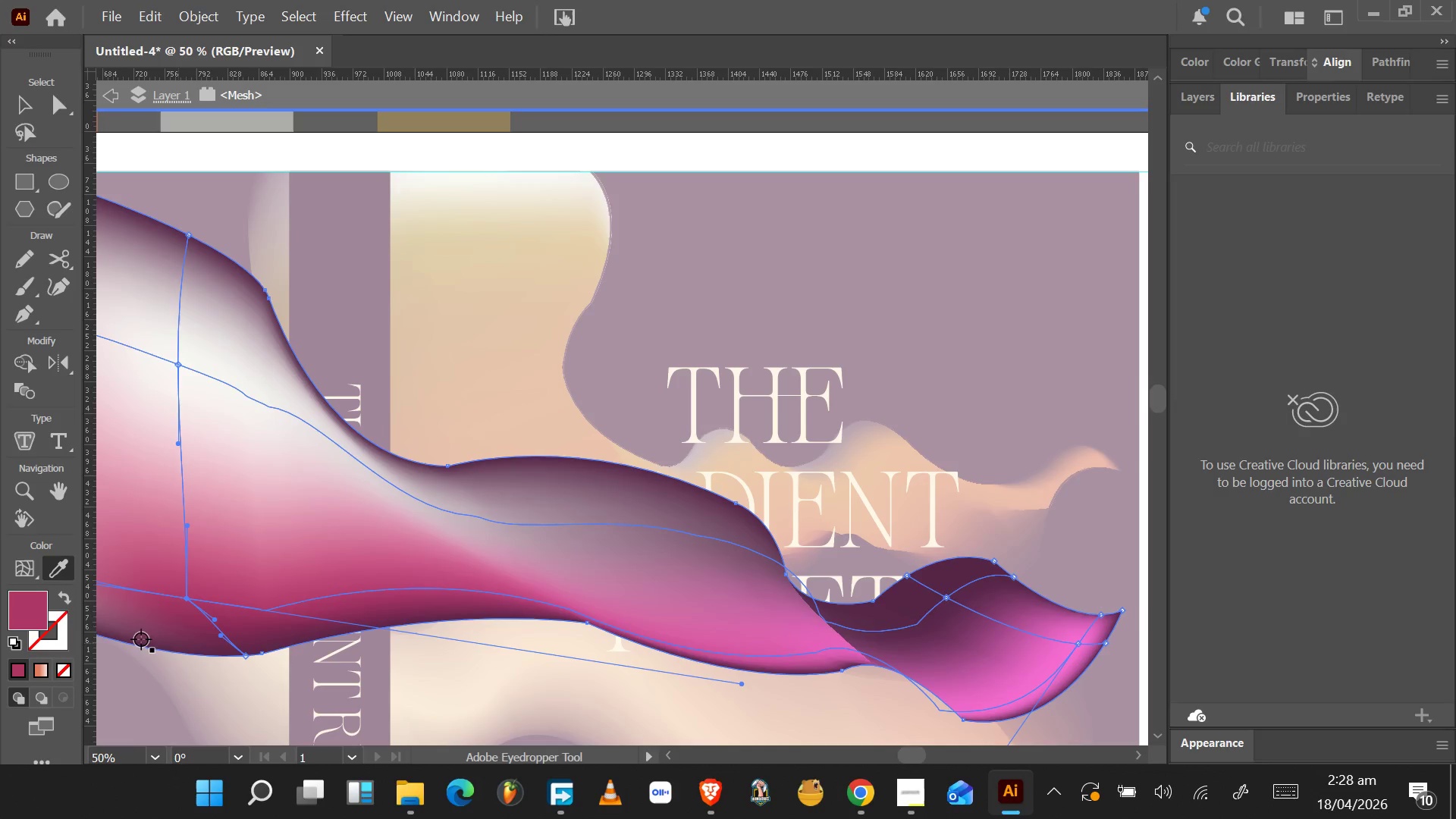 
mouse_move([45, 606])
 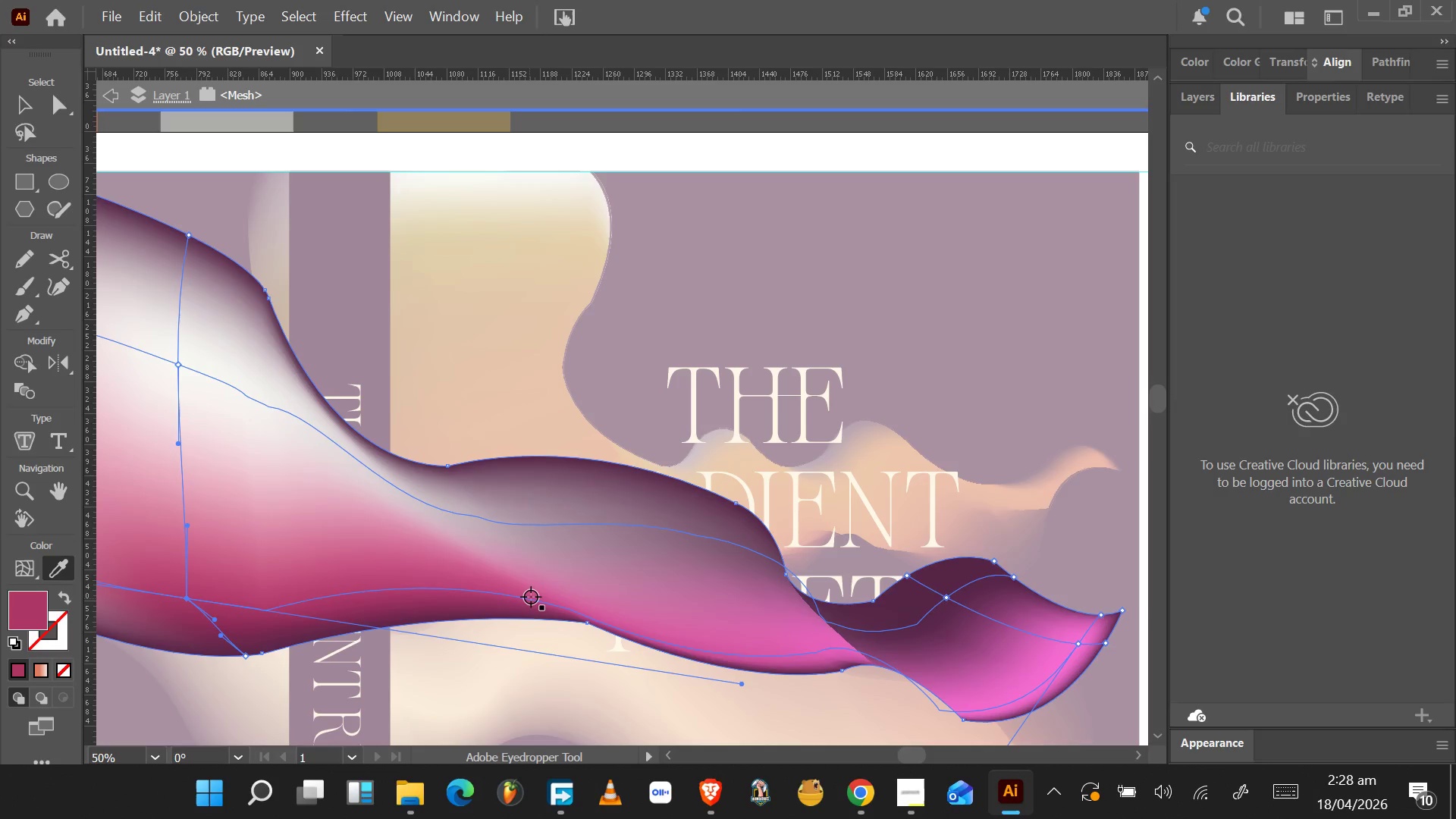 
key(A)
 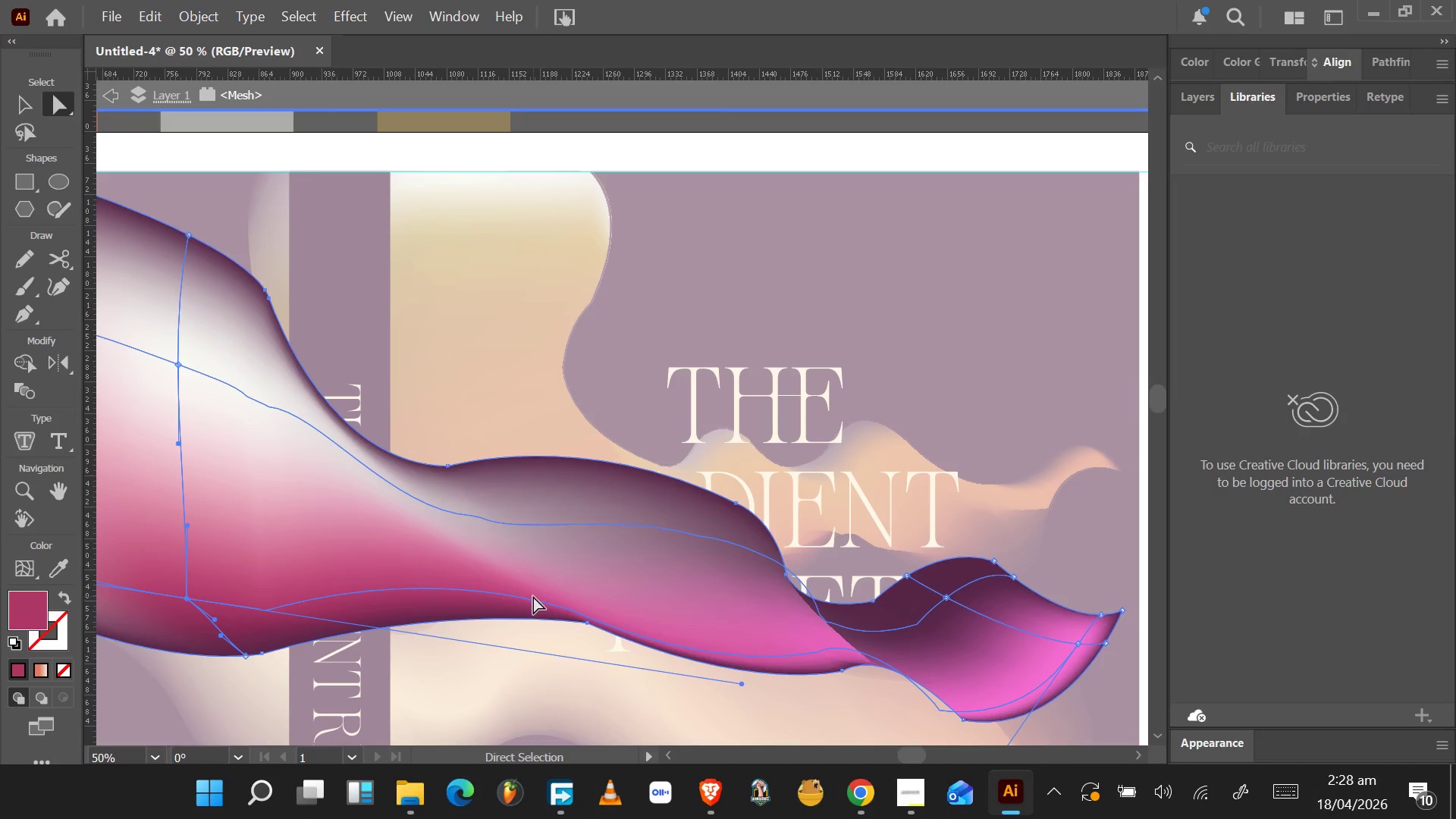 
key(CapsLock)
 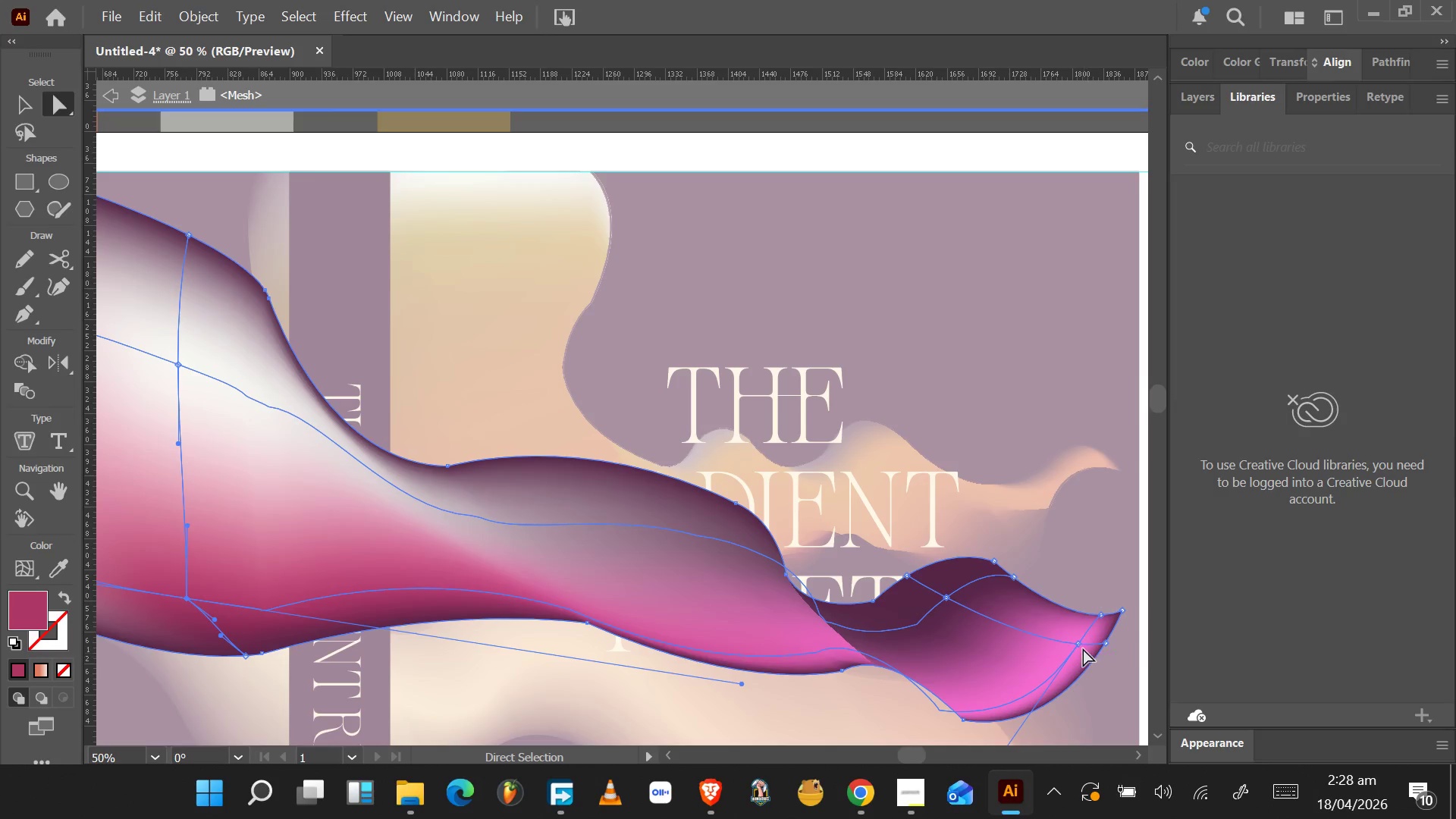 
left_click([1080, 645])
 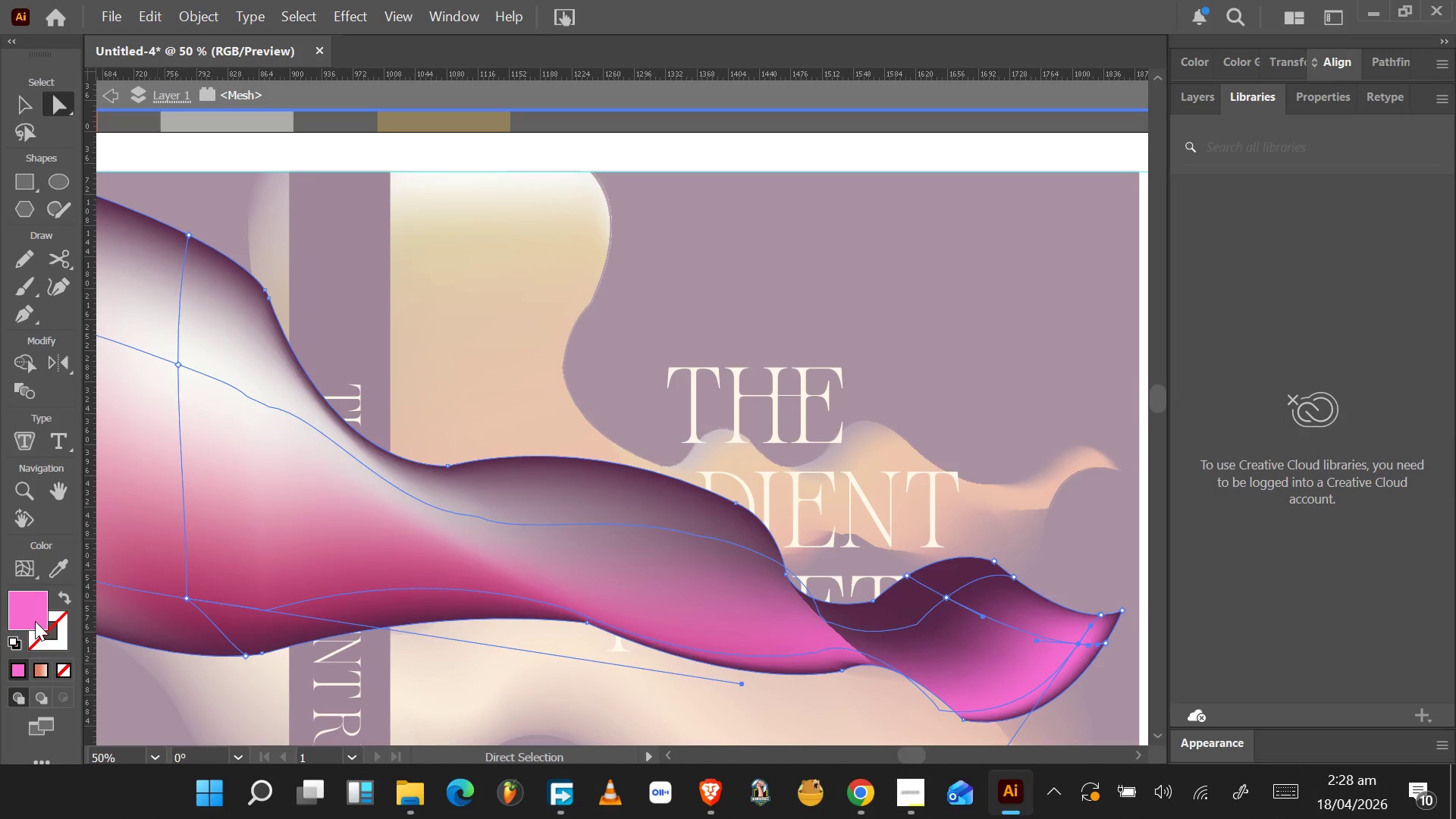 
double_click([35, 621])
 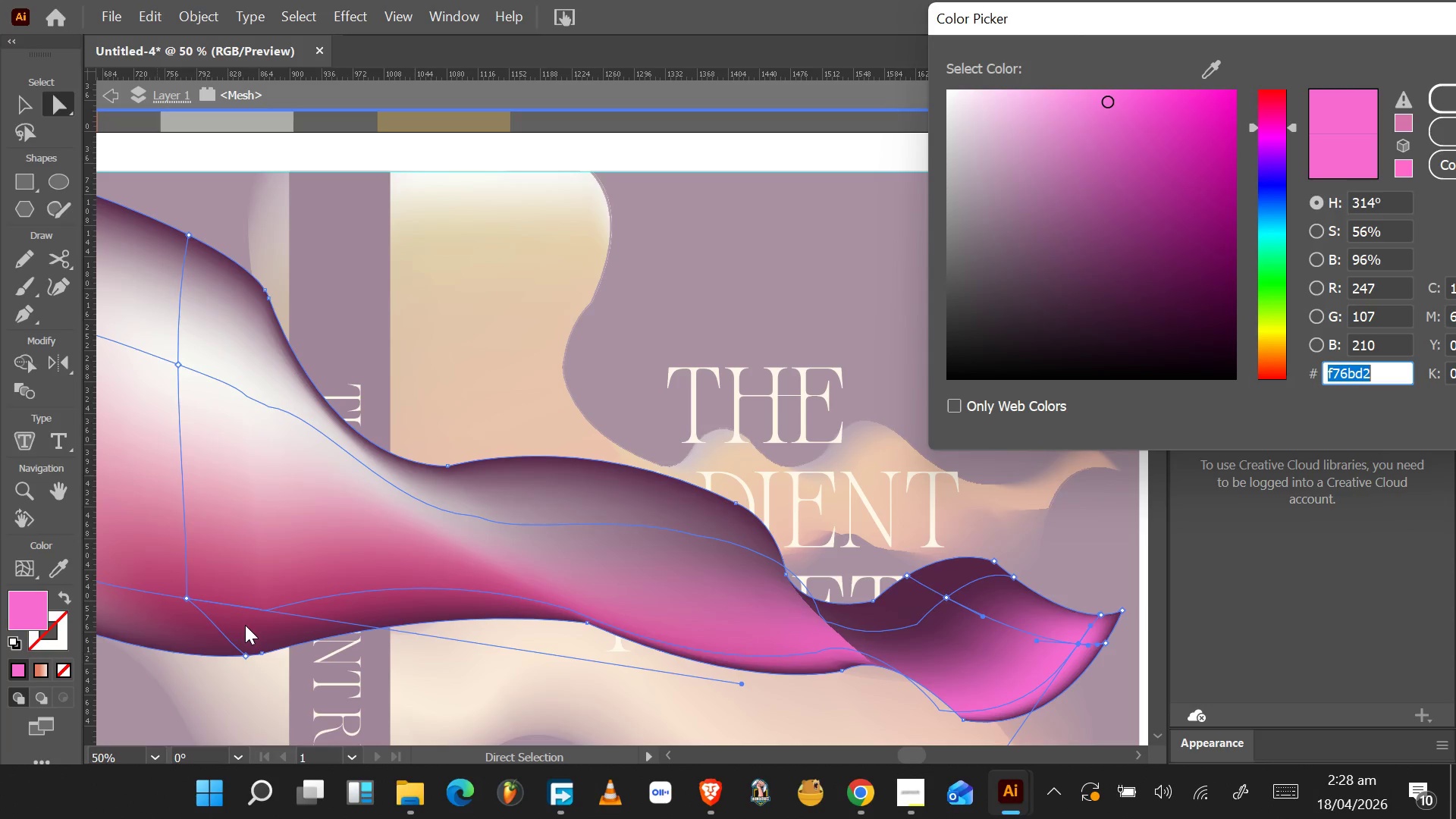 
left_click([245, 626])
 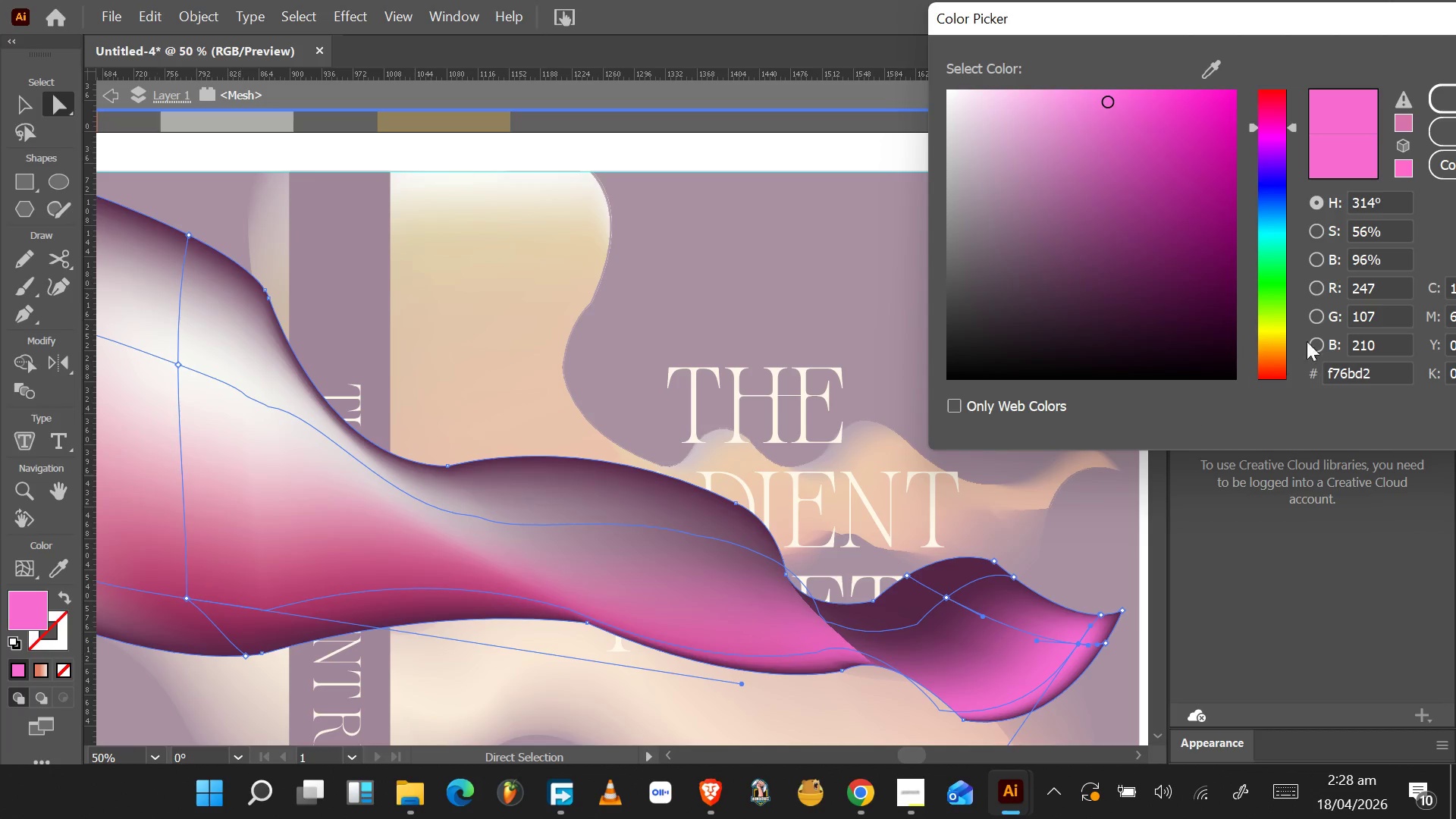 
left_click([1455, 140])
 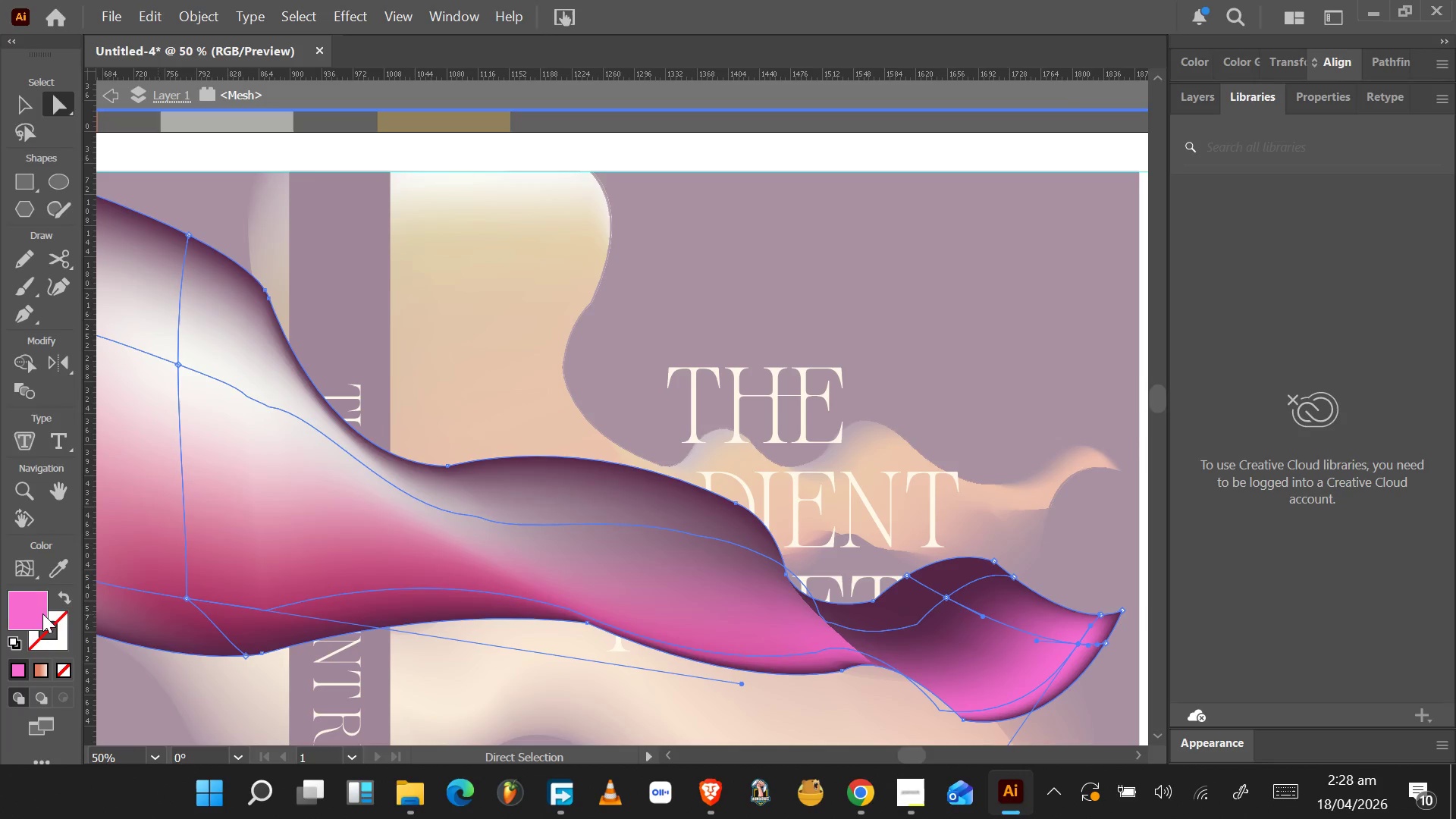 
left_click([59, 574])
 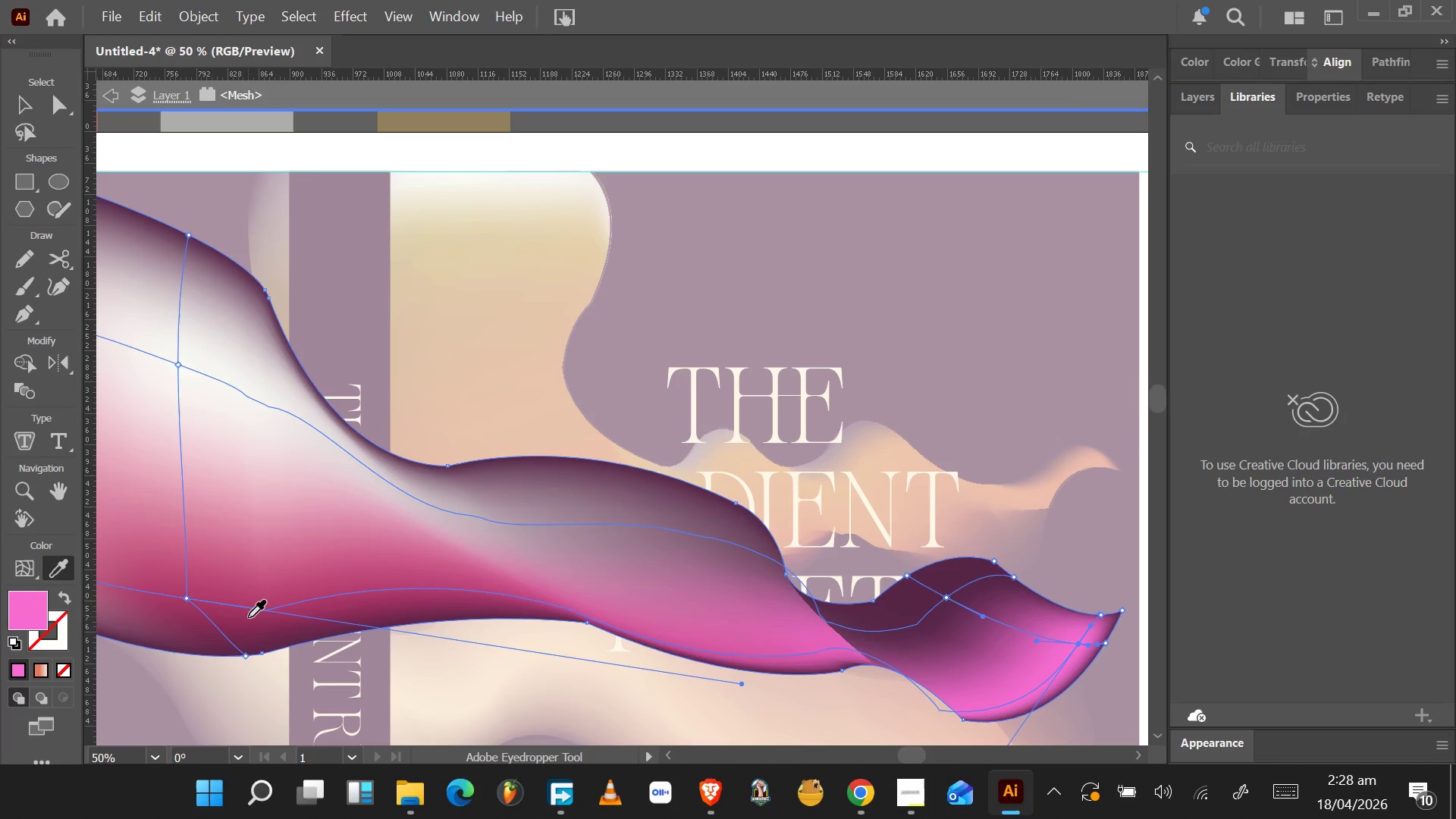 
left_click([247, 618])
 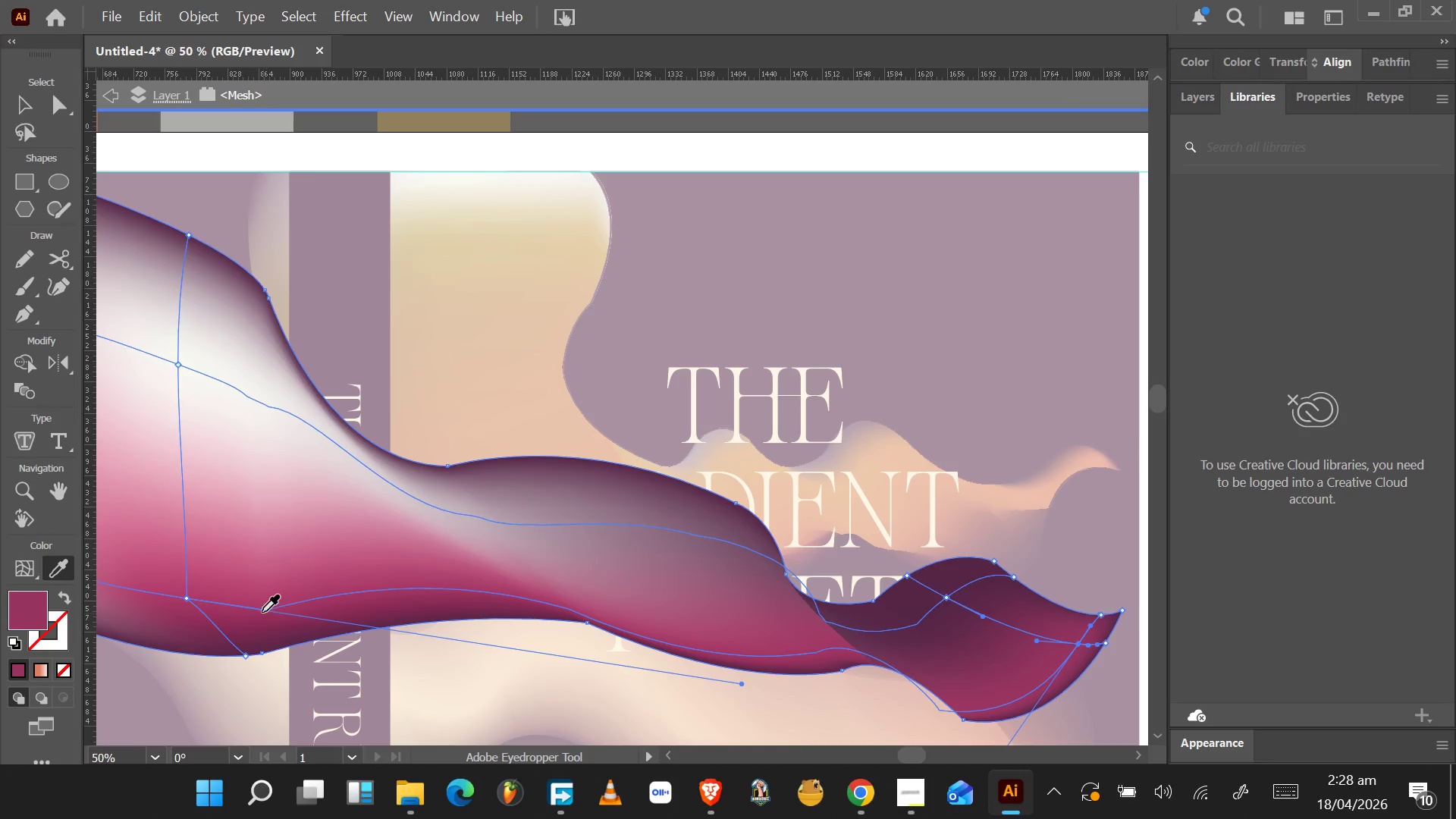 
left_click([255, 590])
 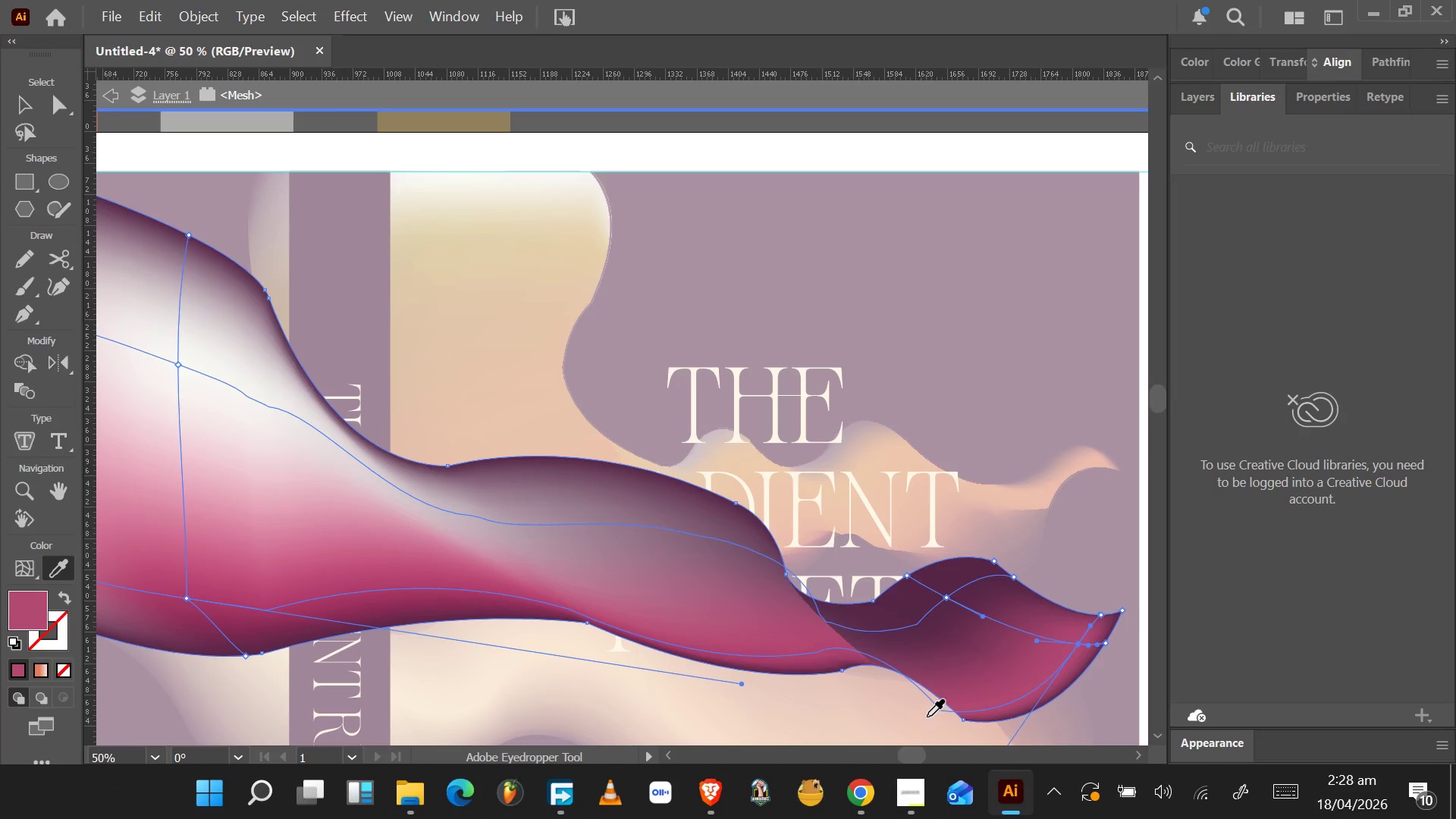 
wait(6.28)
 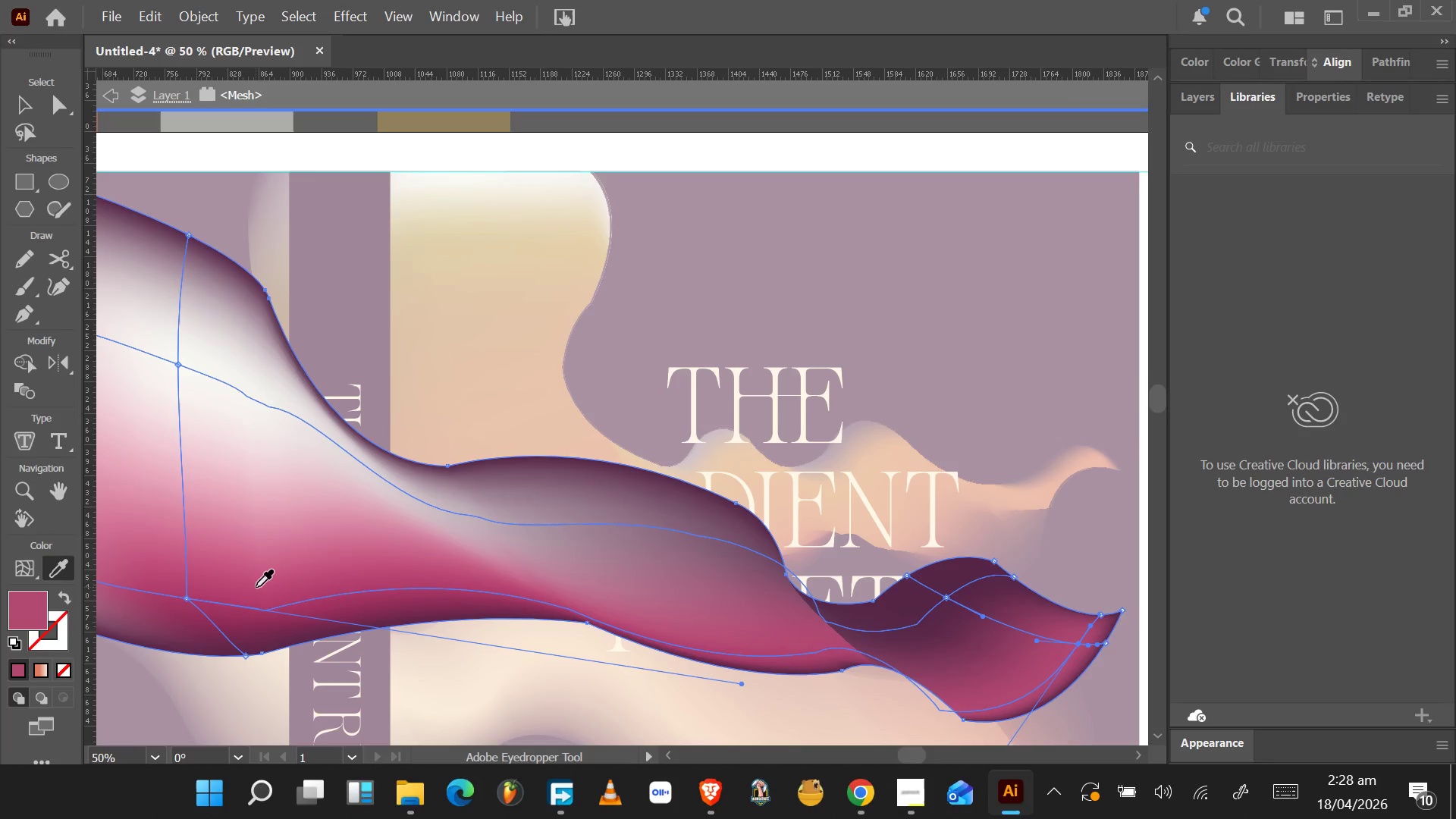 
key(A)
 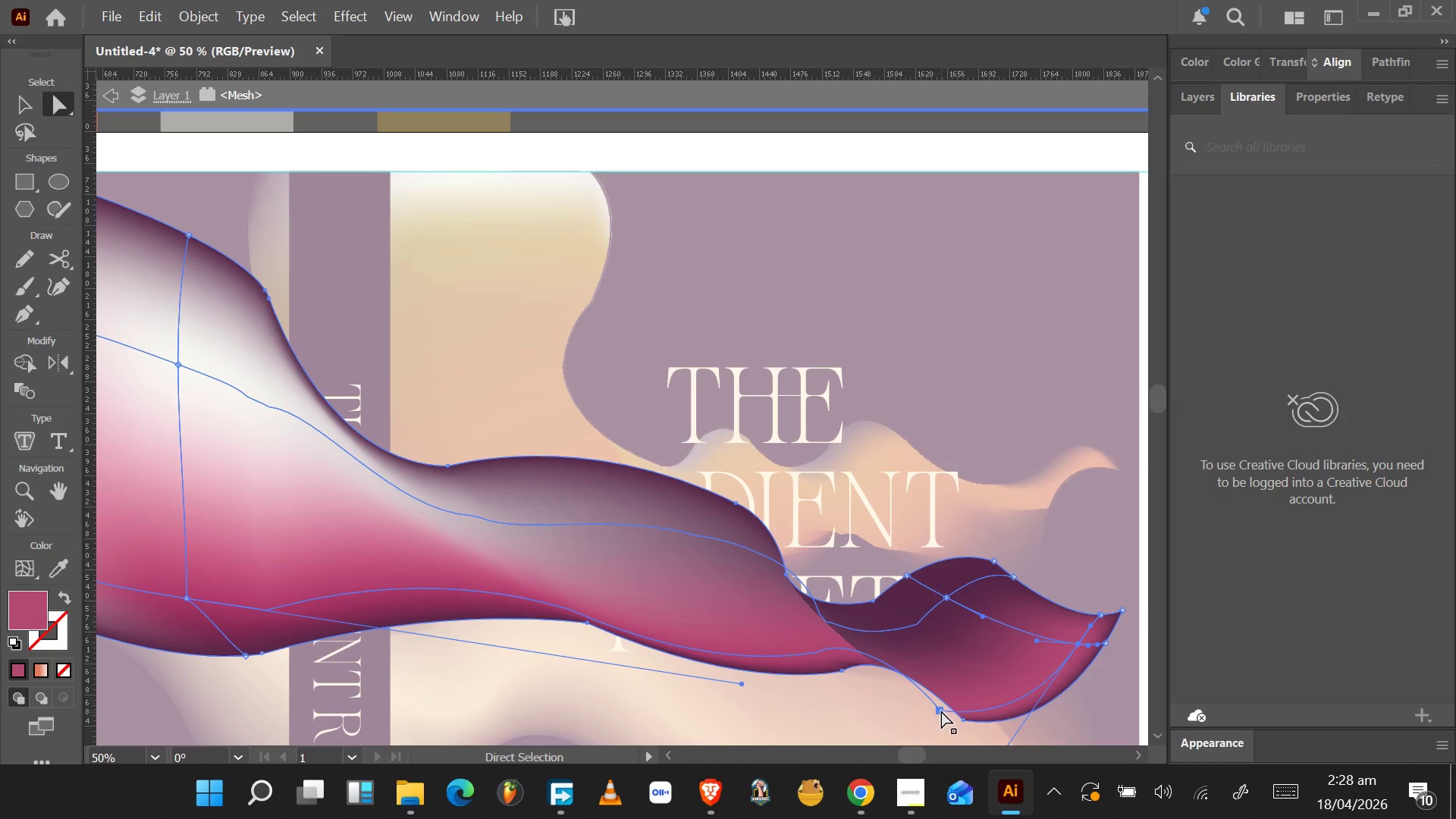 
left_click_drag(start_coordinate=[940, 709], to_coordinate=[975, 675])
 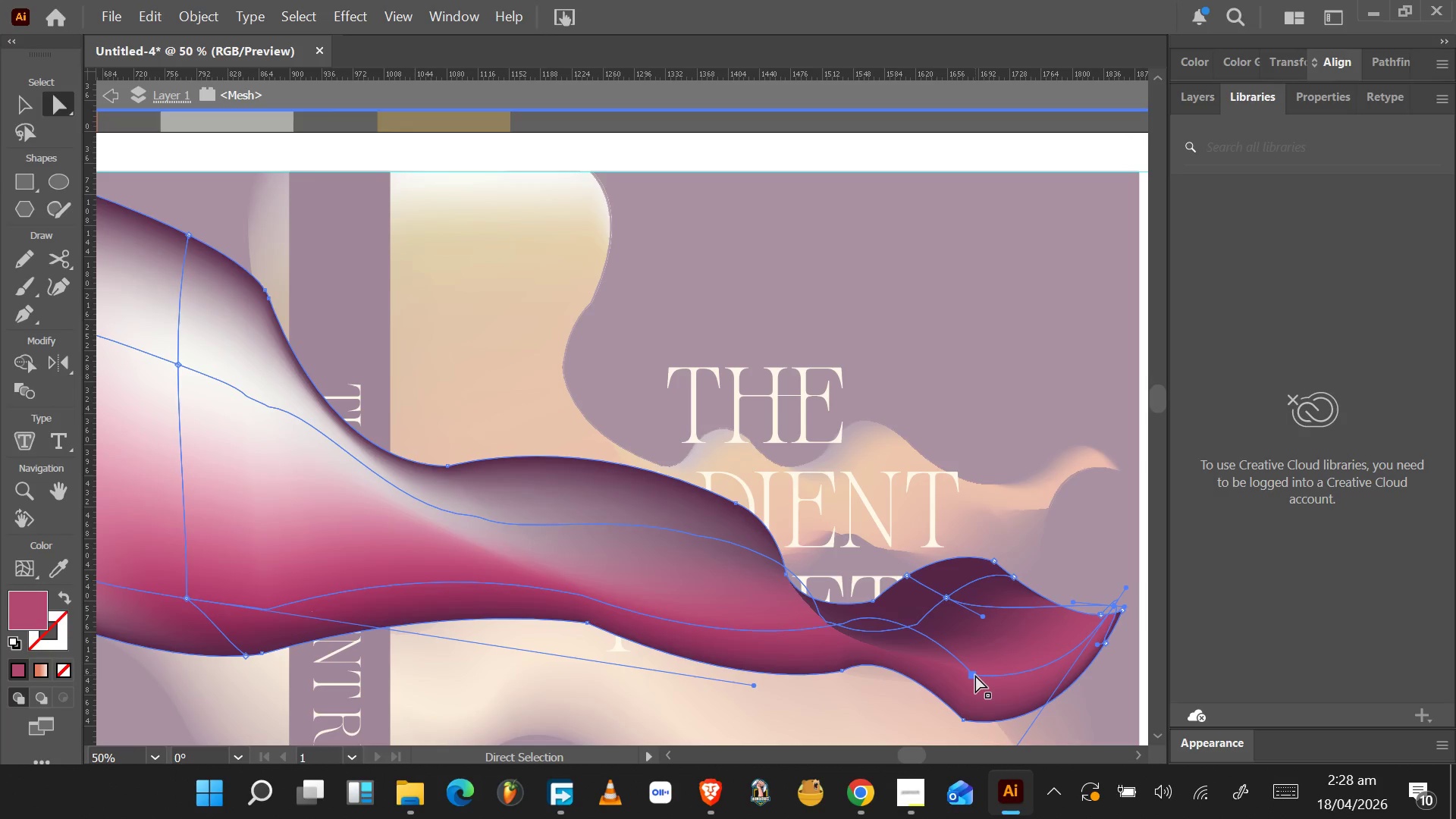 
left_click_drag(start_coordinate=[975, 675], to_coordinate=[1021, 671])
 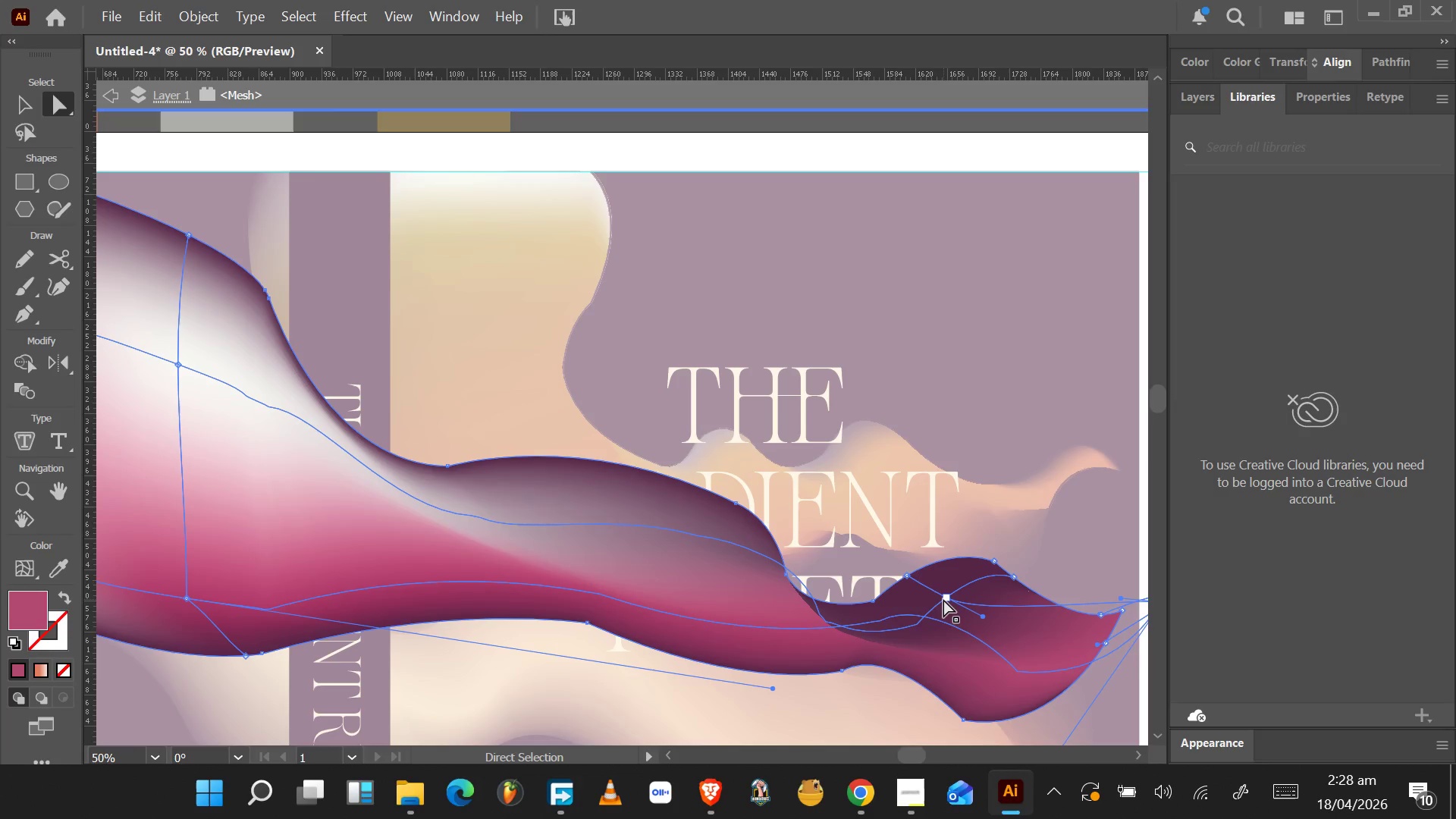 
left_click([944, 598])
 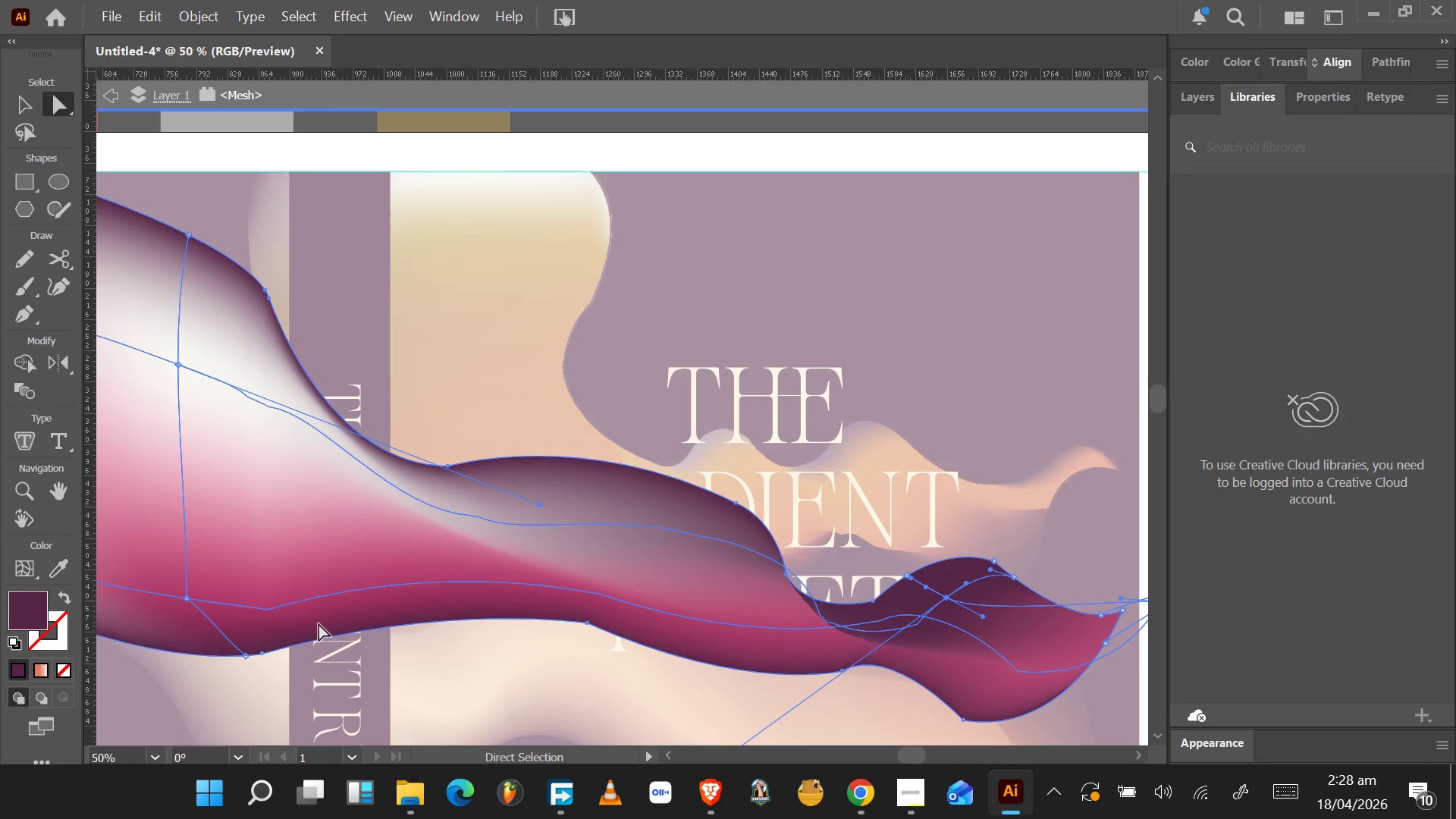 
left_click([57, 568])
 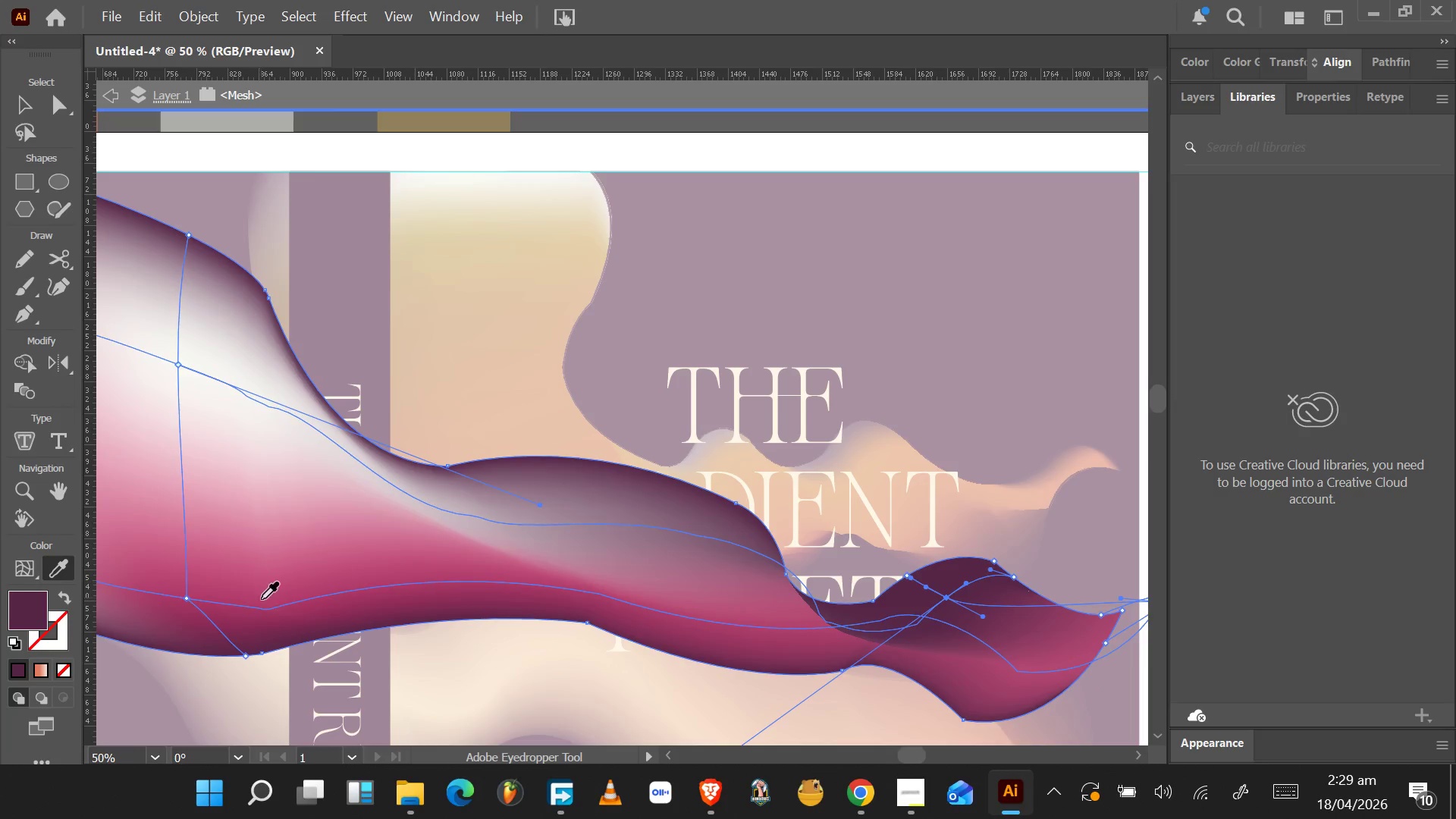 
left_click_drag(start_coordinate=[260, 599], to_coordinate=[239, 638])
 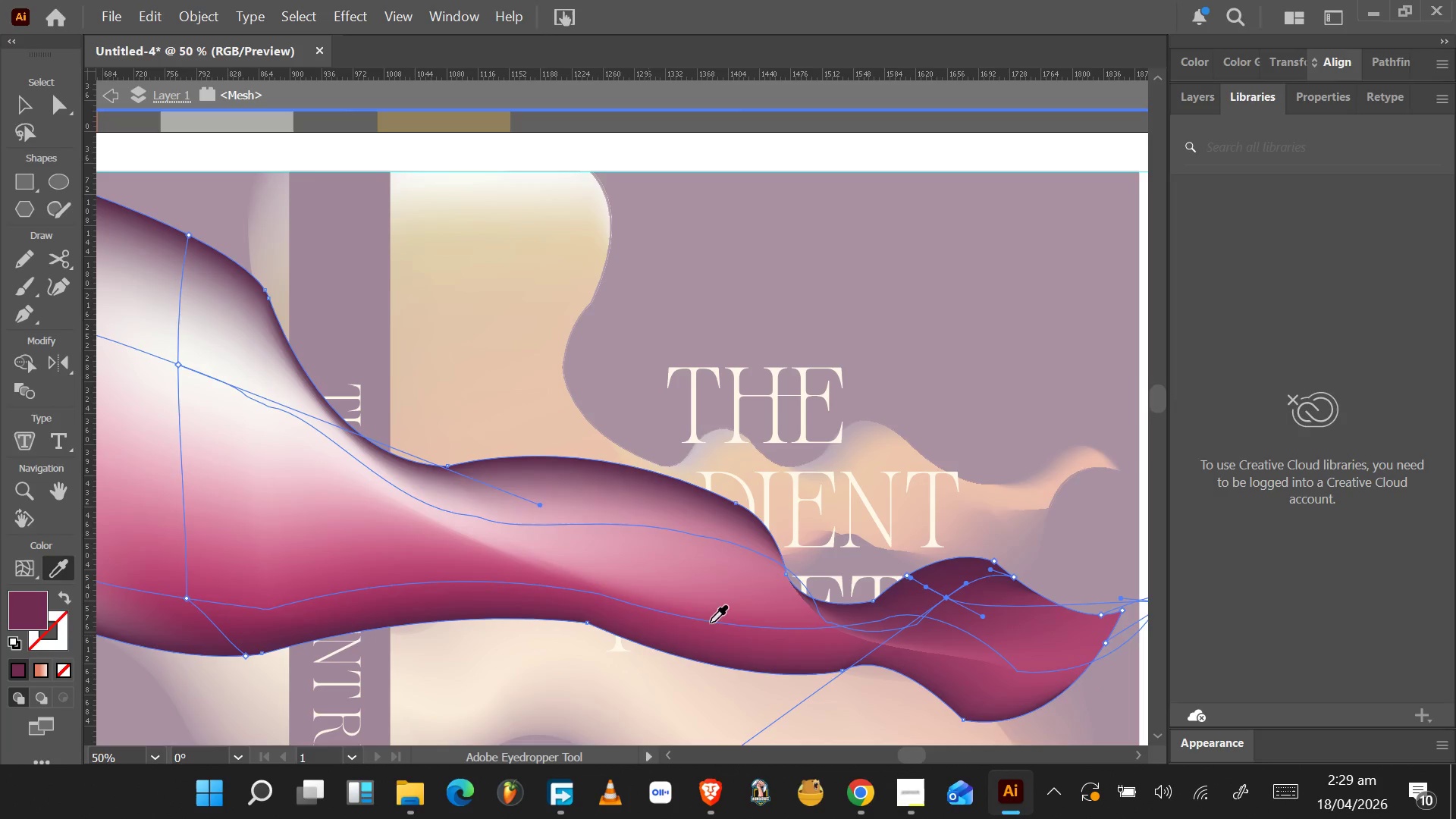 
left_click_drag(start_coordinate=[991, 391], to_coordinate=[991, 398])
 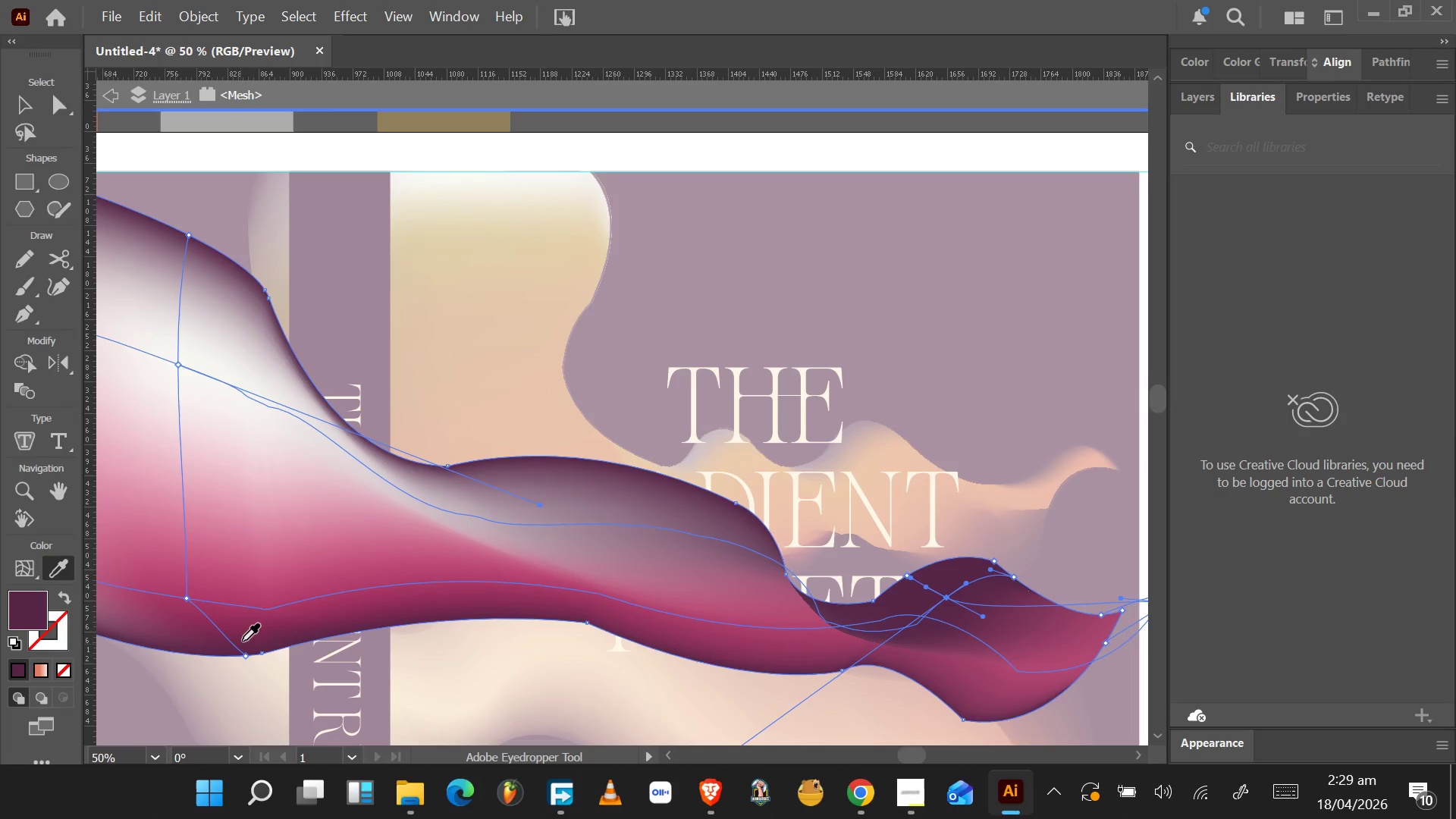 
left_click([248, 619])
 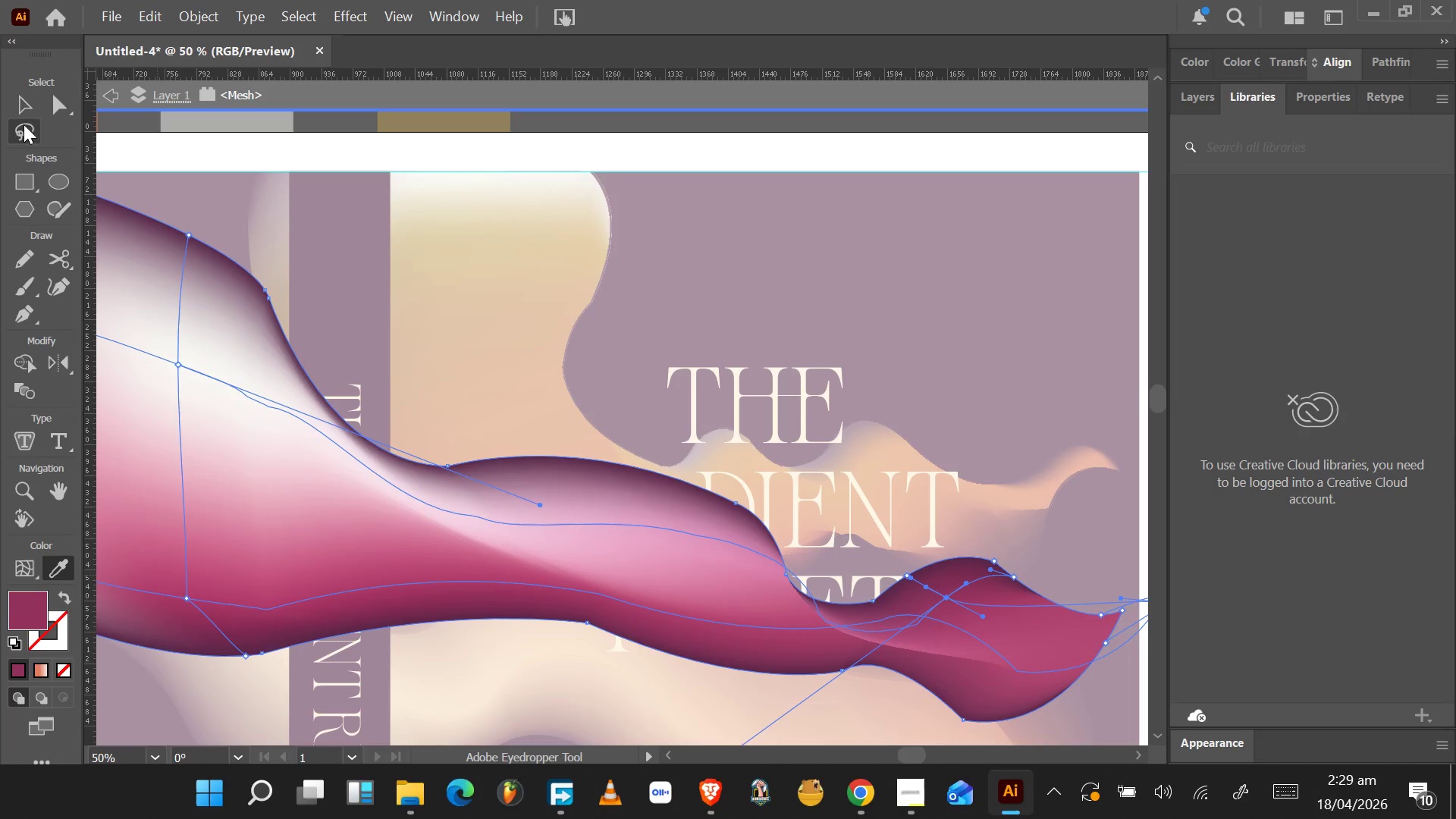 
left_click([46, 108])
 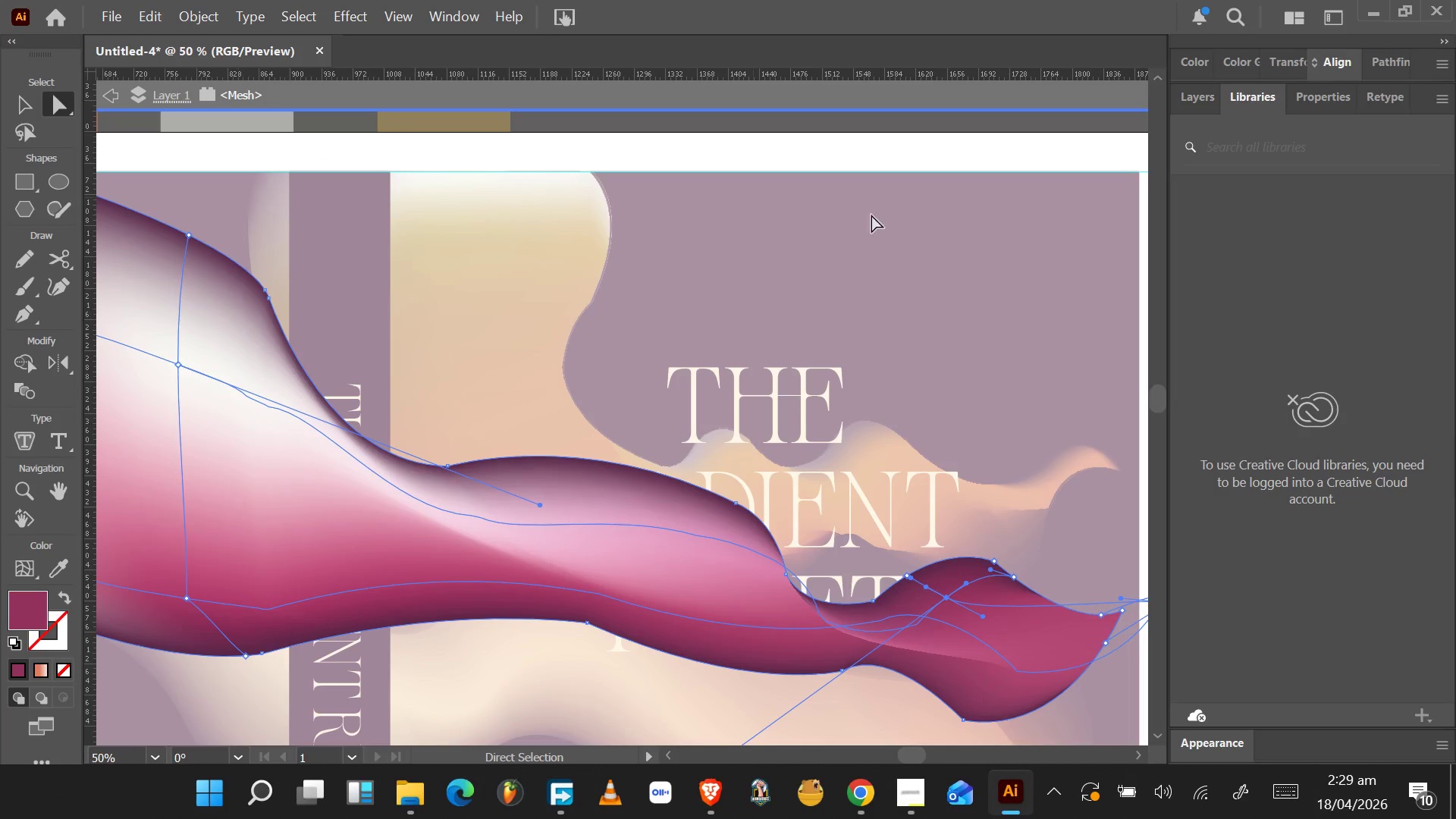 
left_click([921, 228])
 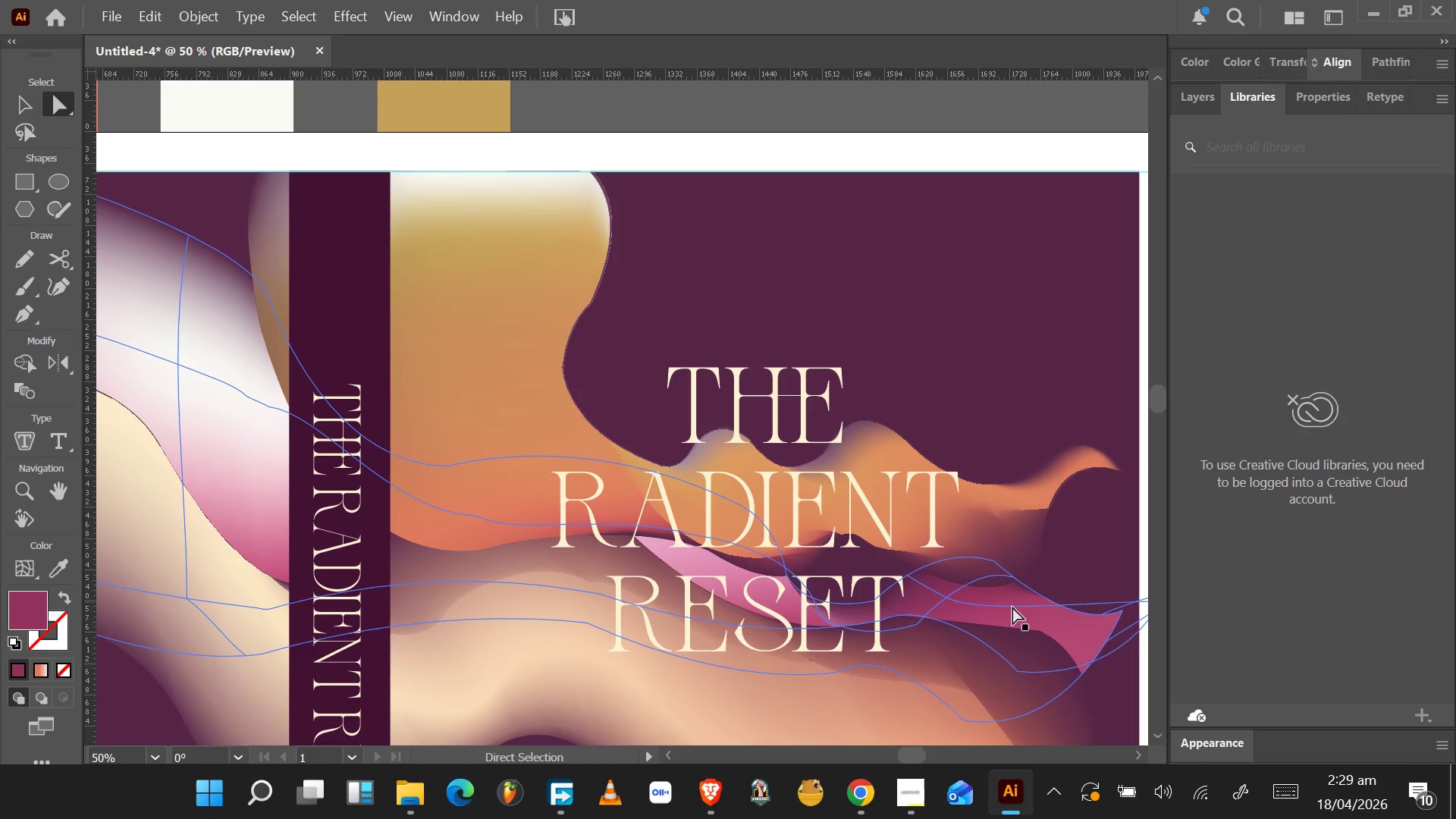 
left_click_drag(start_coordinate=[1015, 613], to_coordinate=[1021, 610])
 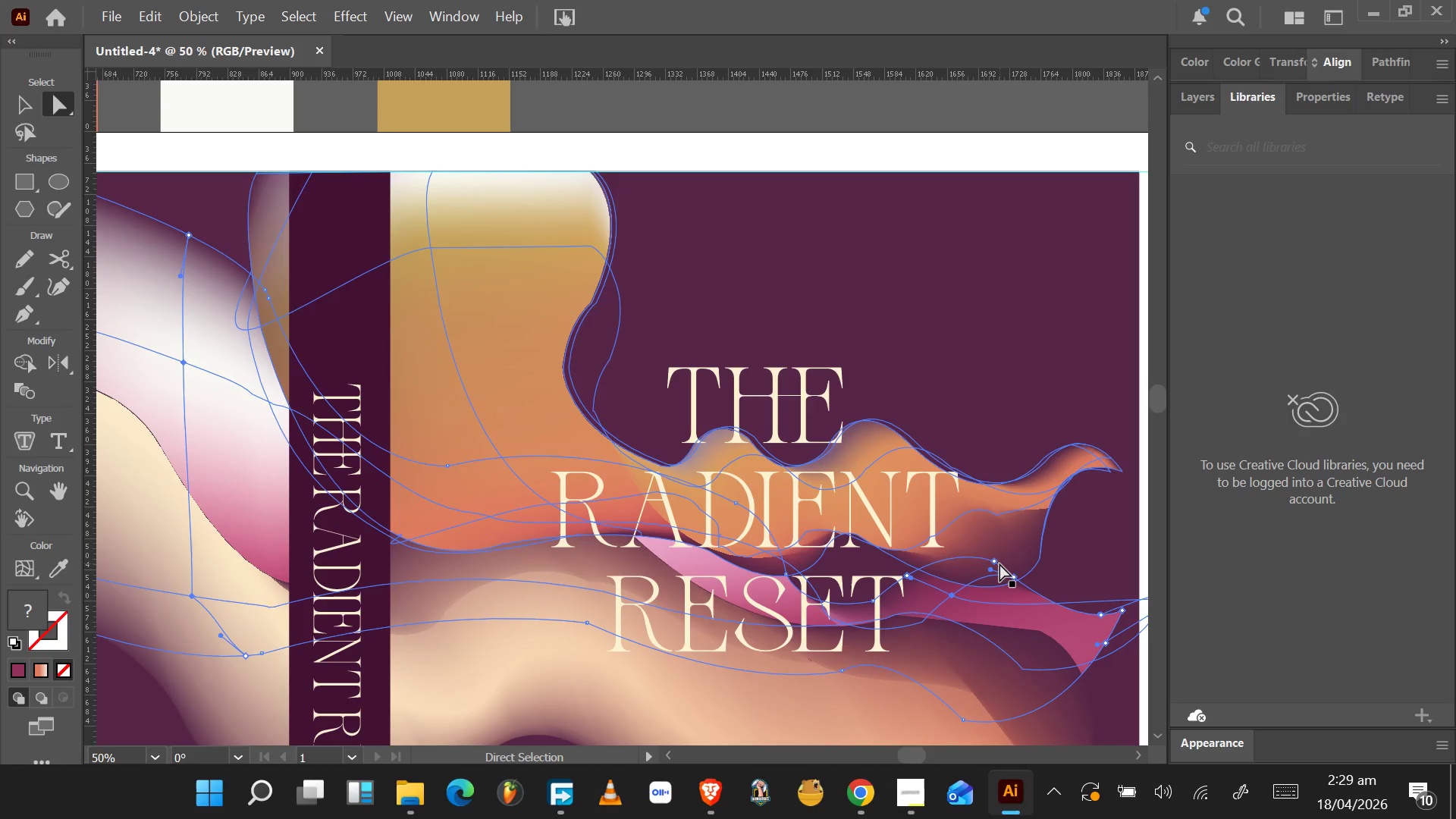 
left_click_drag(start_coordinate=[995, 561], to_coordinate=[1003, 545])
 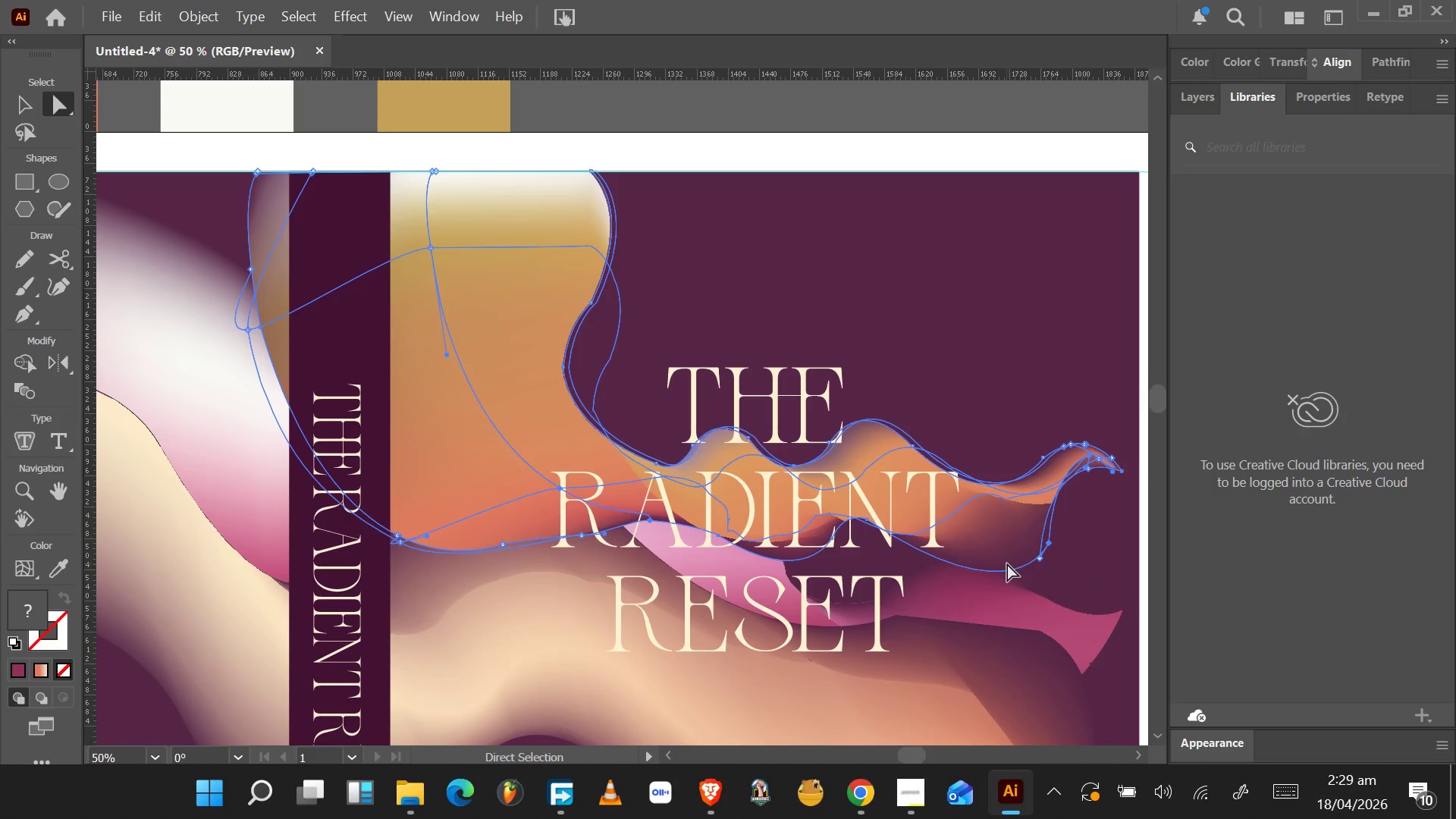 
key(Control+Z)
 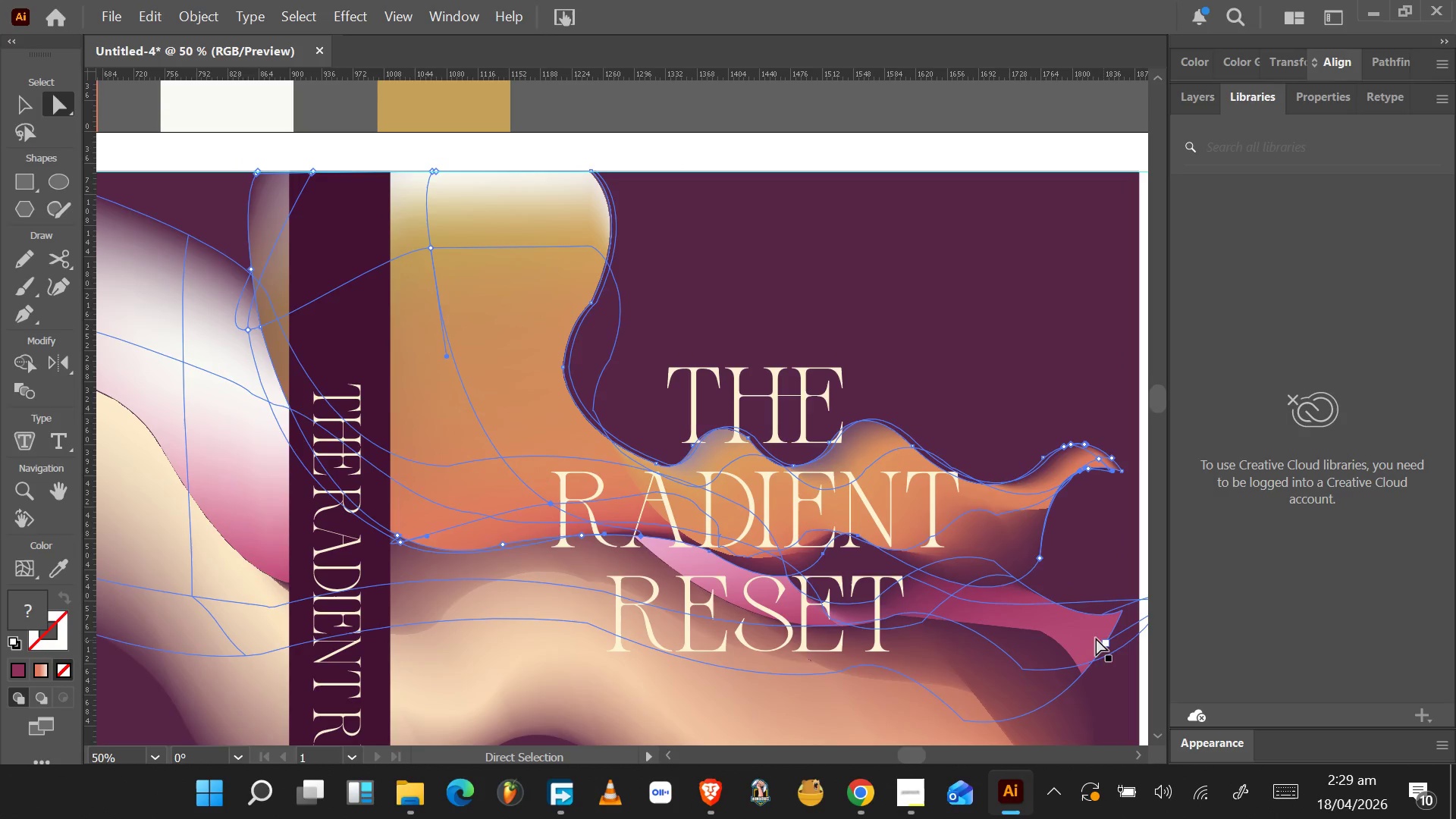 
left_click([1093, 635])
 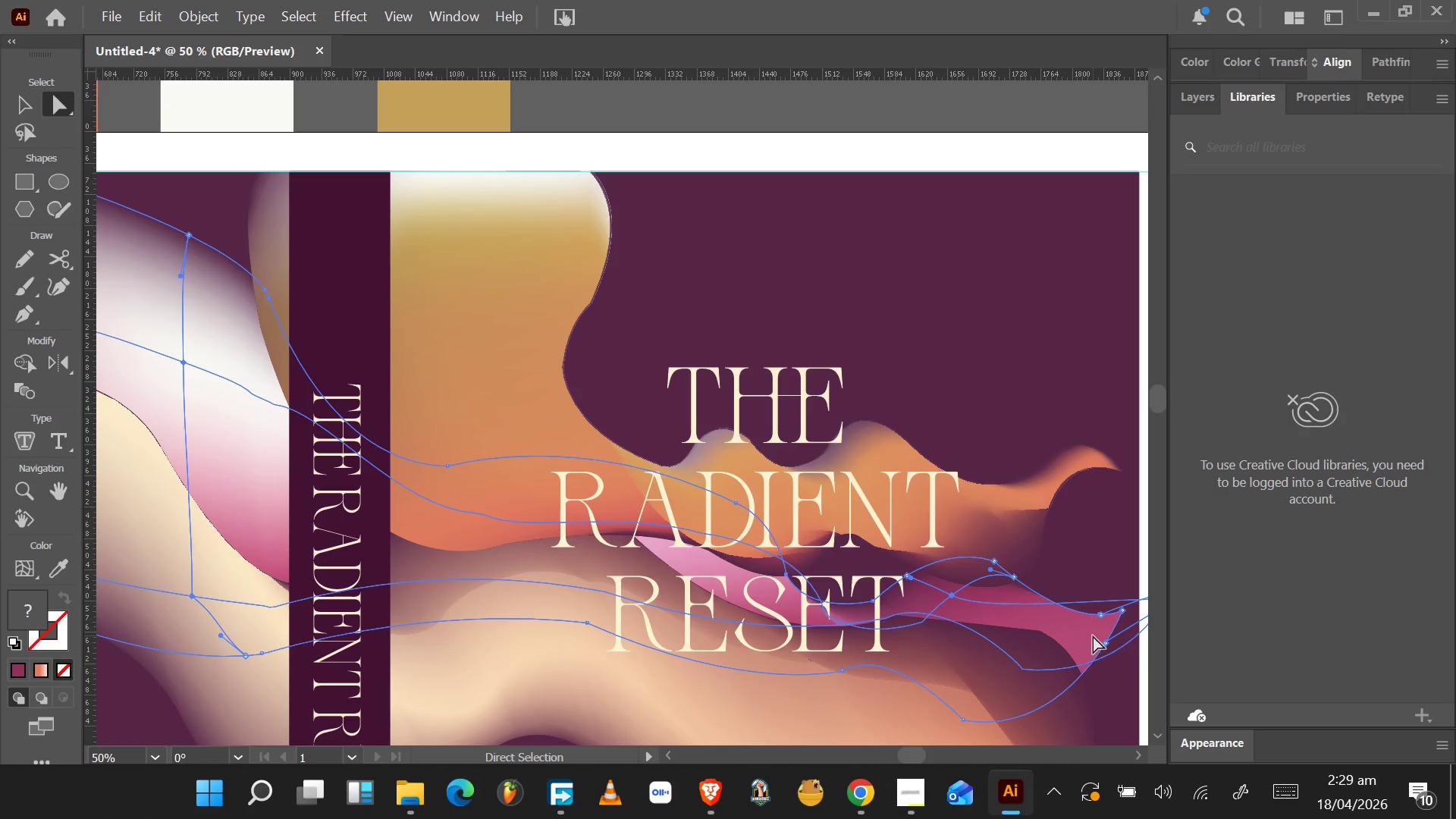 
double_click([1092, 635])
 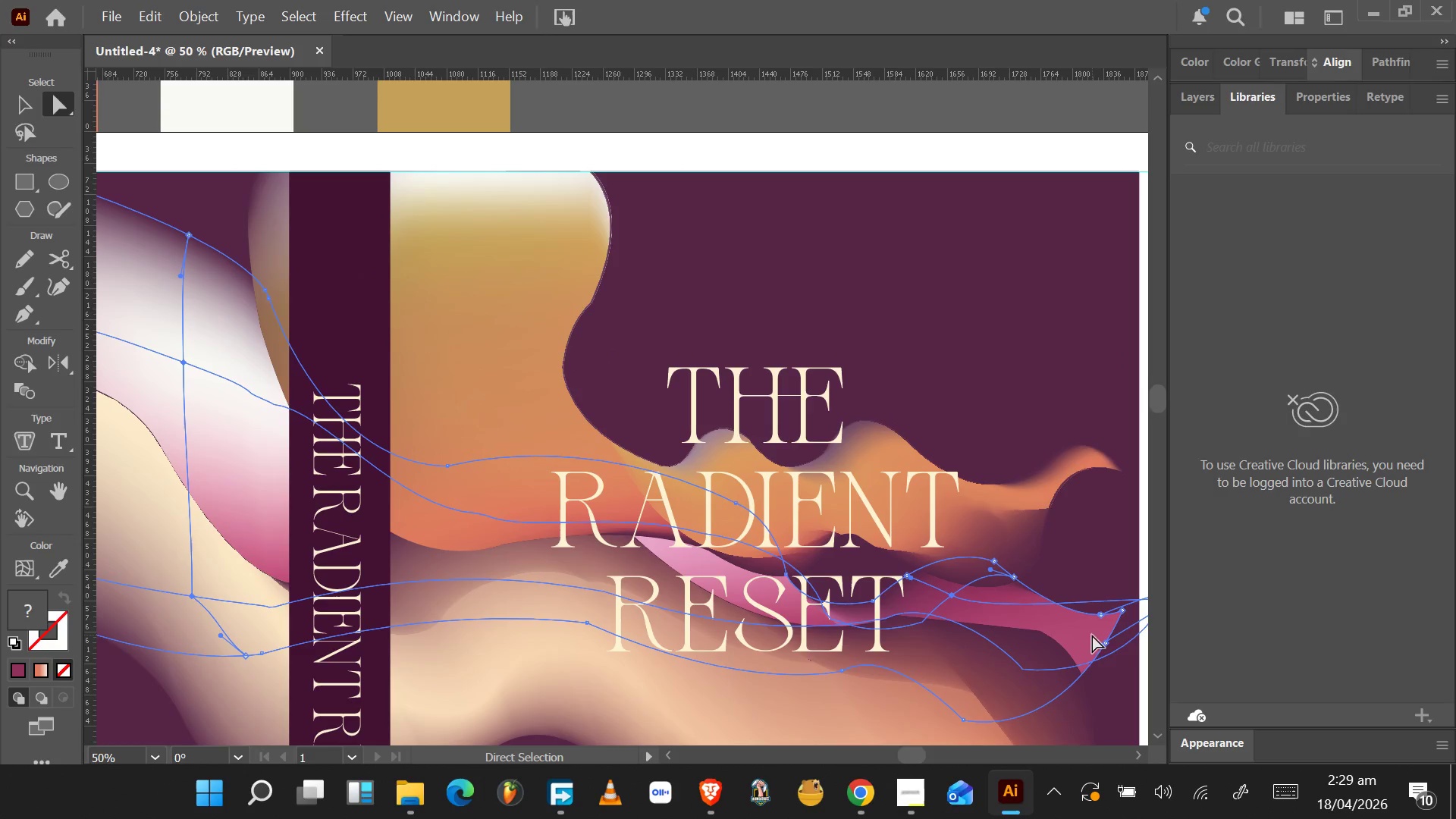 
triple_click([1092, 635])
 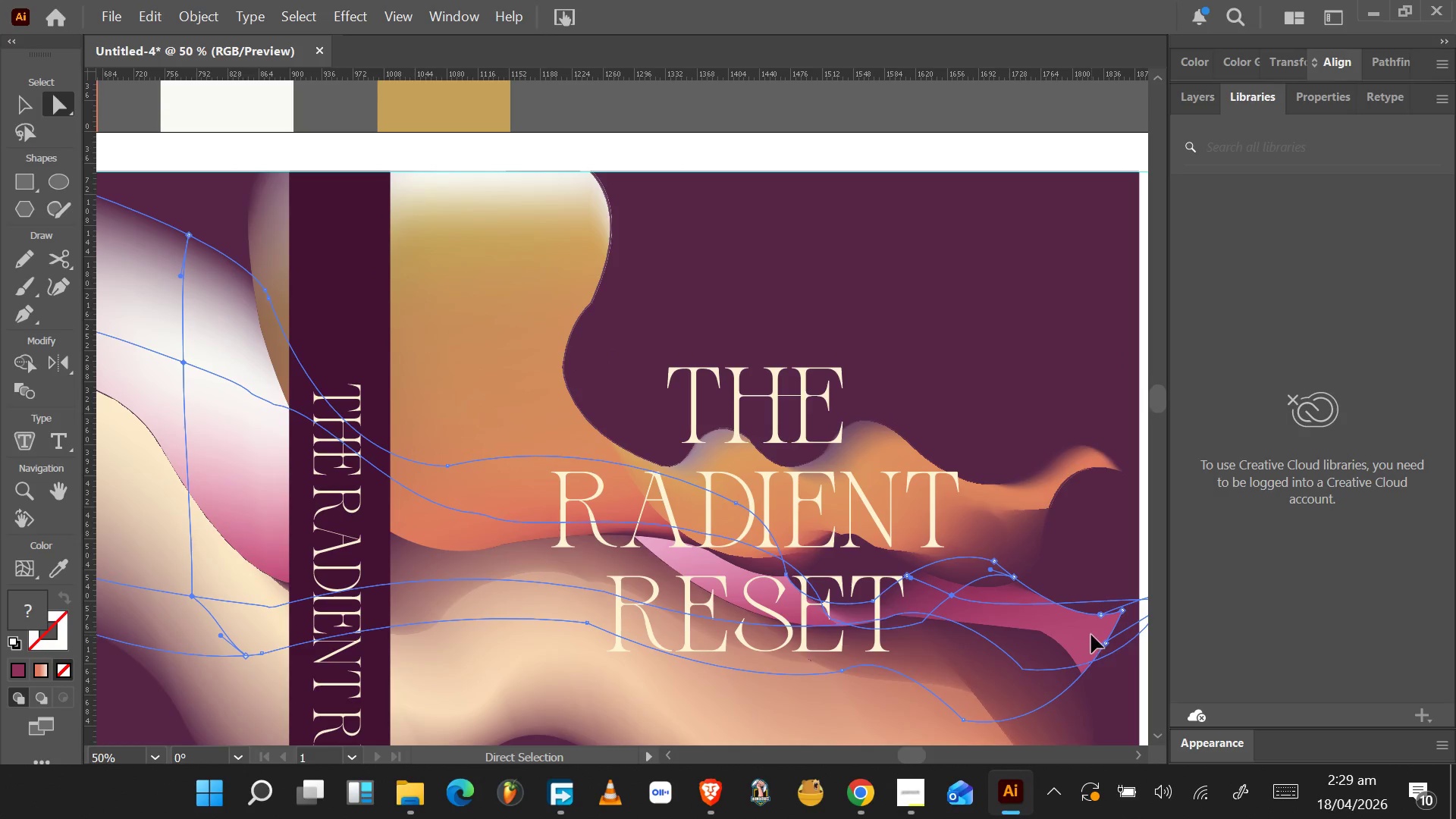 
double_click([1087, 633])
 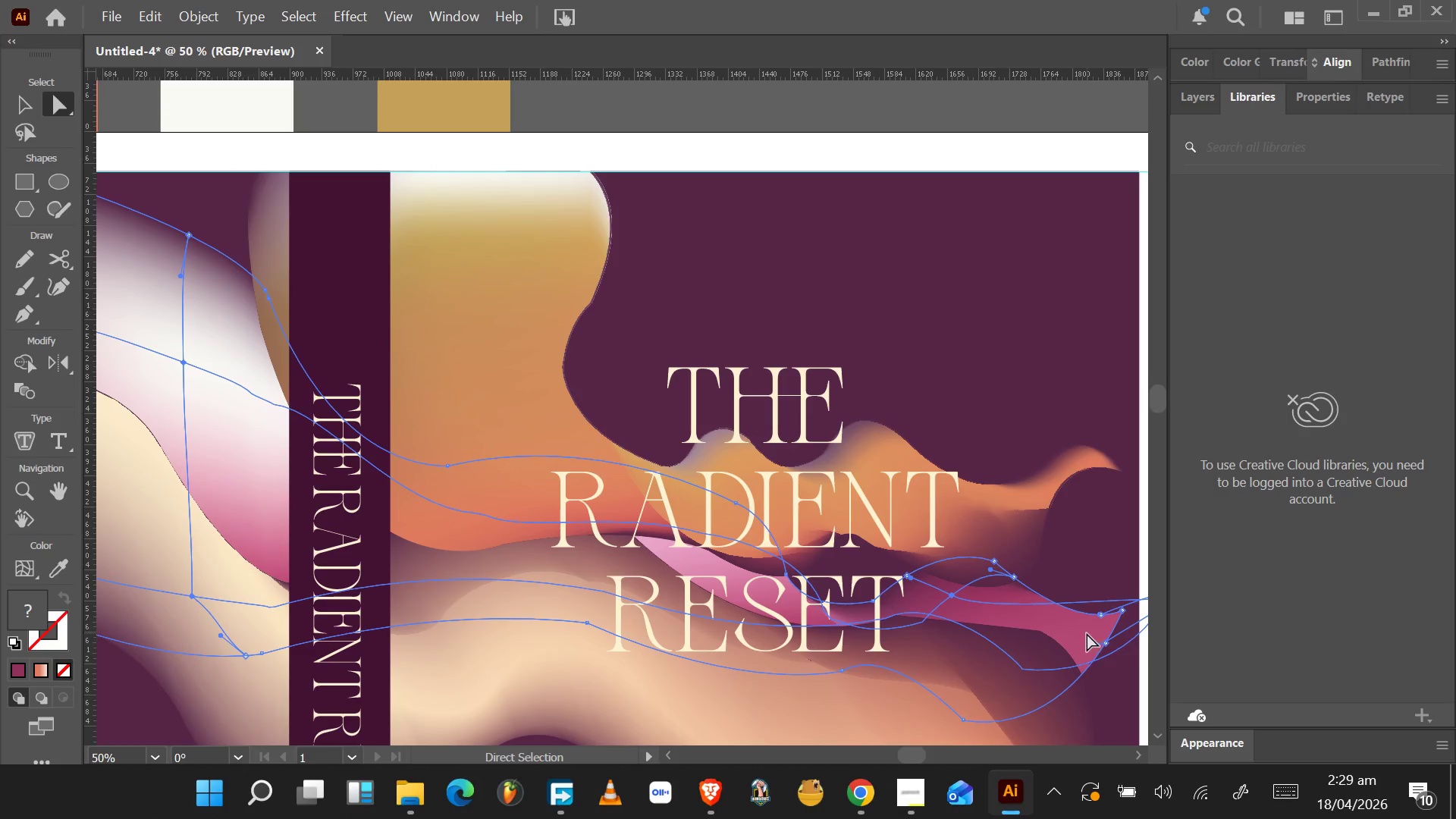 
triple_click([1087, 633])
 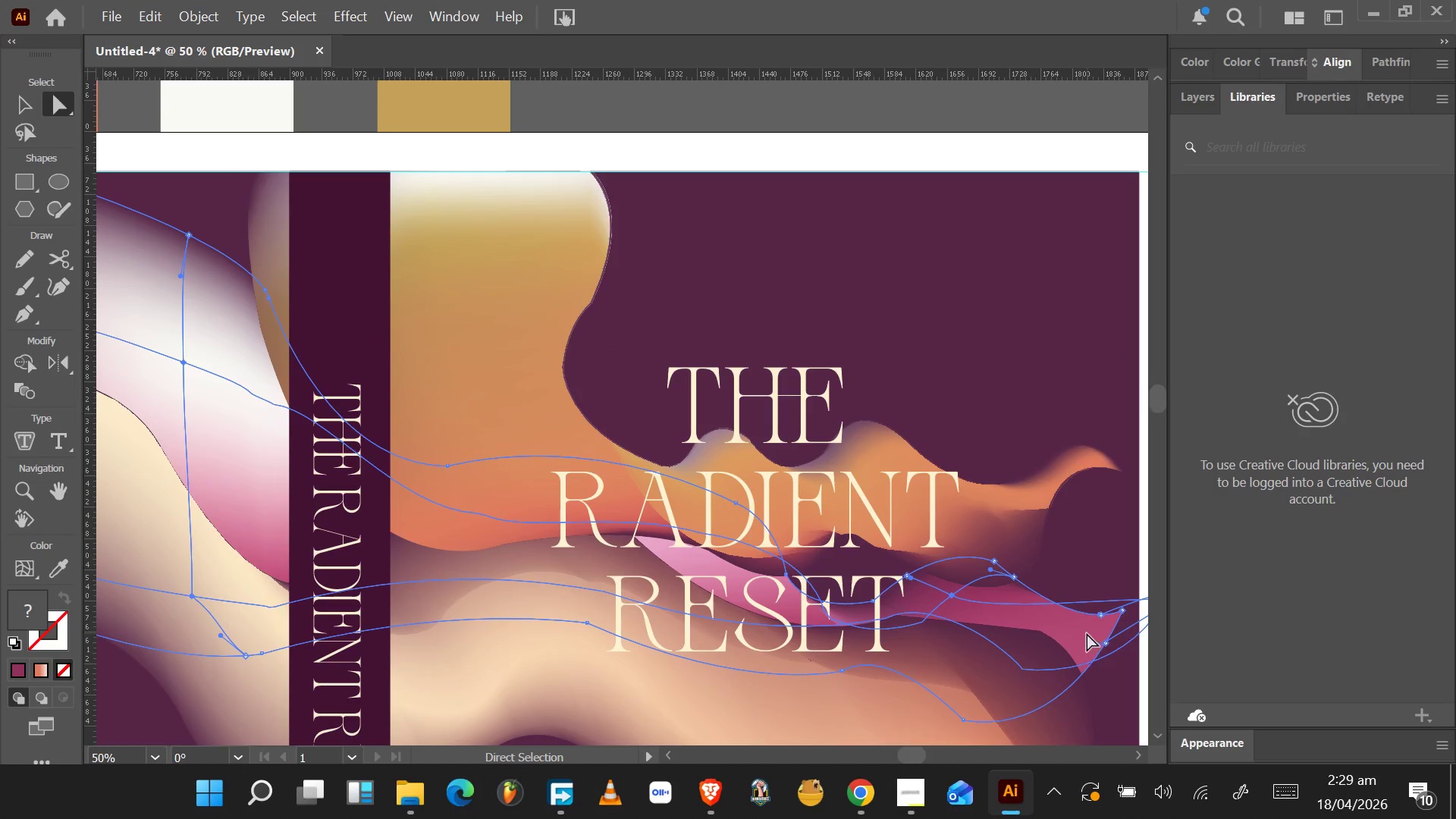 
triple_click([1087, 633])
 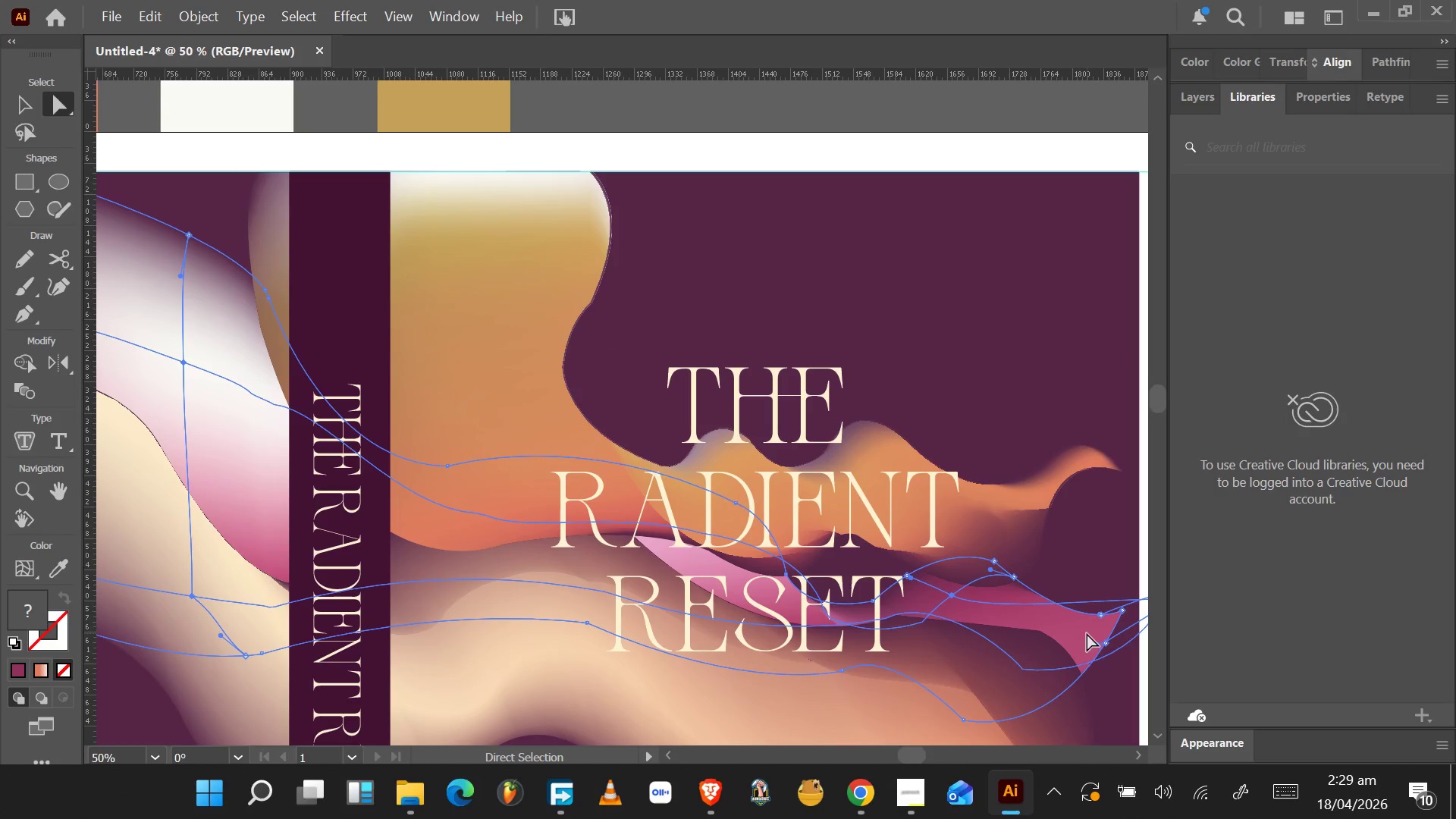 
triple_click([1087, 633])
 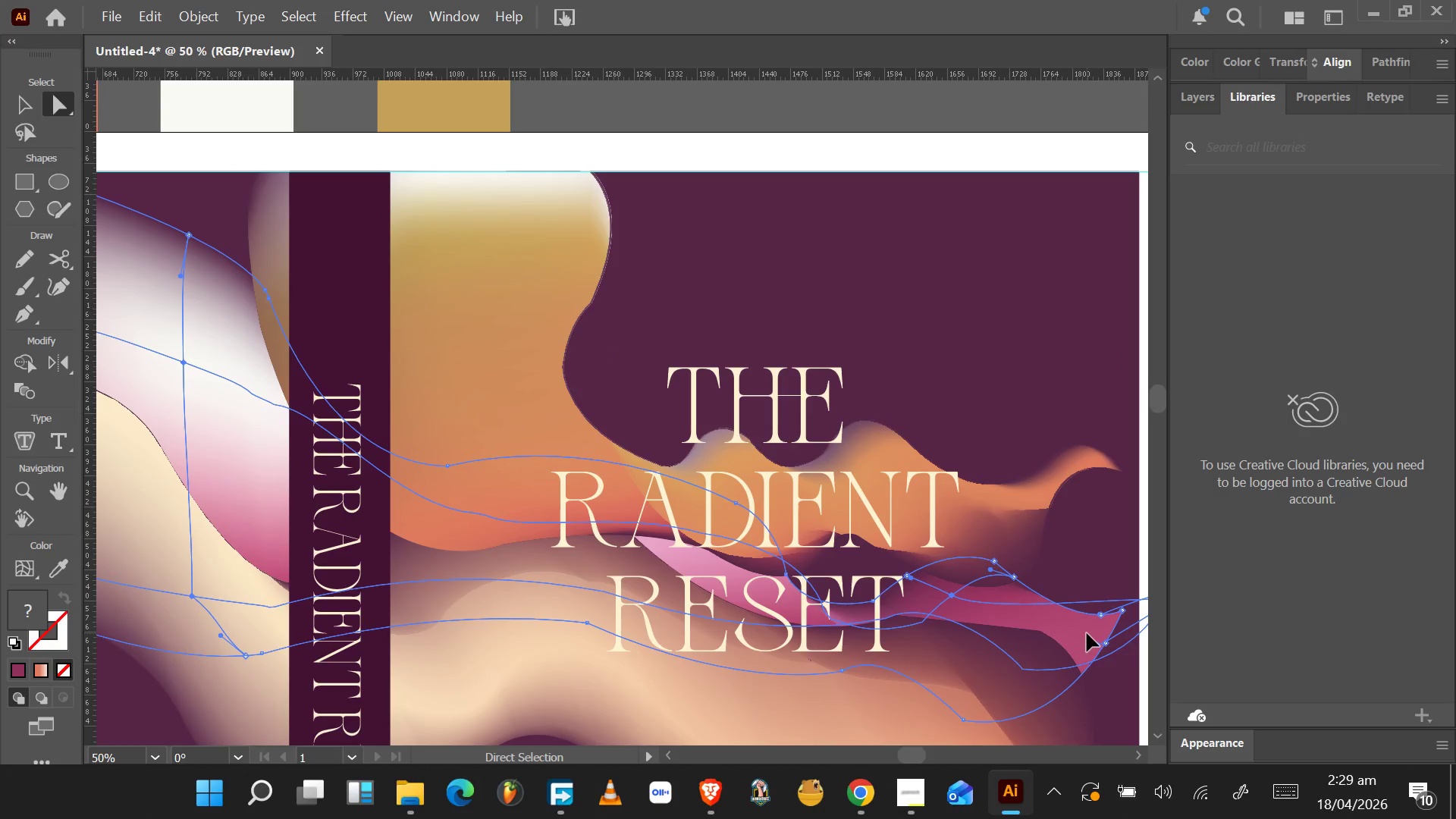 
double_click([1087, 633])
 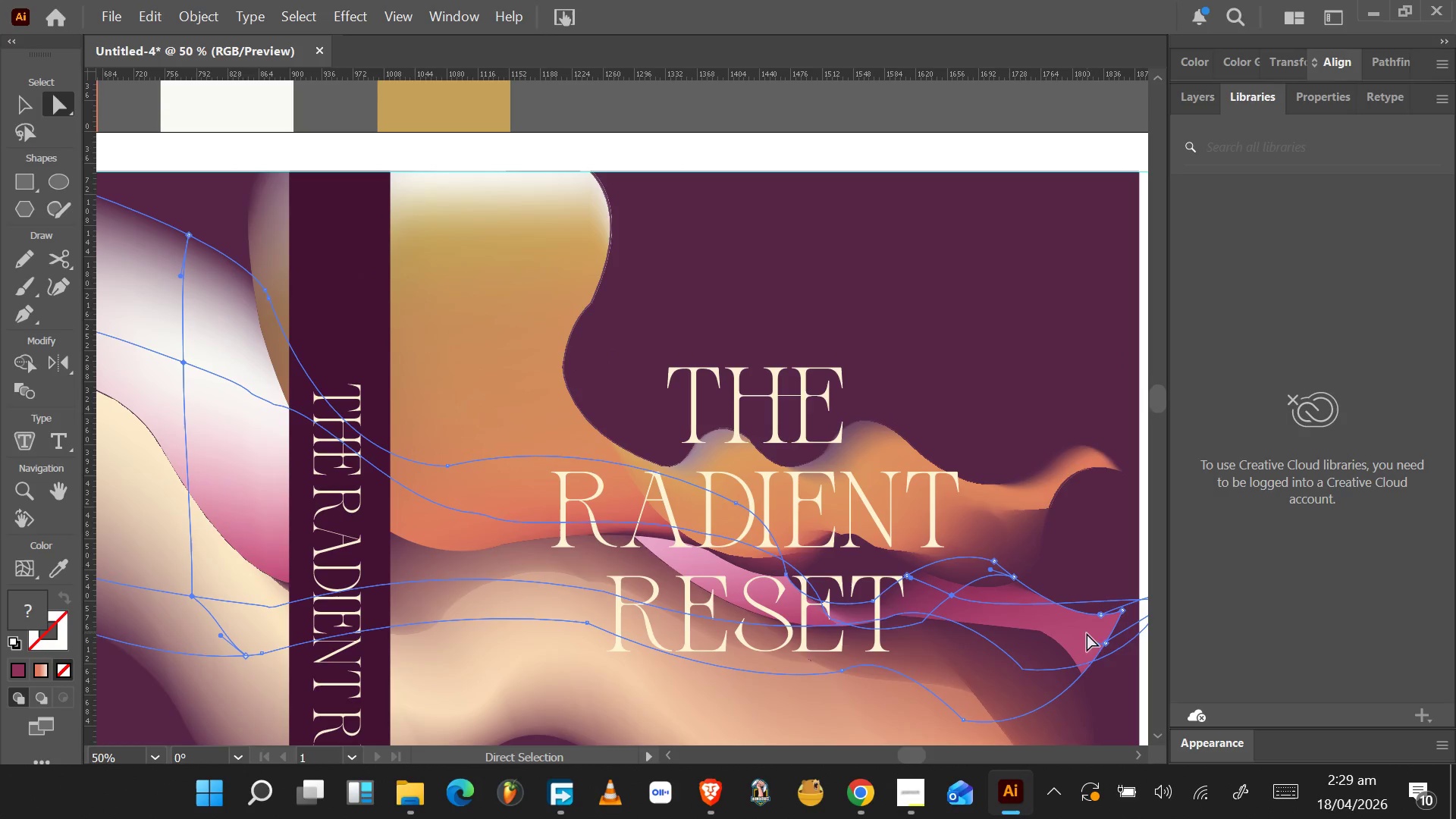 
triple_click([1087, 633])
 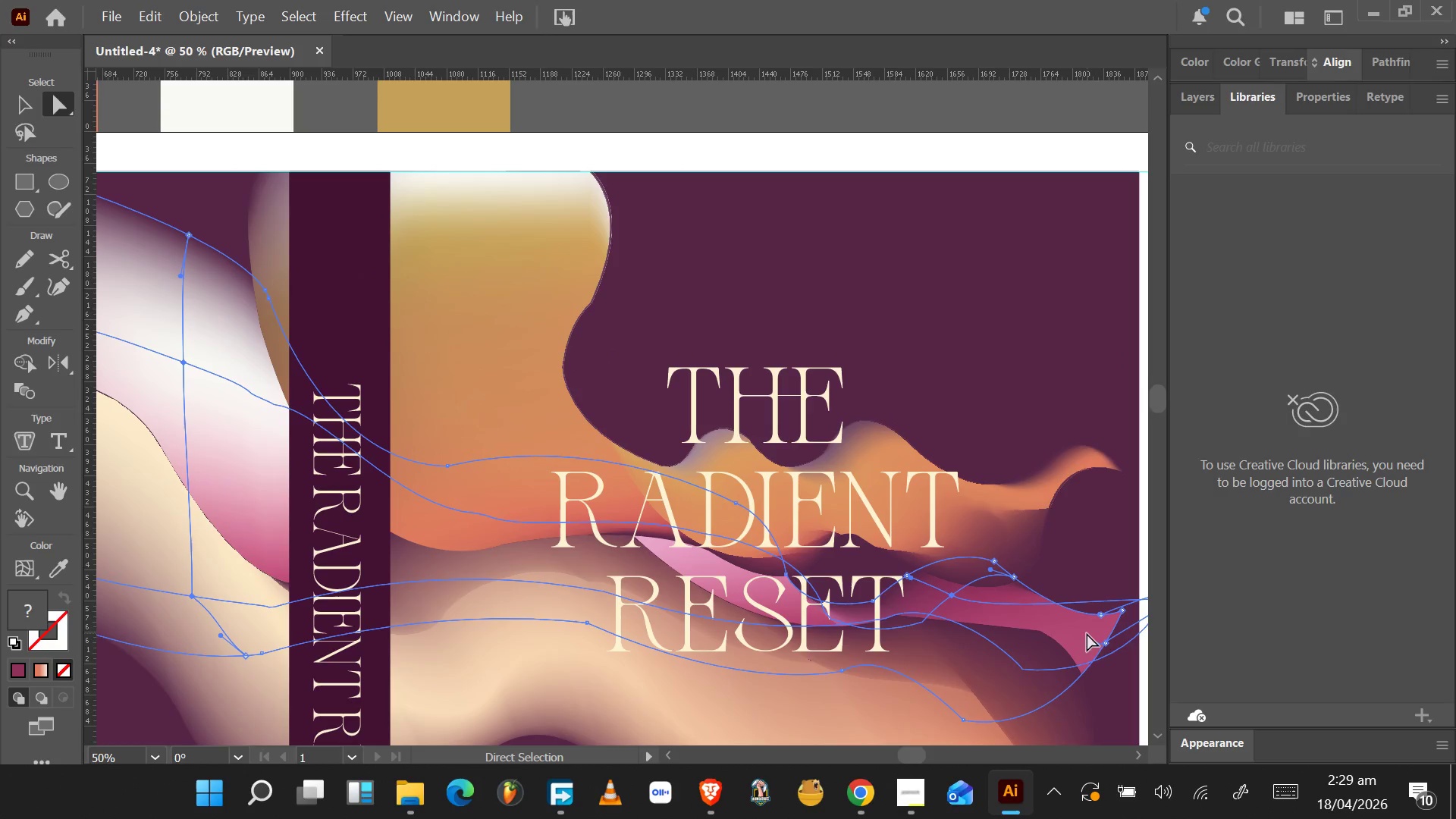 
triple_click([1087, 633])
 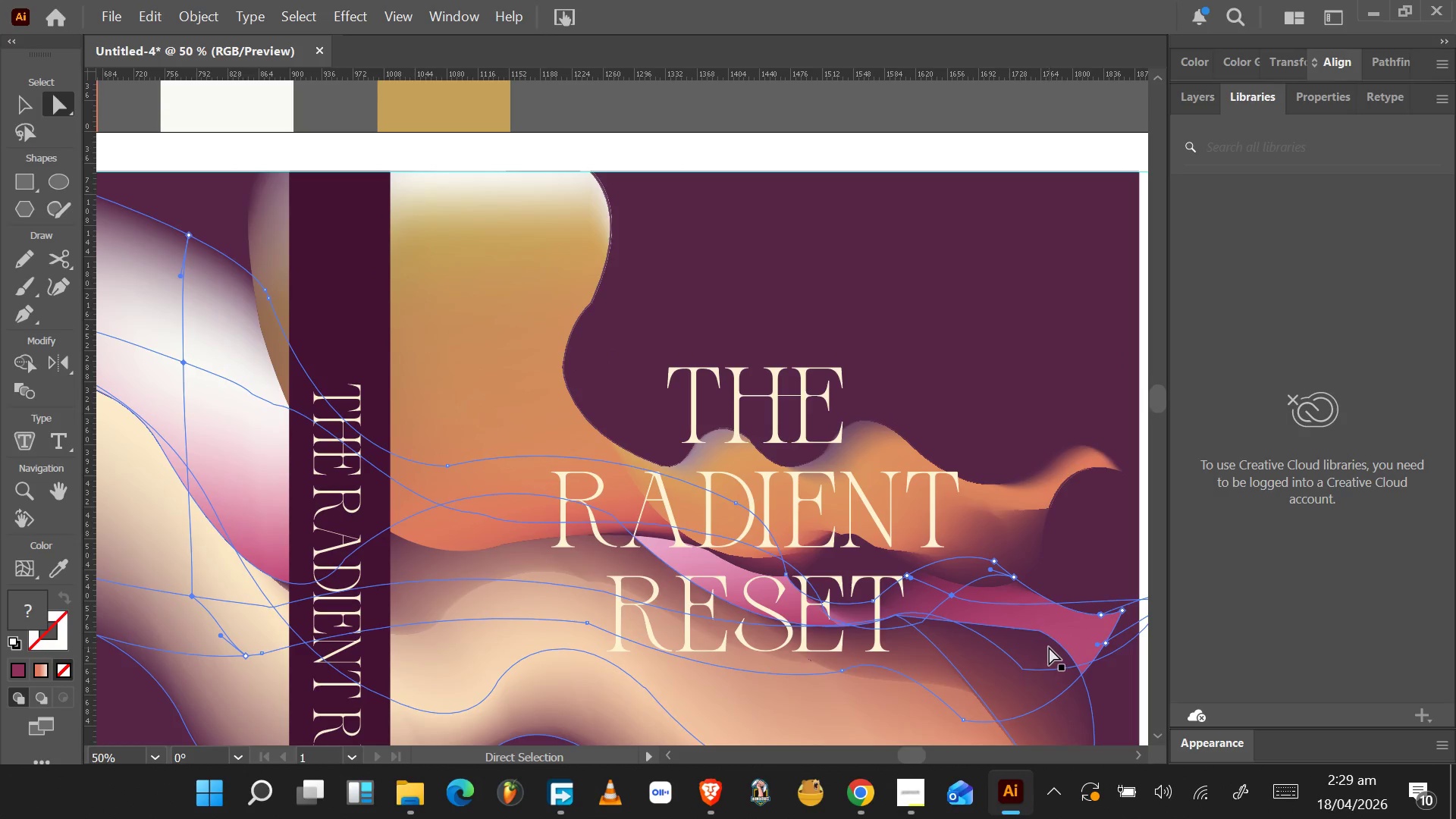 
double_click([1058, 623])
 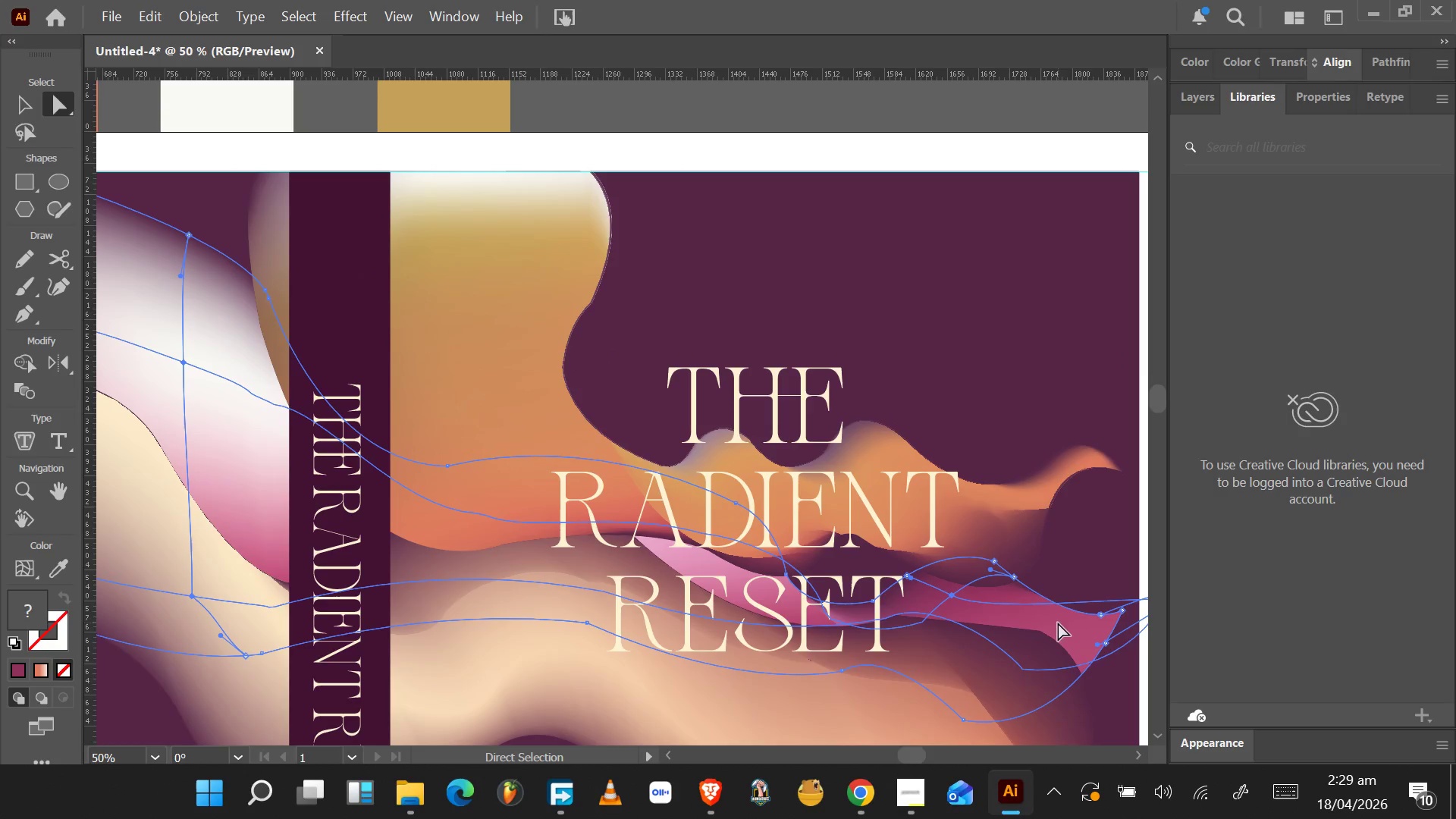 
triple_click([1058, 623])
 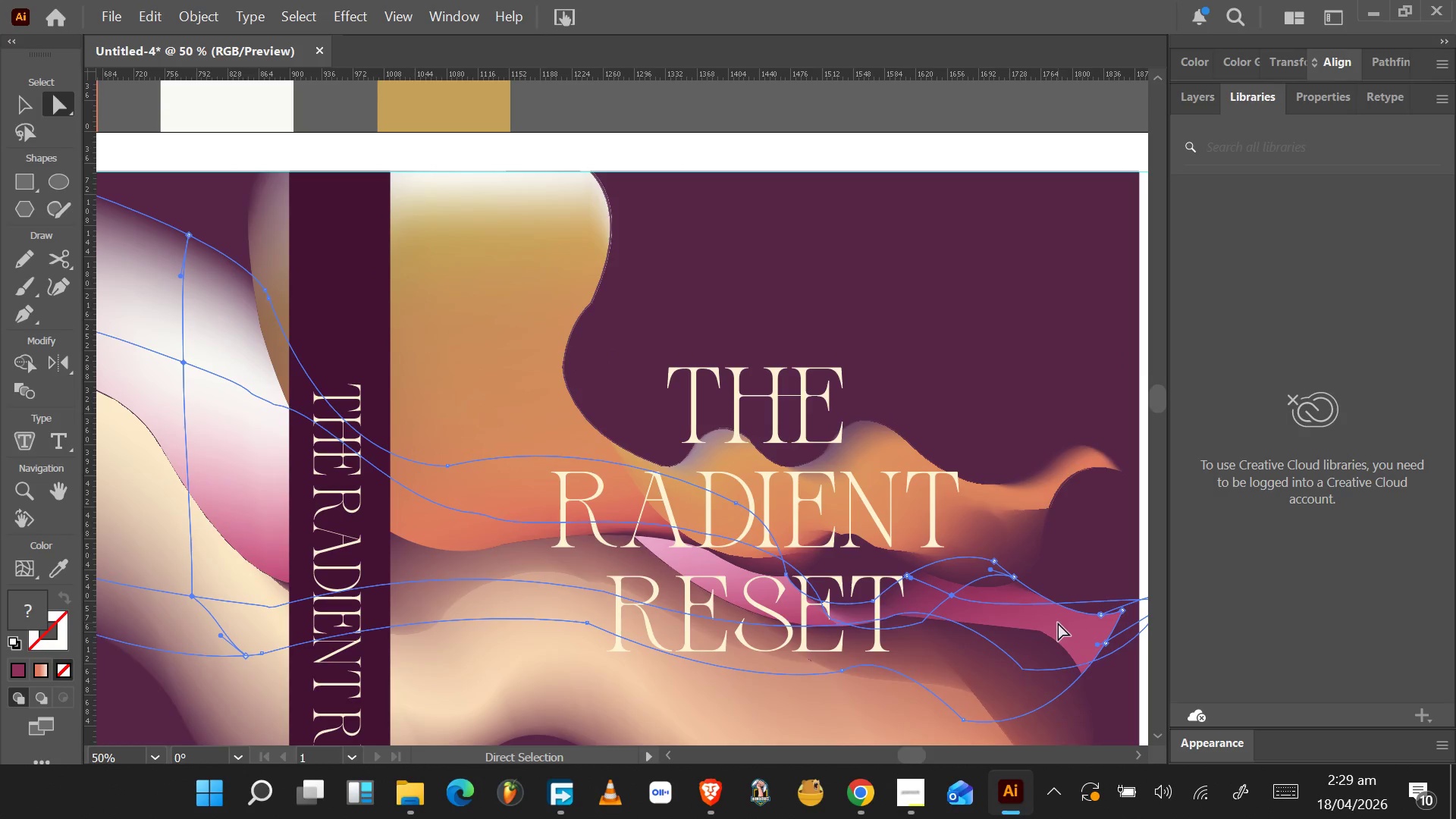 
triple_click([1058, 623])
 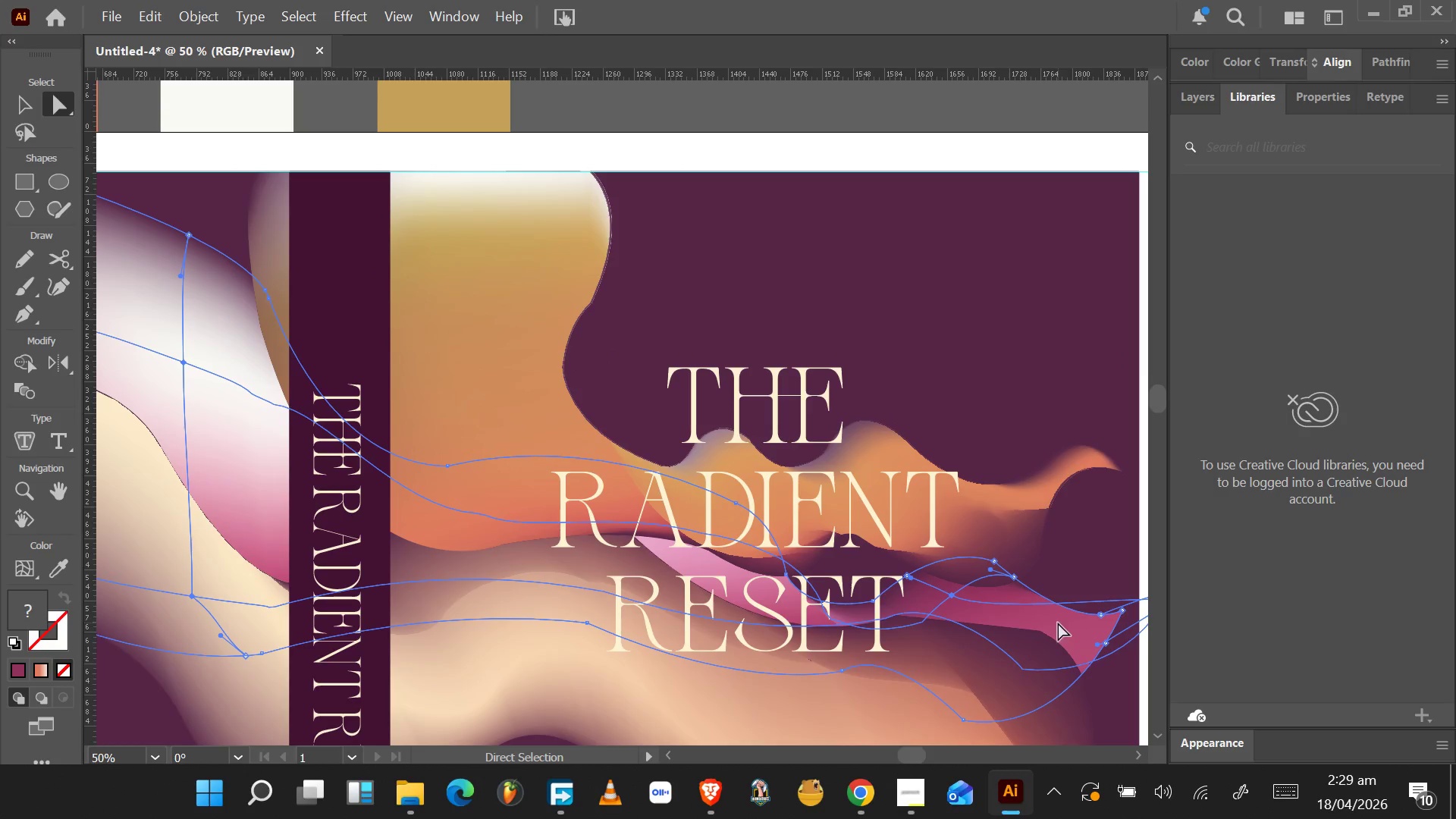 
triple_click([1058, 623])
 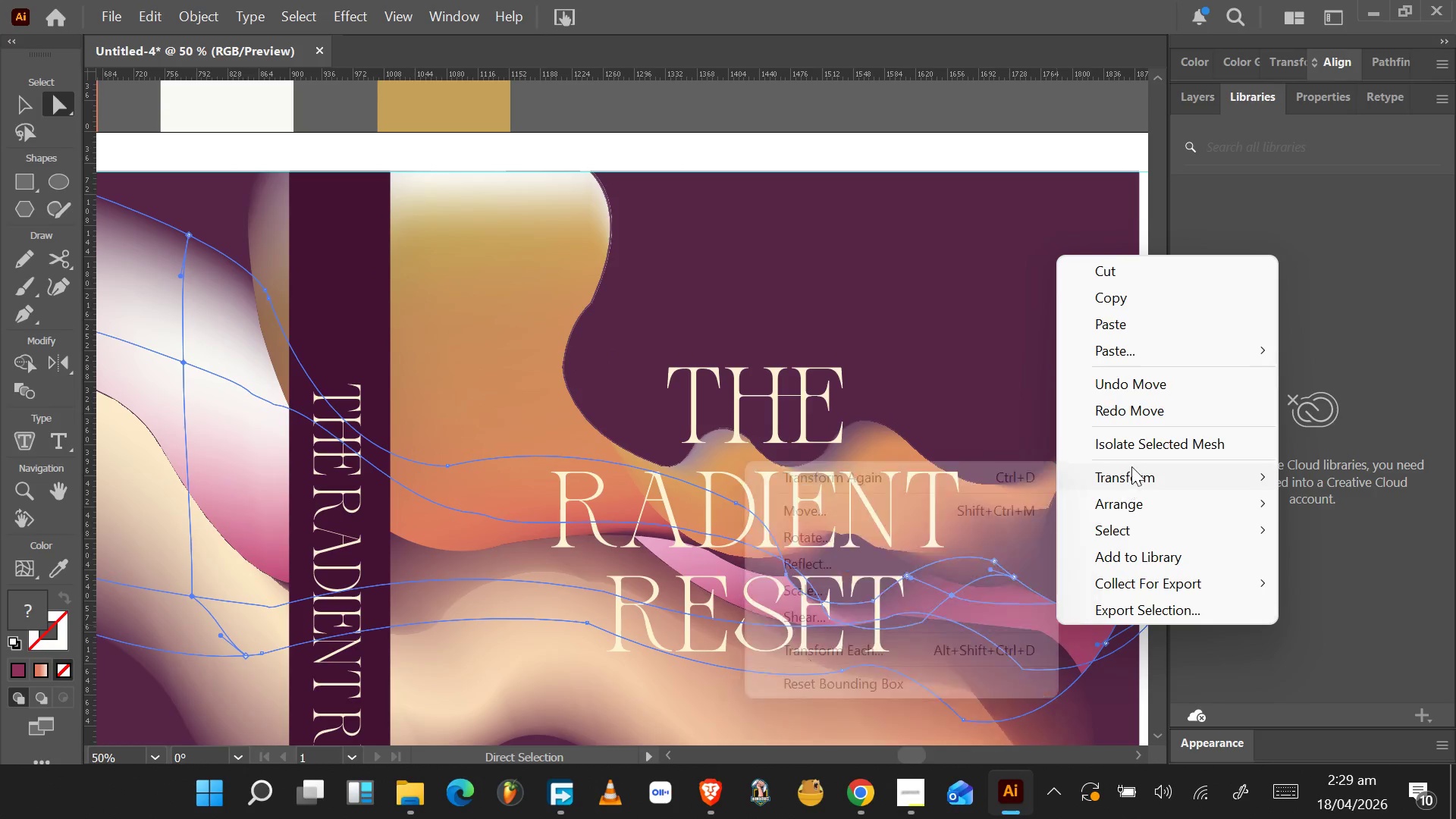 
left_click([1138, 454])
 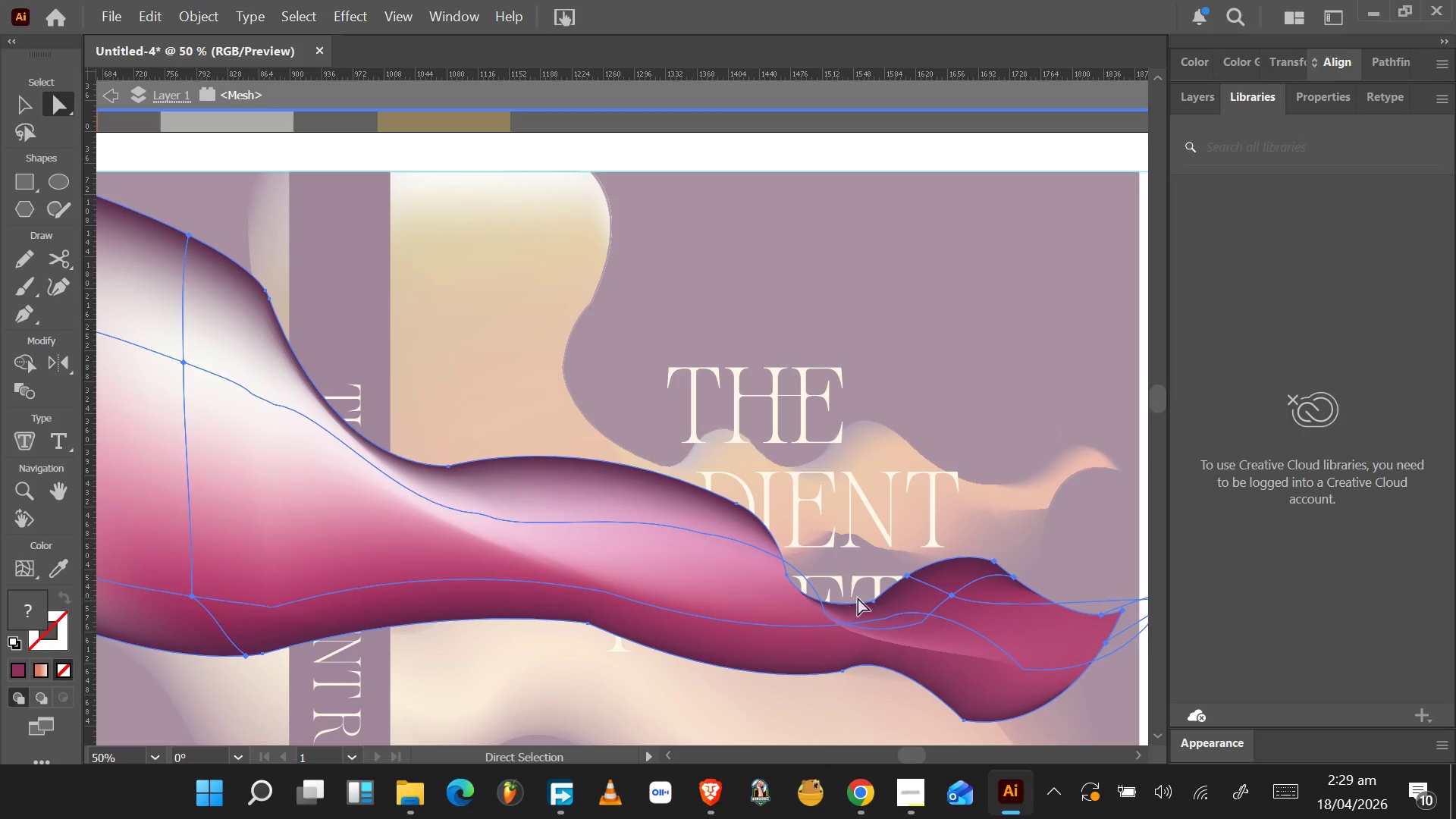 
left_click_drag(start_coordinate=[874, 601], to_coordinate=[873, 567])
 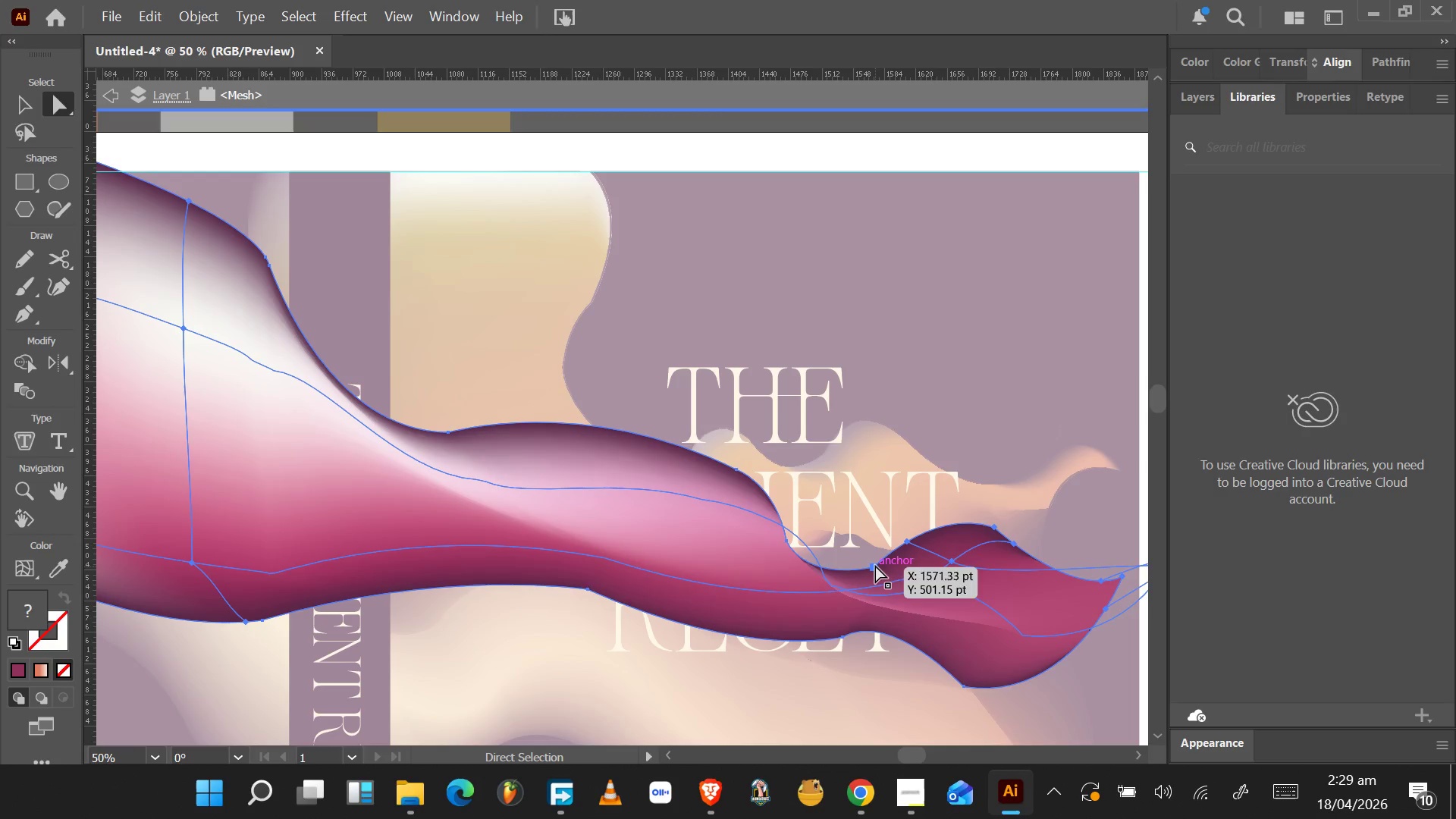 
key(Control+Z)
 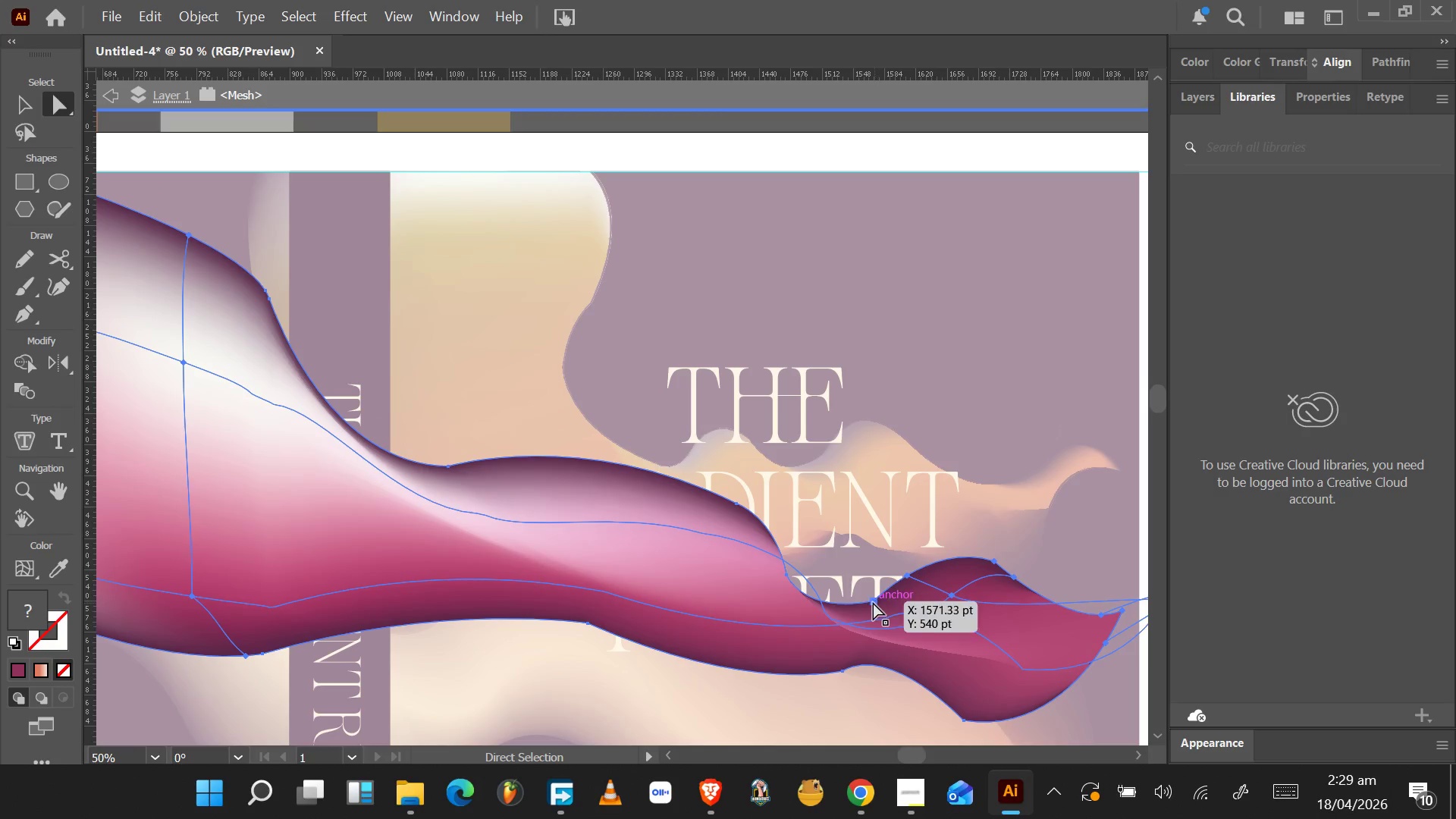 
left_click([872, 601])
 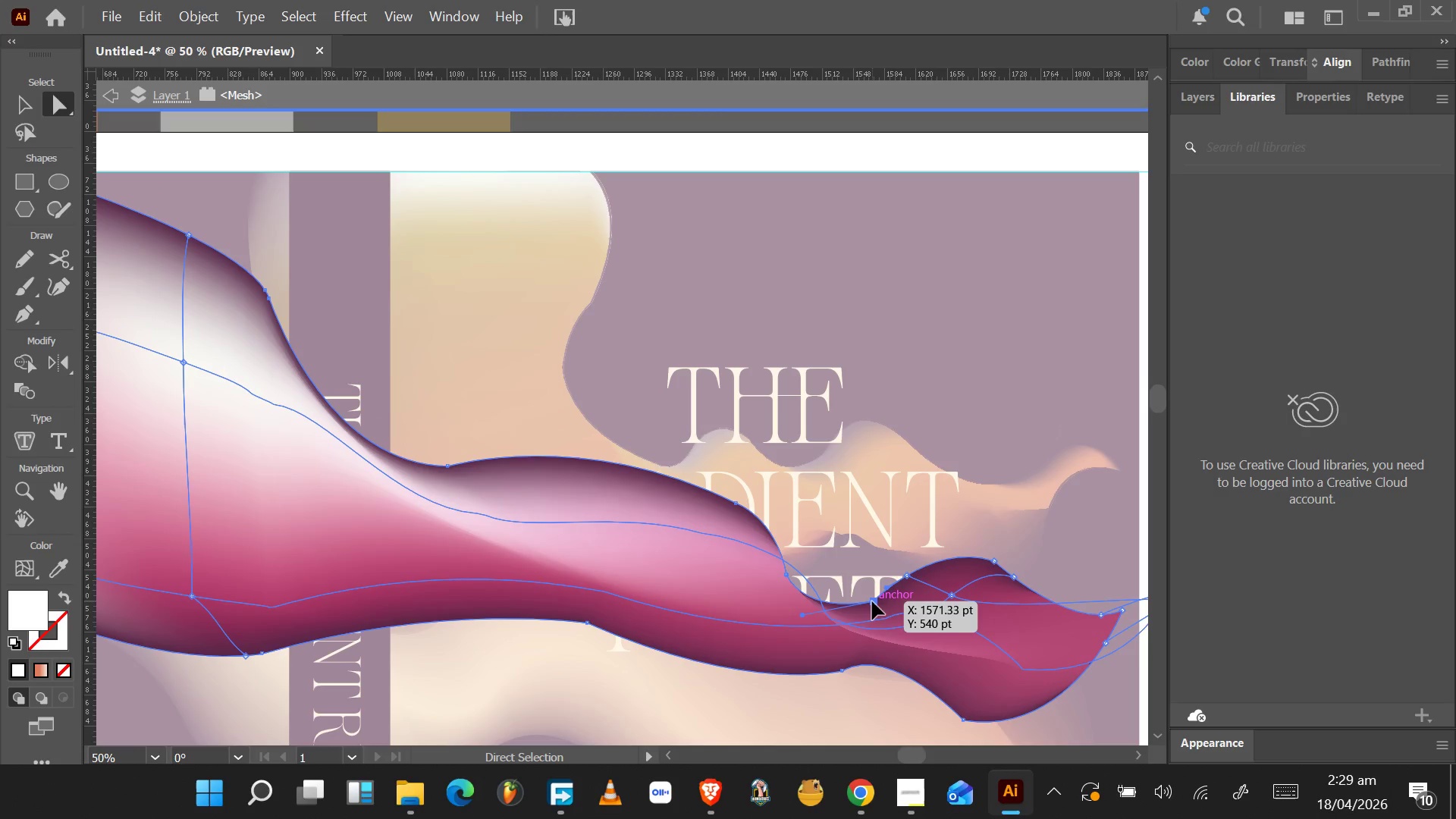 
left_click_drag(start_coordinate=[872, 601], to_coordinate=[879, 573])
 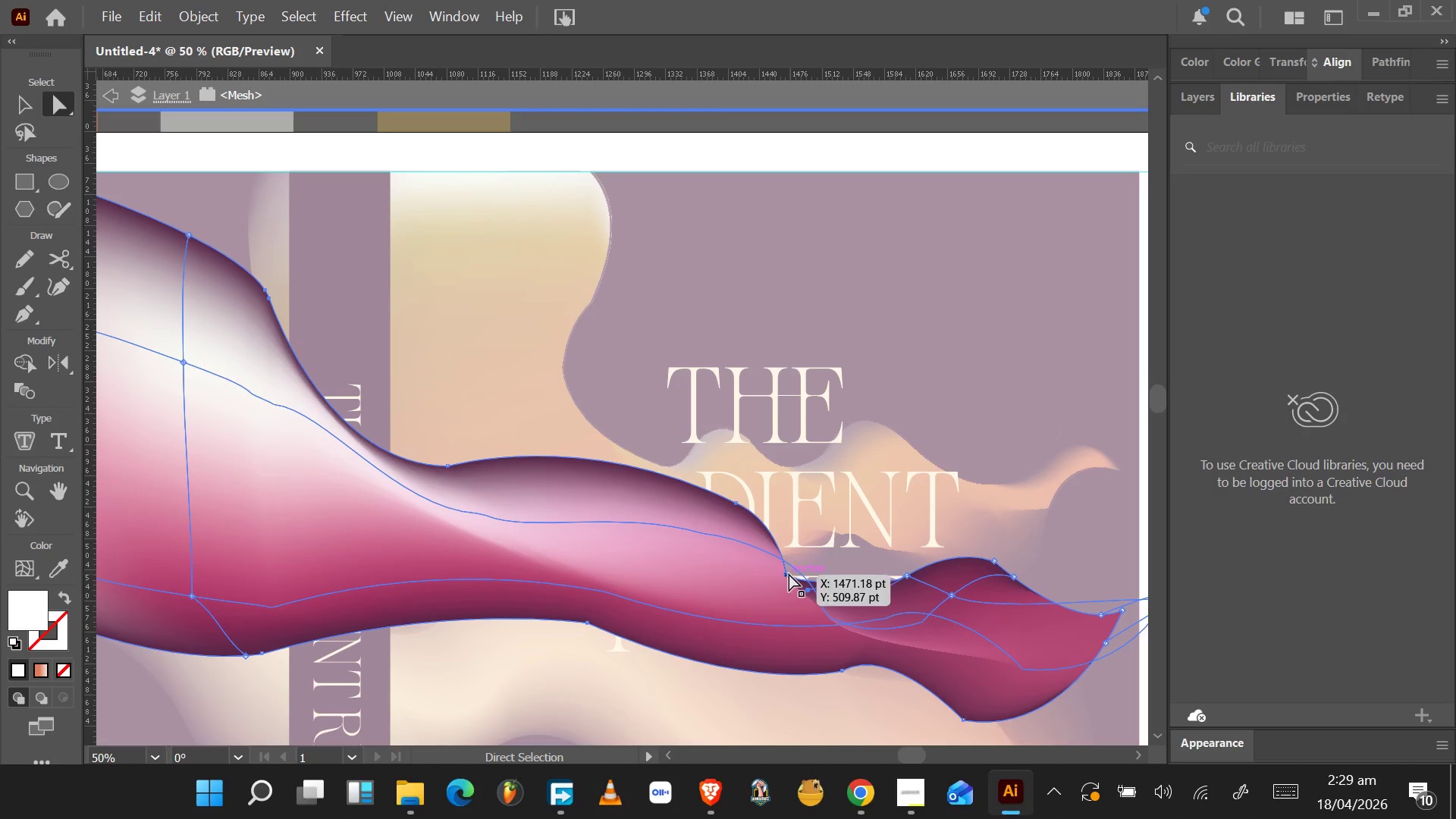 
left_click([787, 573])
 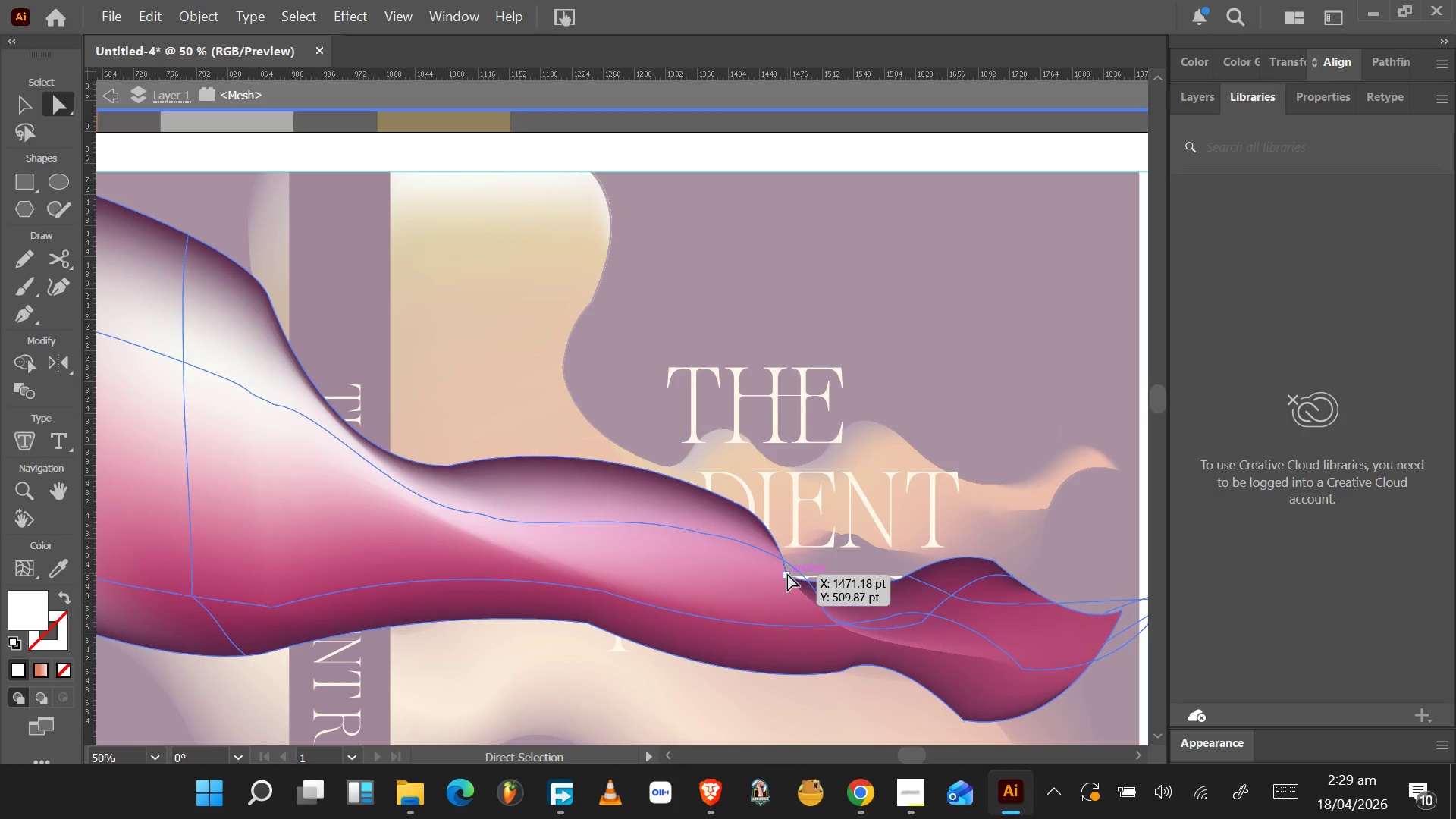 
left_click_drag(start_coordinate=[787, 573], to_coordinate=[828, 587])
 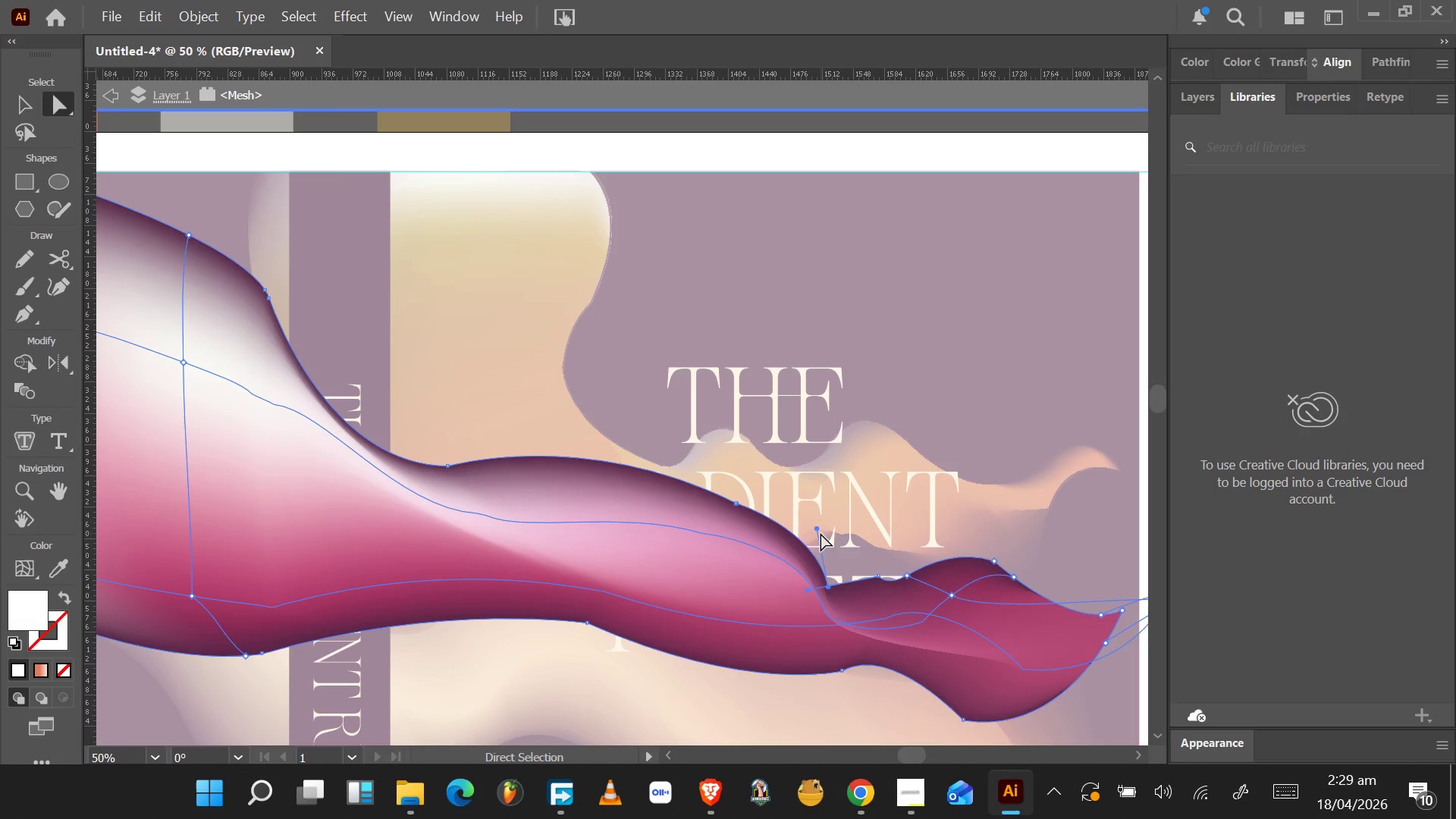 
left_click_drag(start_coordinate=[817, 530], to_coordinate=[749, 500])
 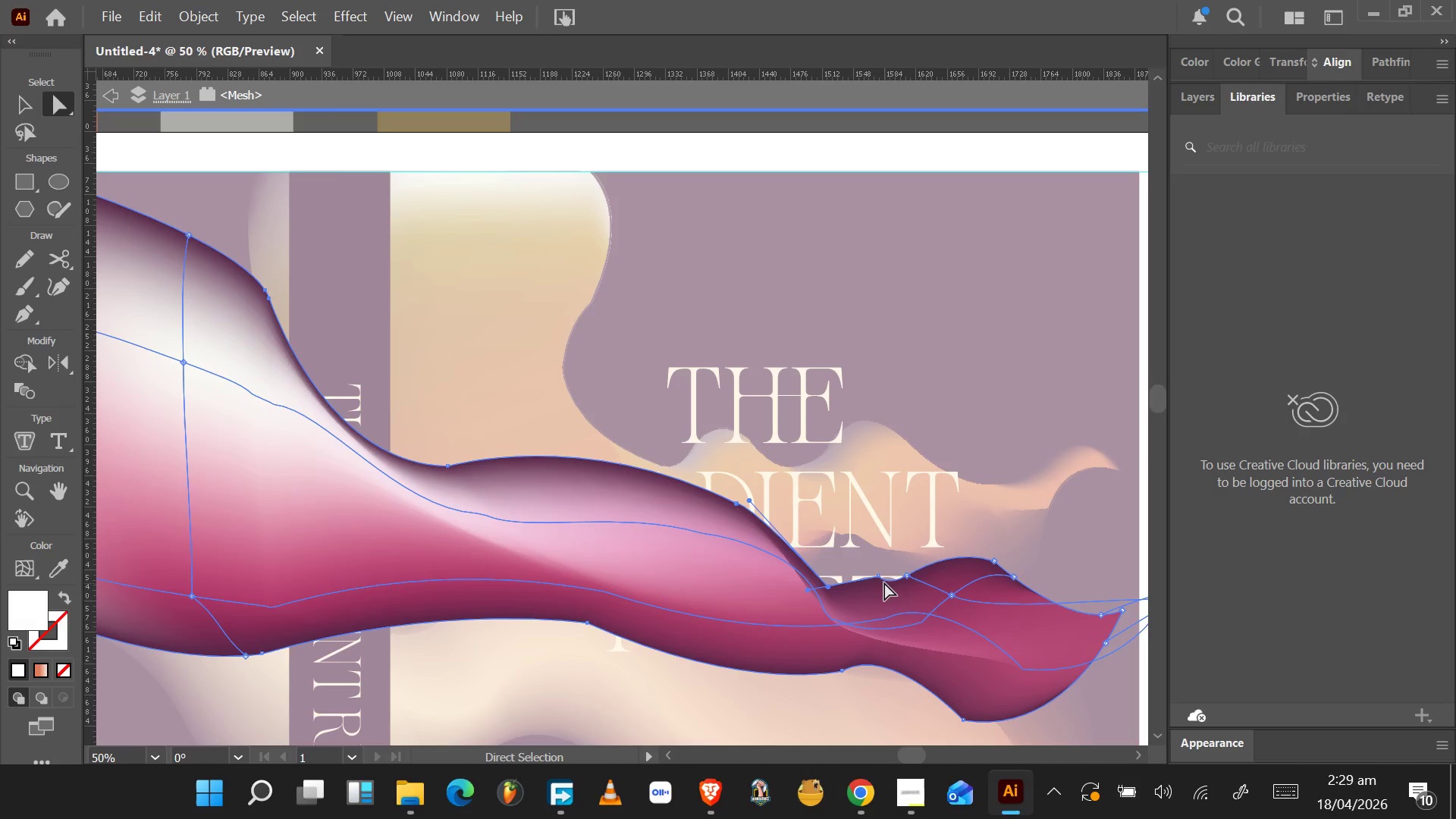 
left_click([880, 579])
 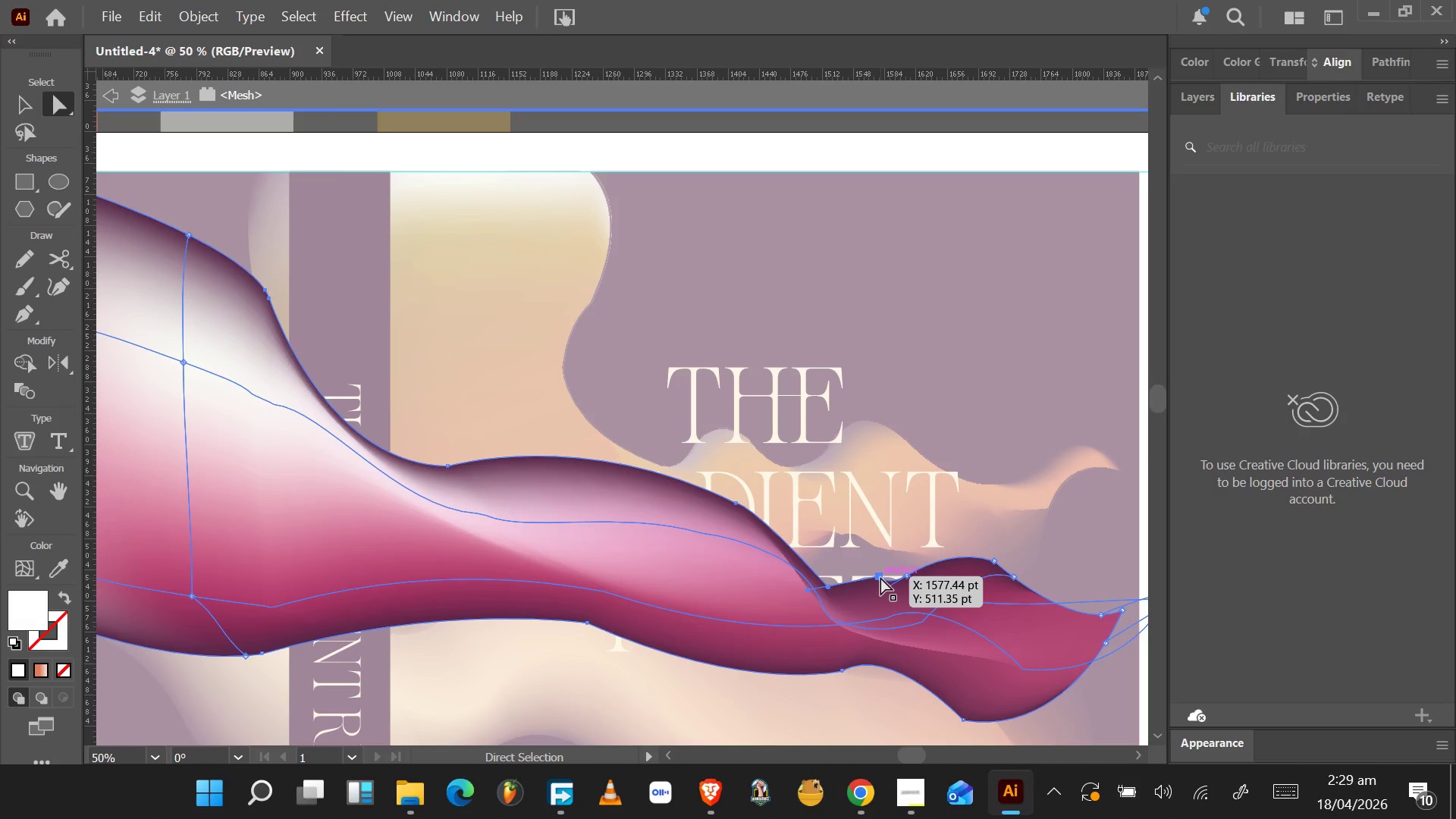 
key(Delete)
 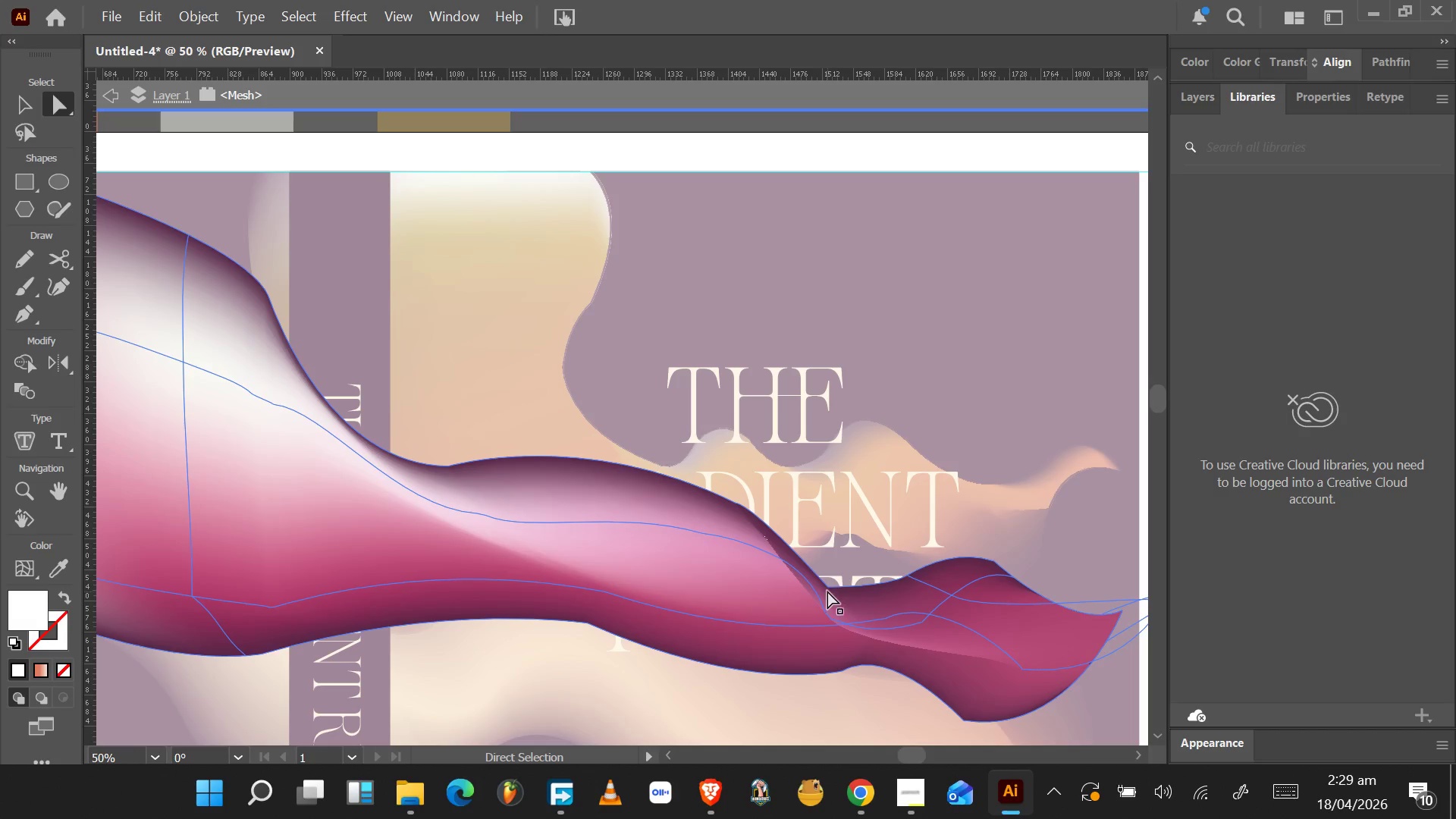 
left_click([828, 588])
 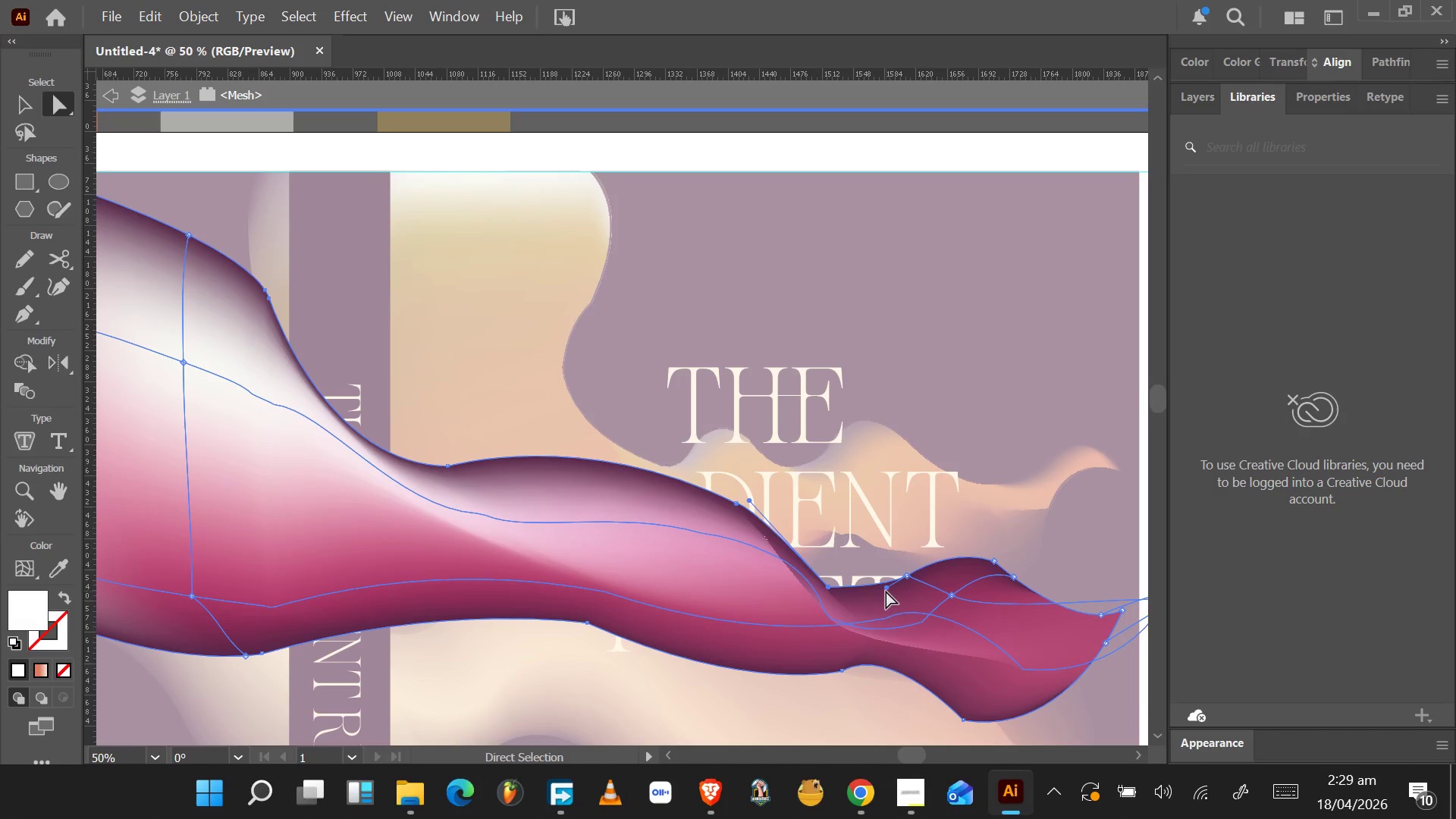 
left_click_drag(start_coordinate=[888, 588], to_coordinate=[873, 600])
 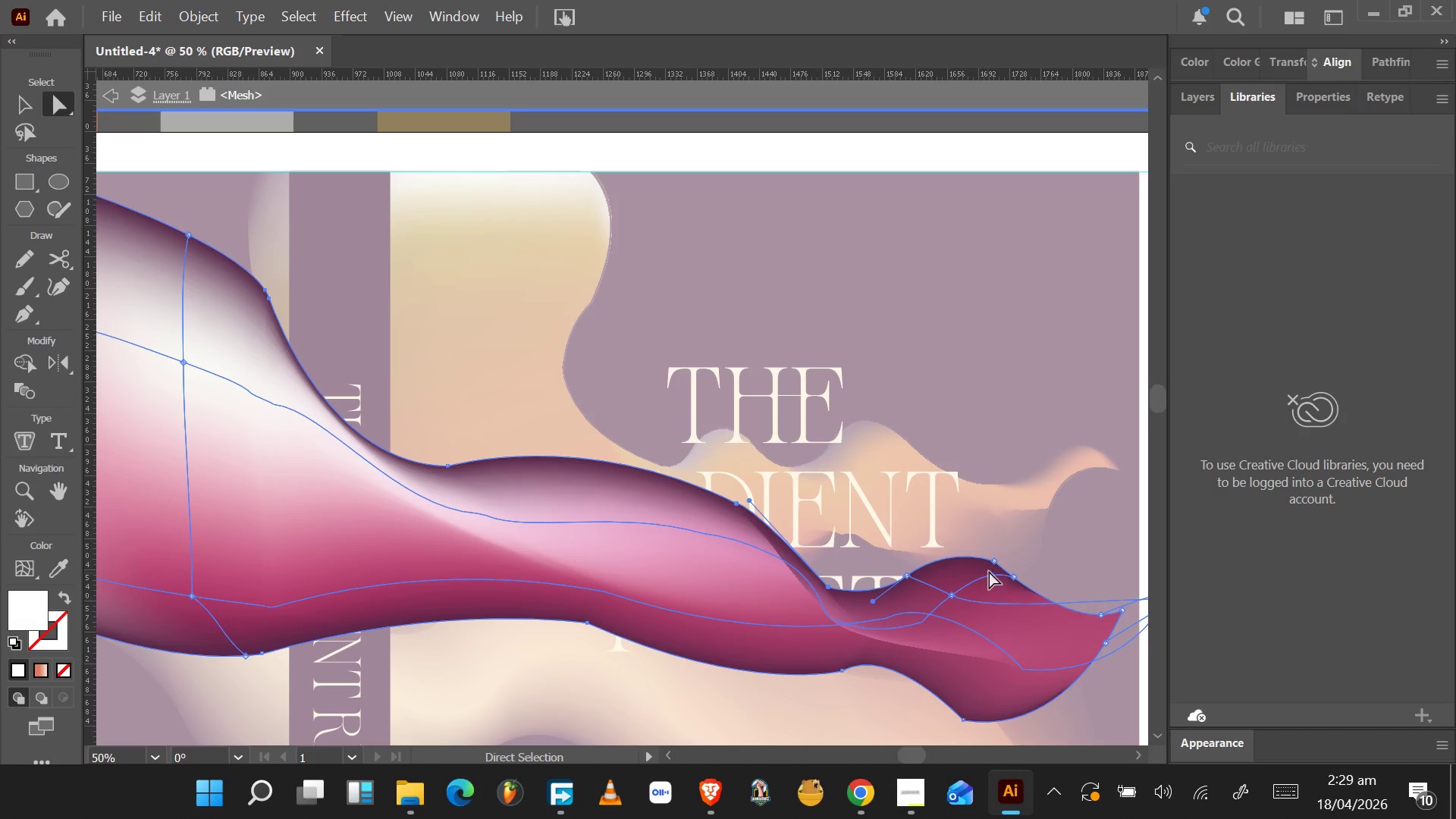 
left_click_drag(start_coordinate=[994, 563], to_coordinate=[1009, 544])
 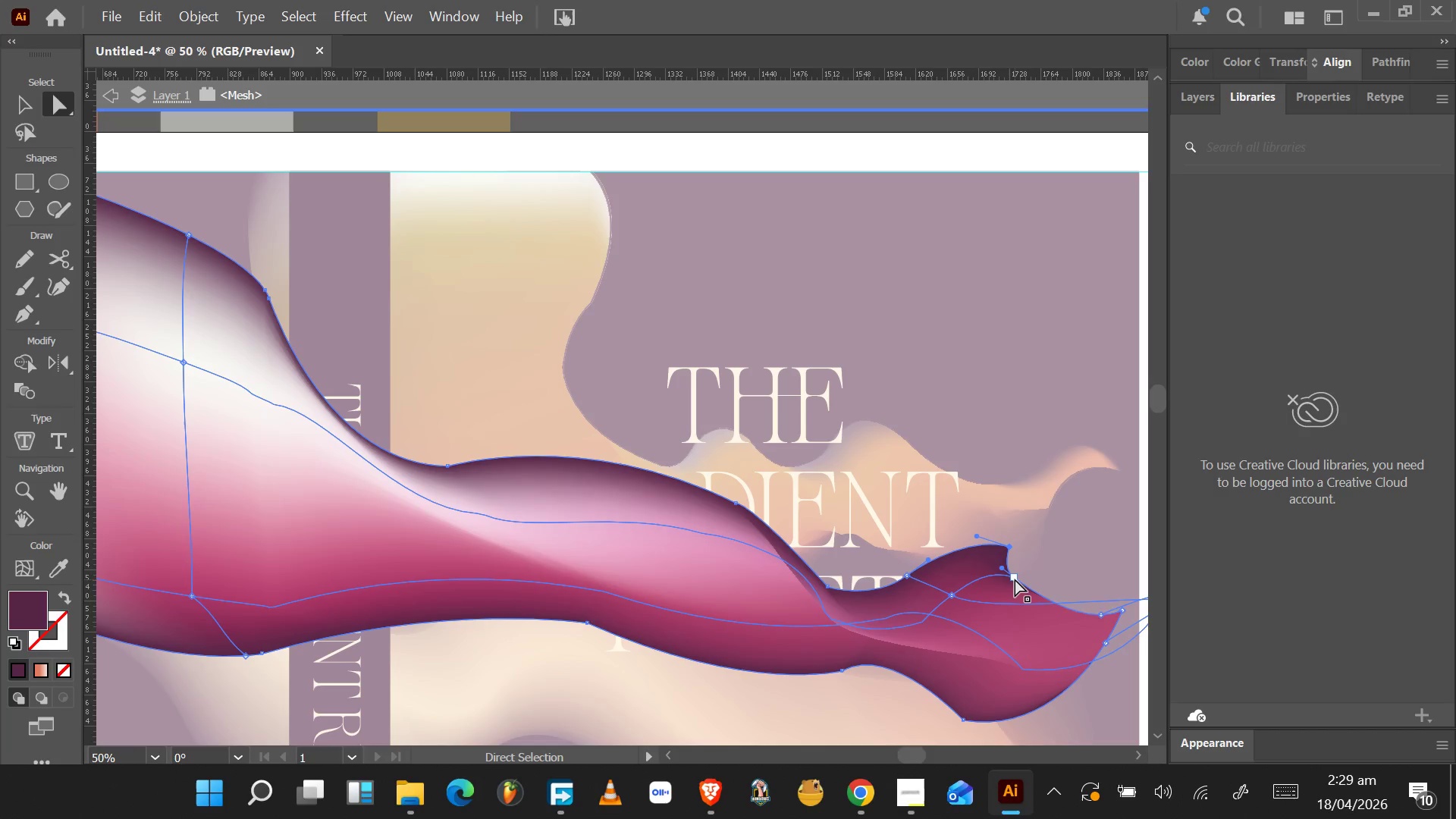 
left_click_drag(start_coordinate=[1015, 577], to_coordinate=[1047, 559])
 